 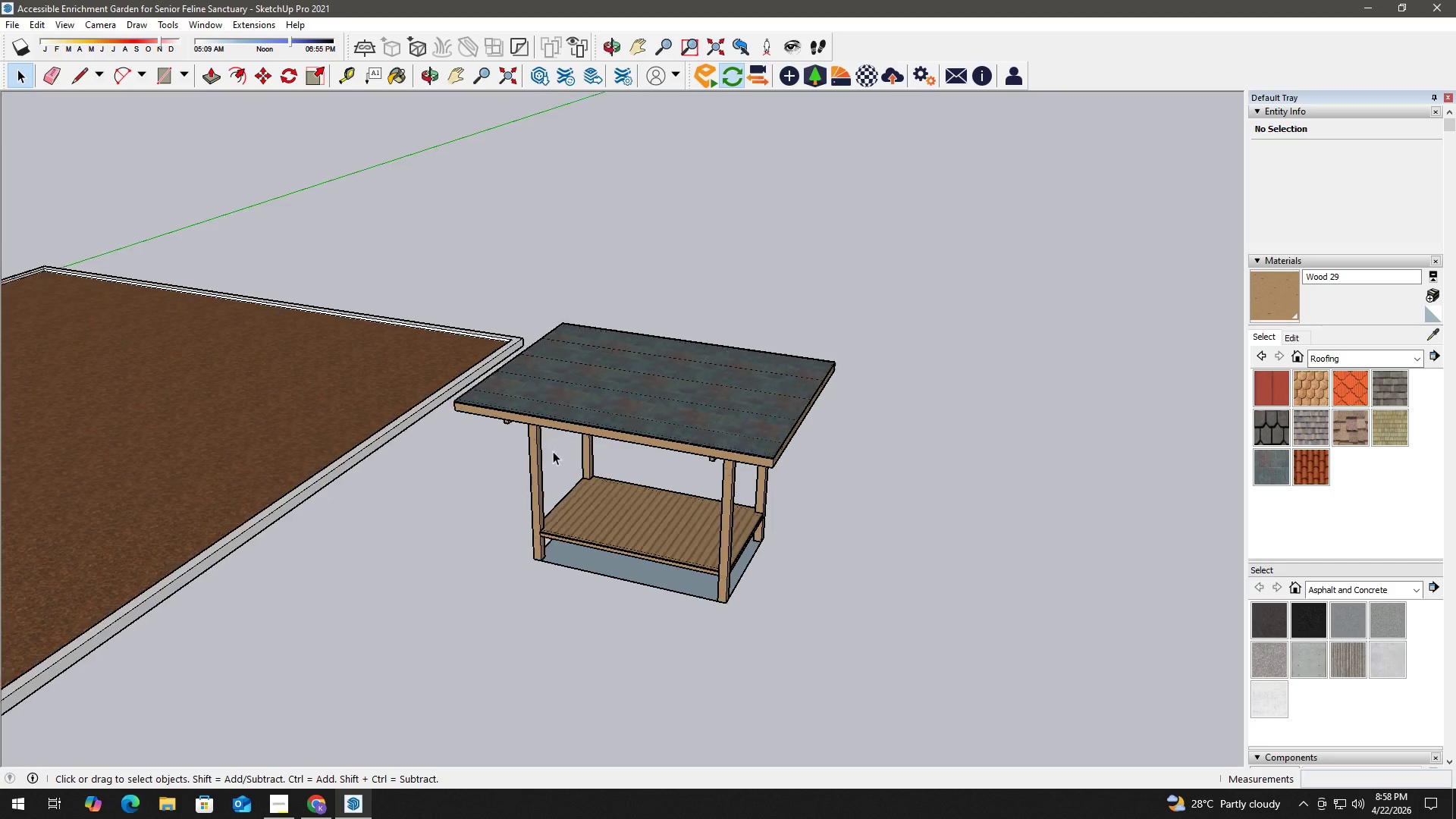 
scroll: coordinate [551, 454], scroll_direction: down, amount: 3.0
 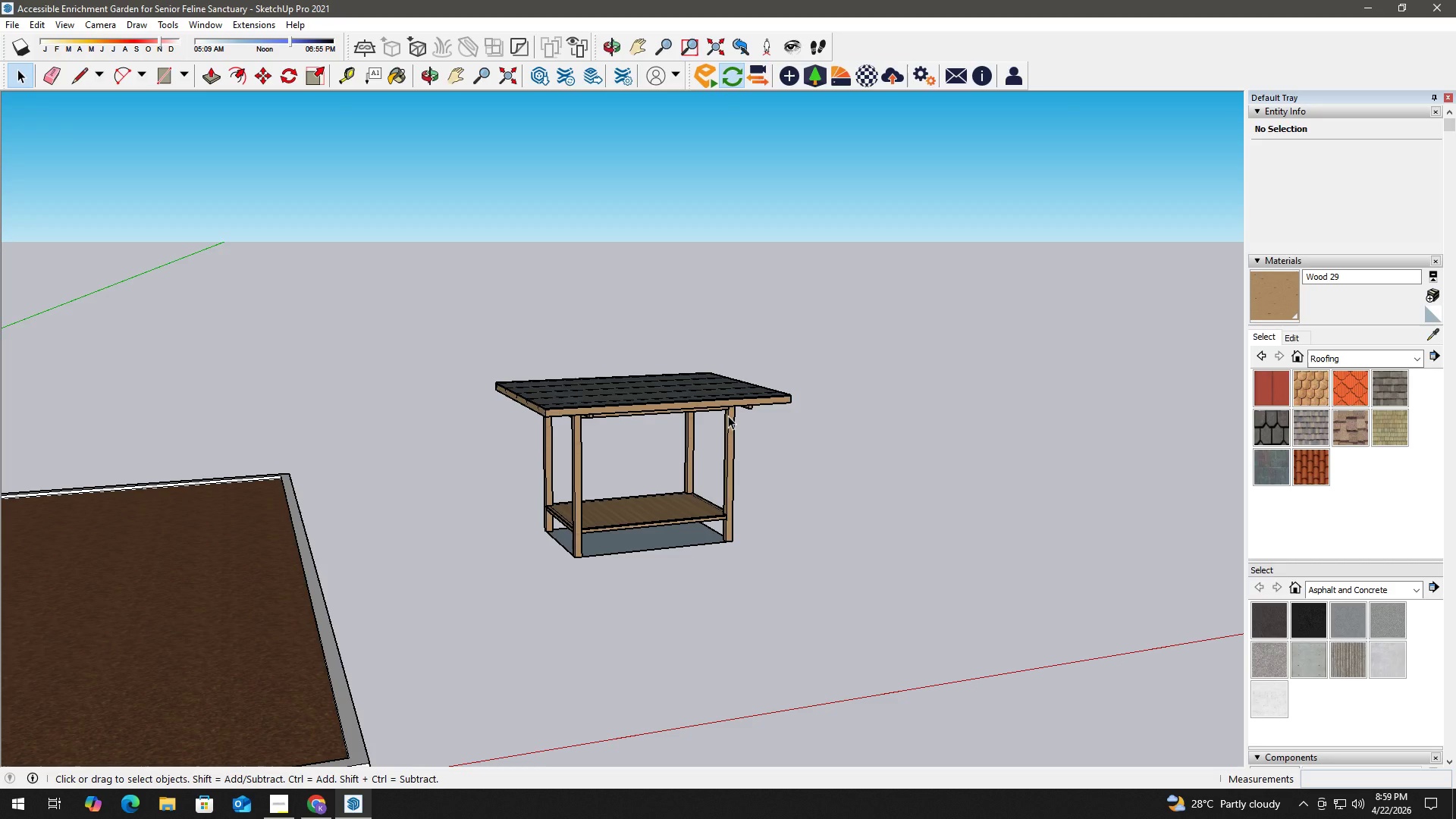 
wait(28.15)
 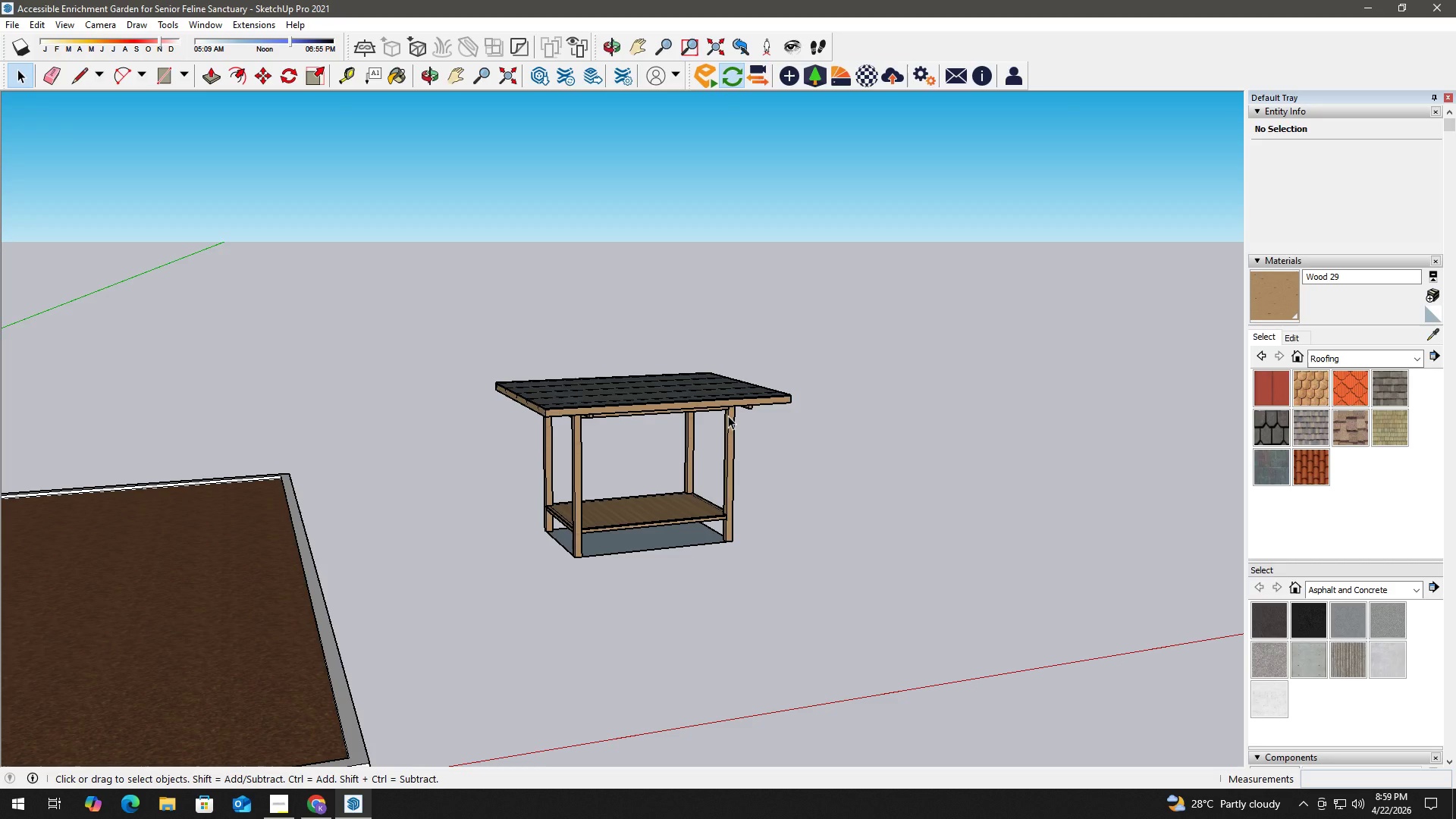 
key(Space)
 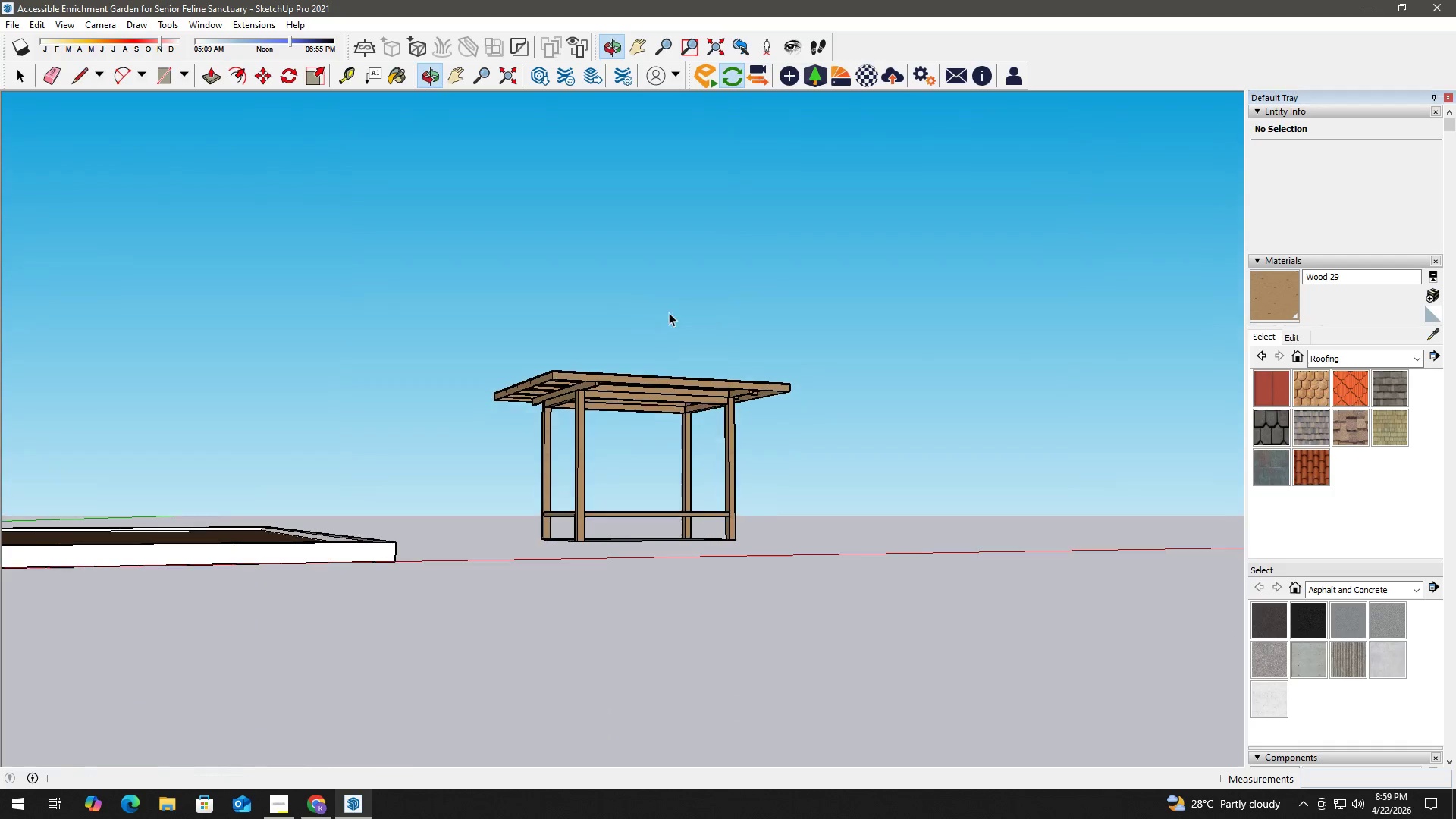 
scroll: coordinate [615, 420], scroll_direction: up, amount: 4.0
 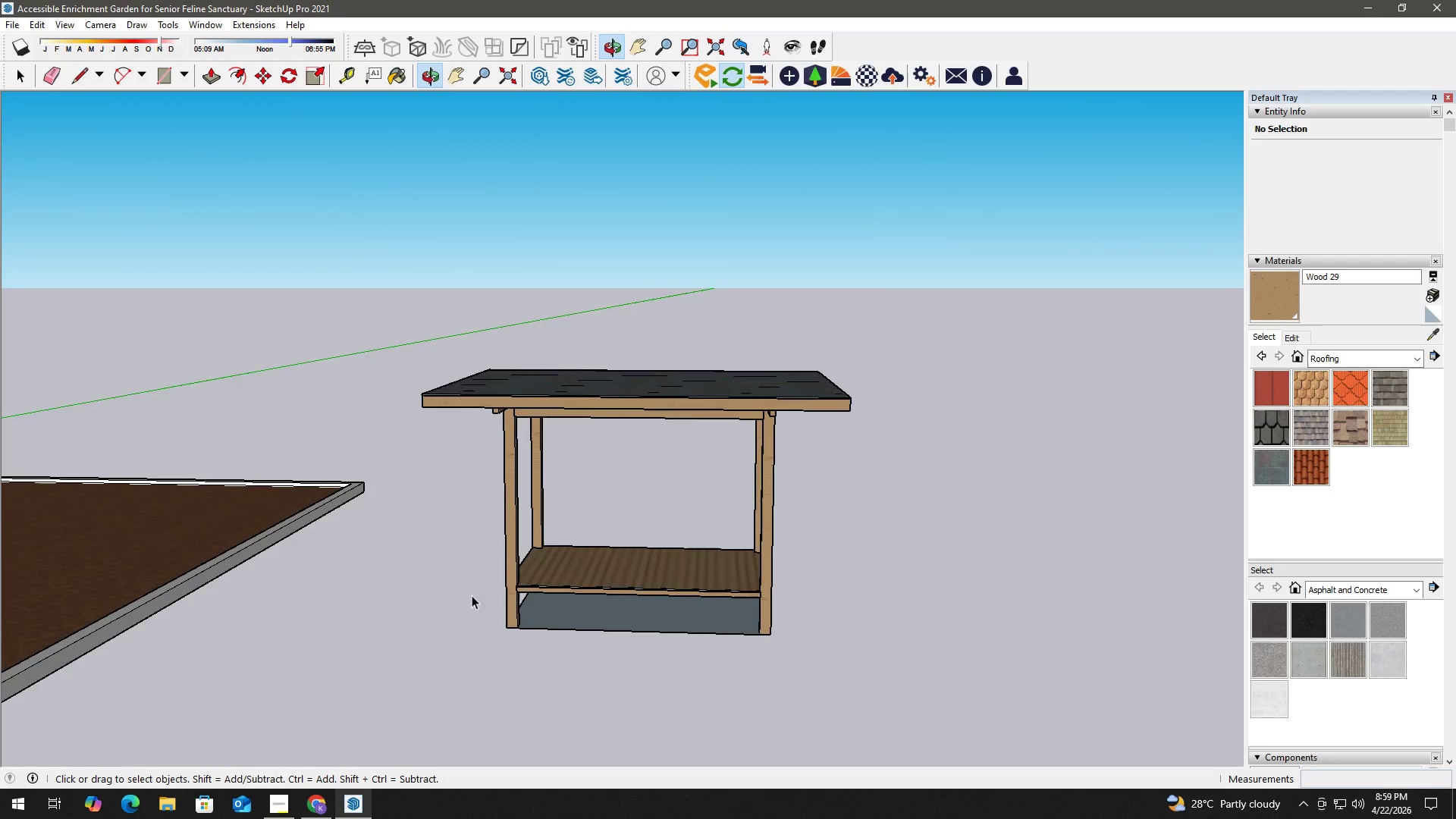 
key(Space)
 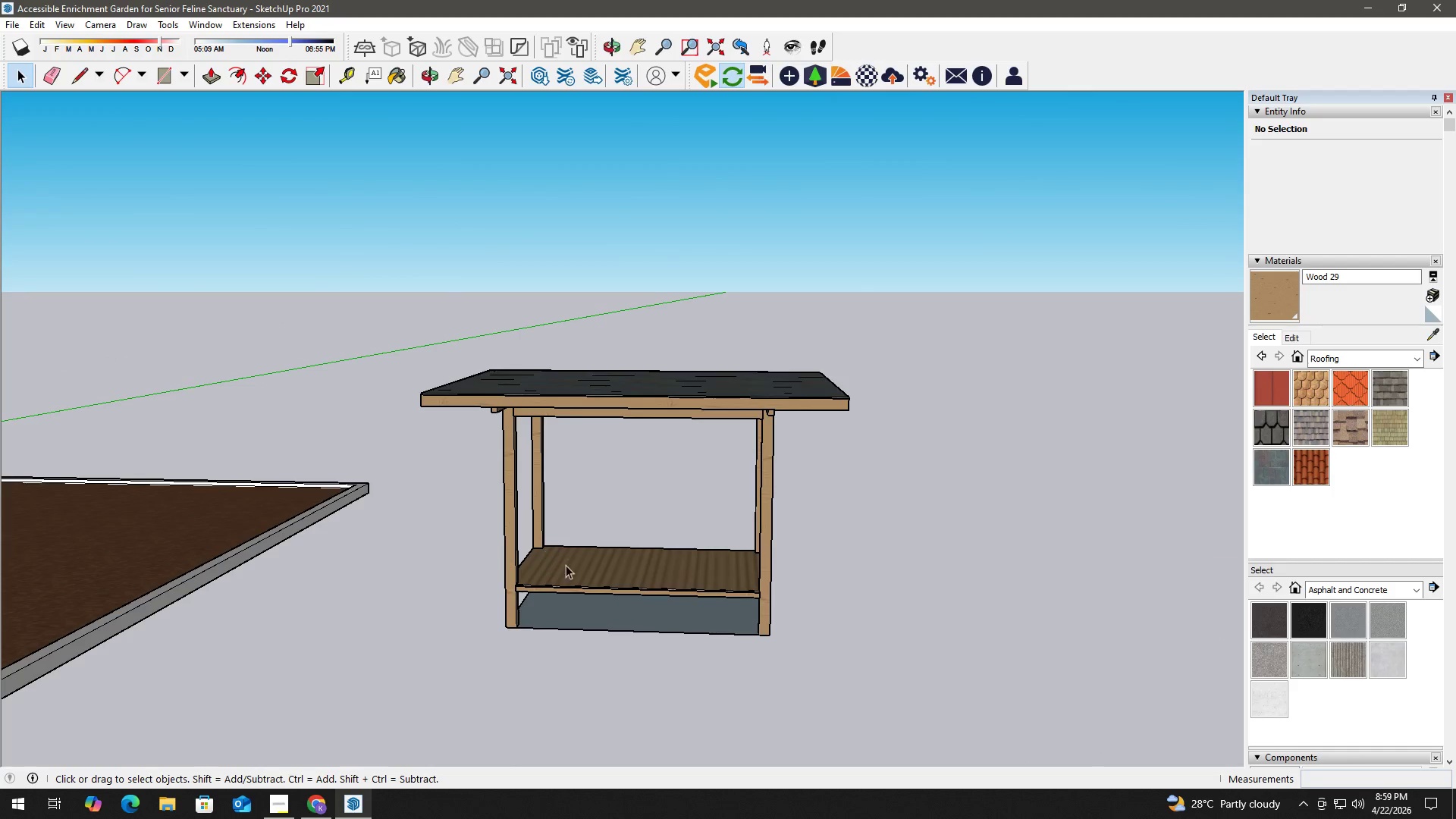 
left_click([569, 572])
 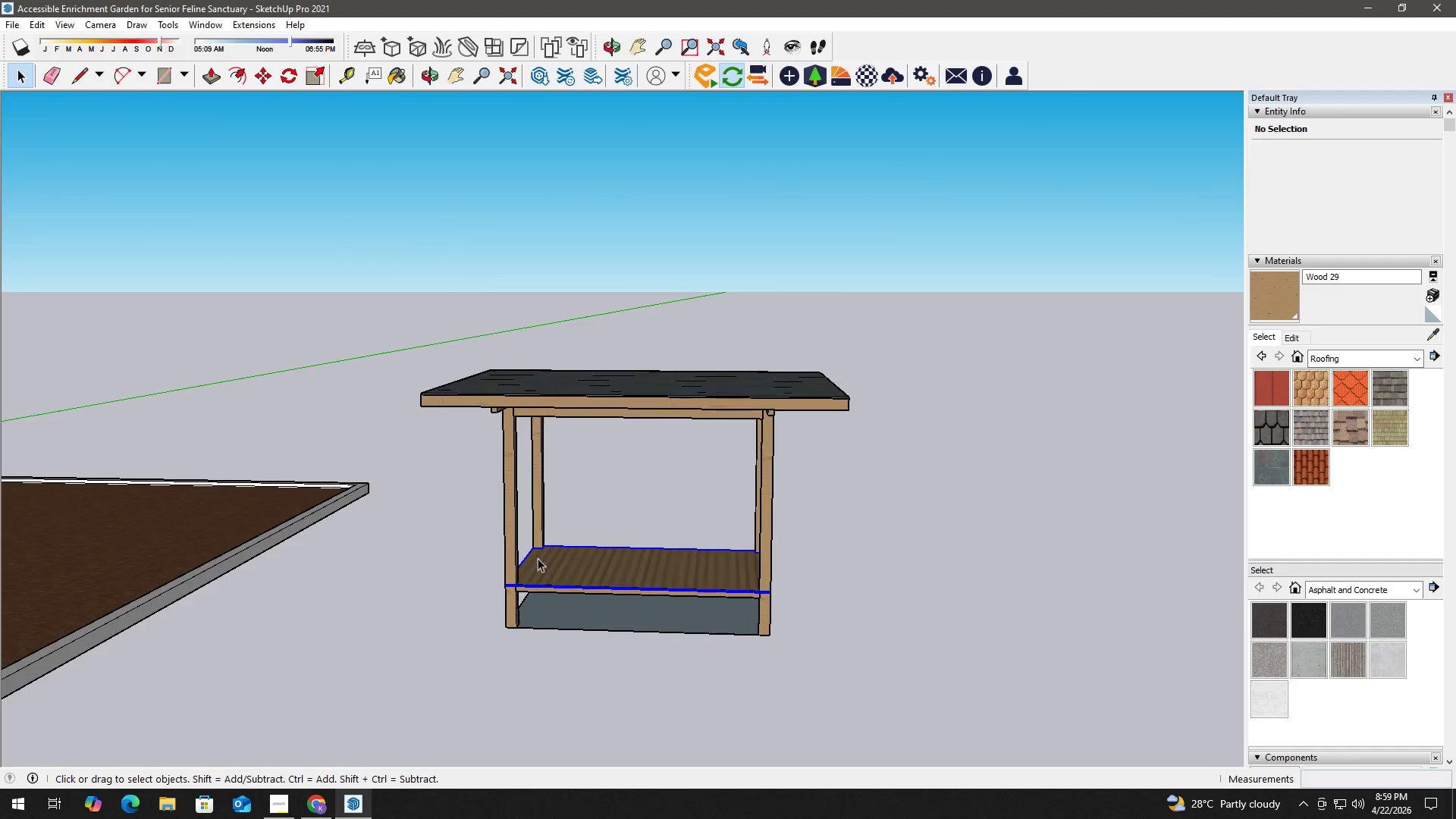 
scroll: coordinate [538, 558], scroll_direction: down, amount: 3.0
 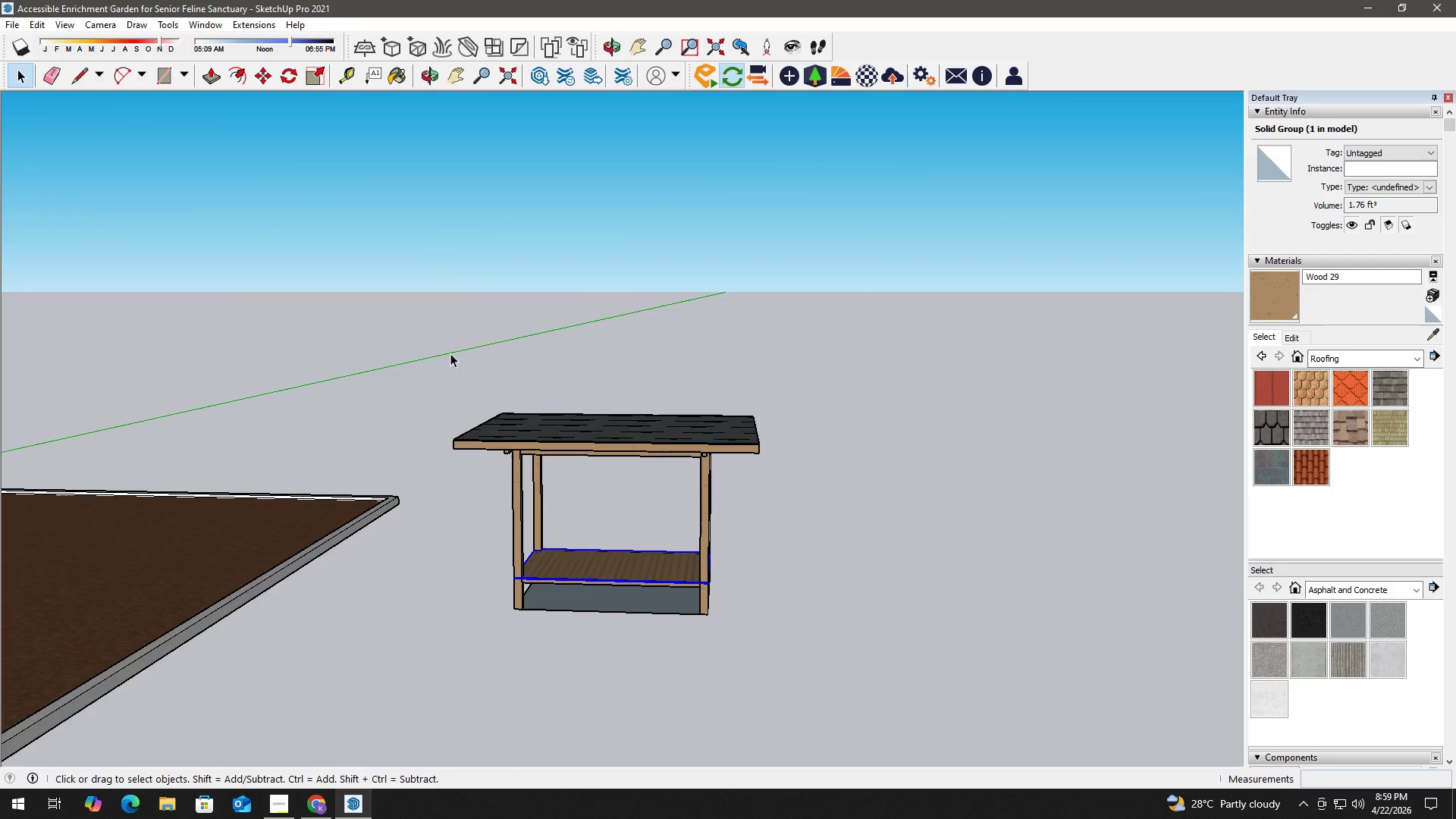 
left_click_drag(start_coordinate=[443, 347], to_coordinate=[806, 652])
 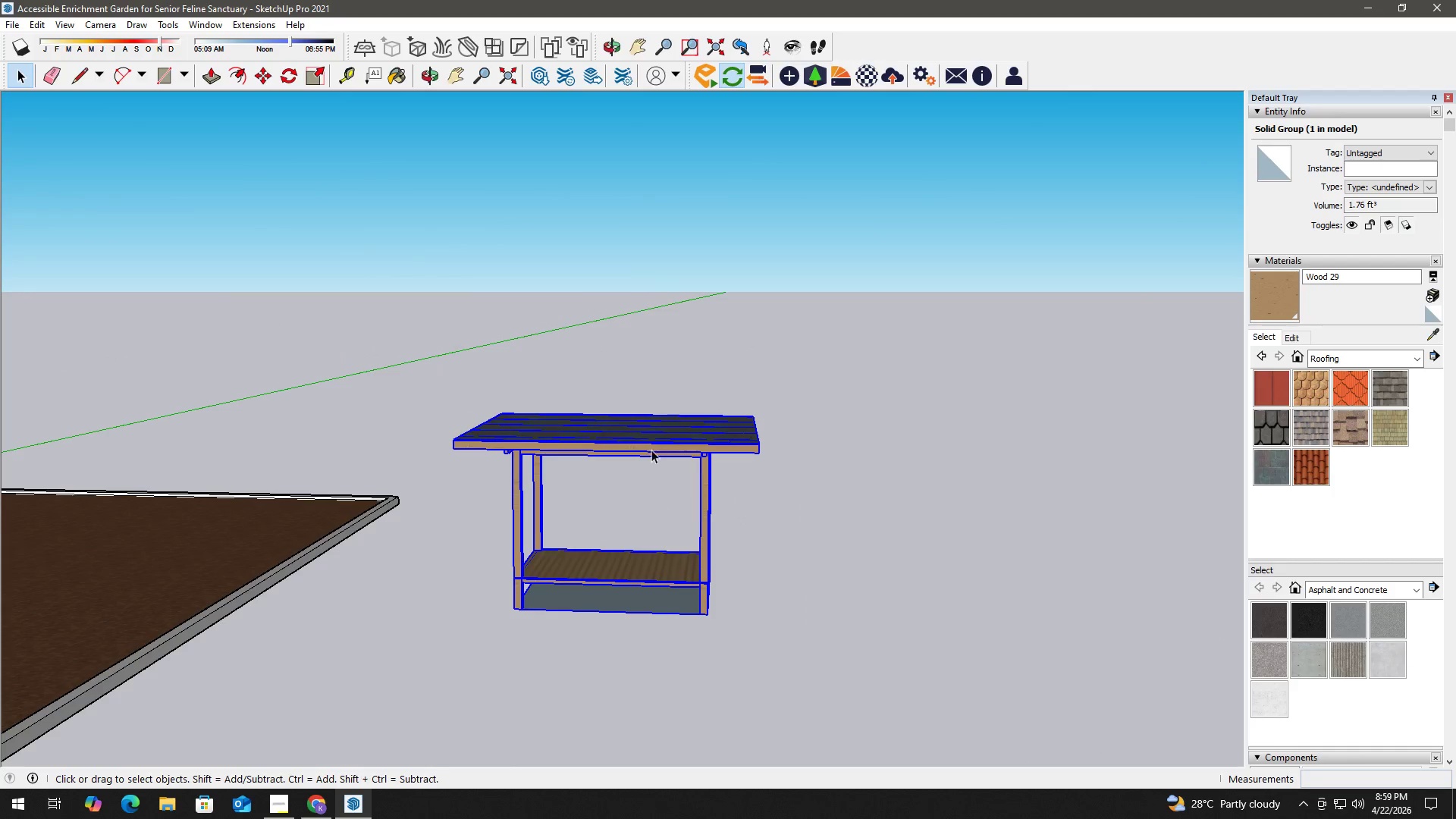 
right_click([653, 446])
 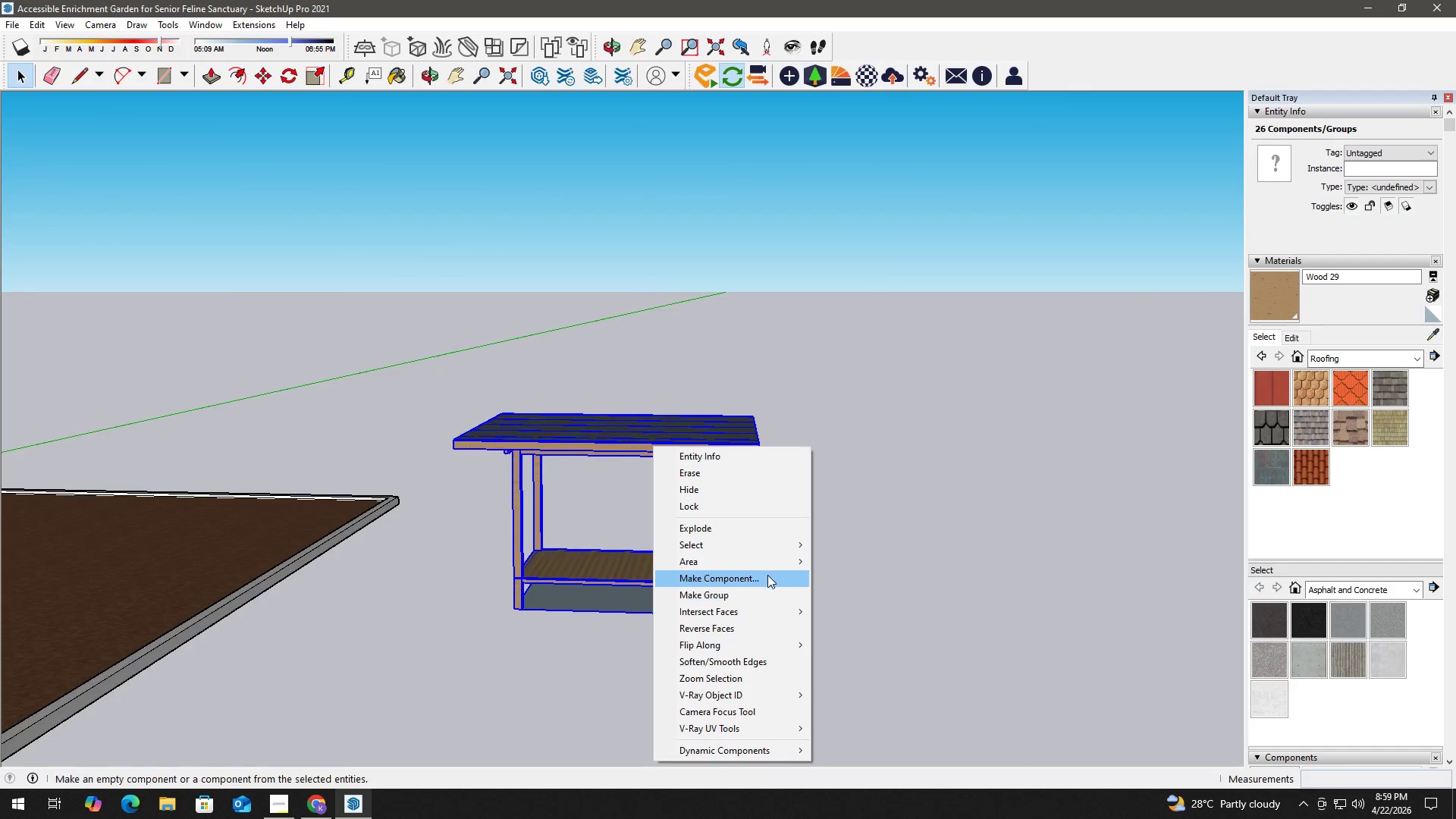 
left_click([767, 575])
 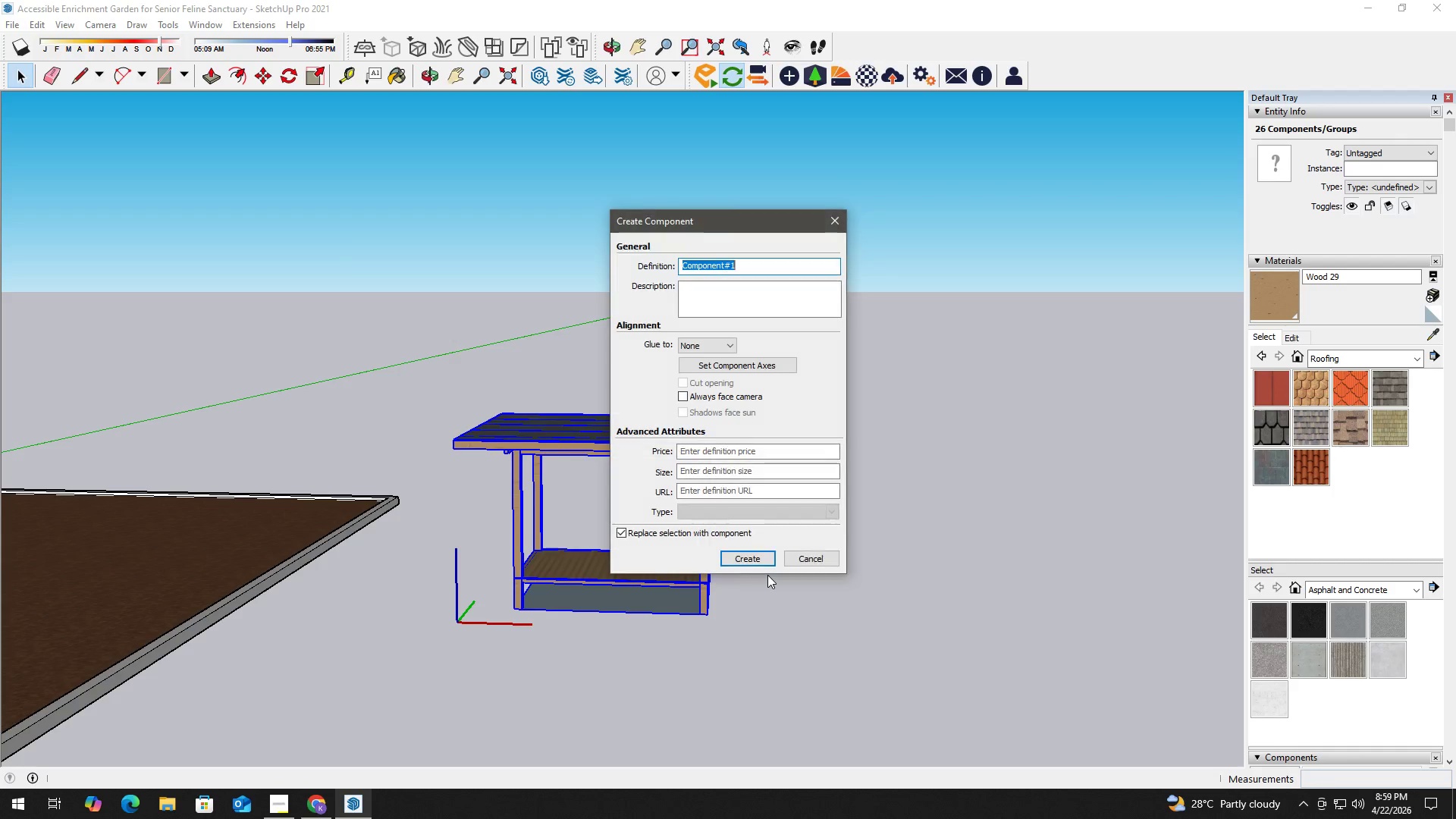 
type(Pai)
key(Backspace)
type(vilion)
 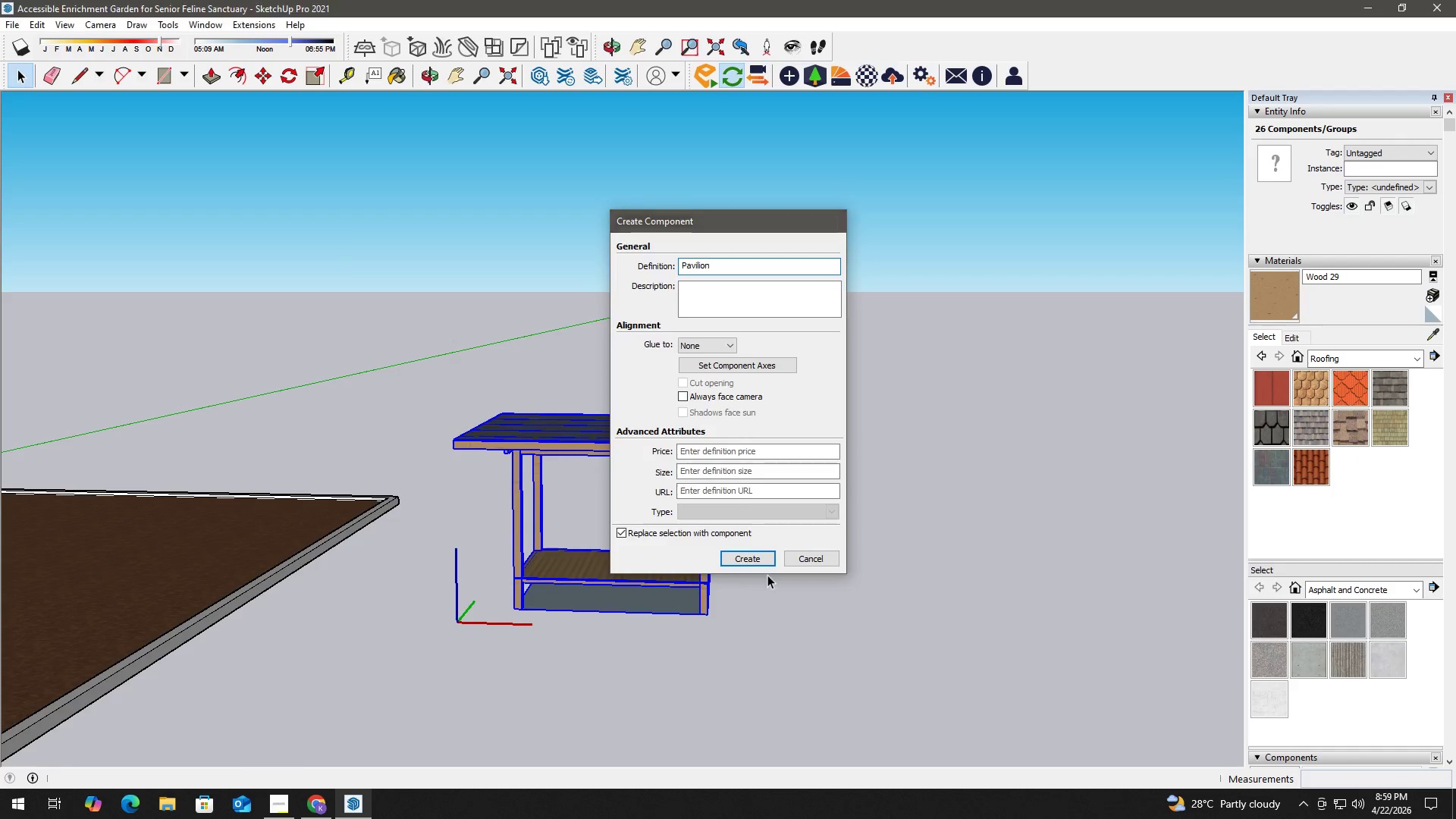 
key(Enter)
 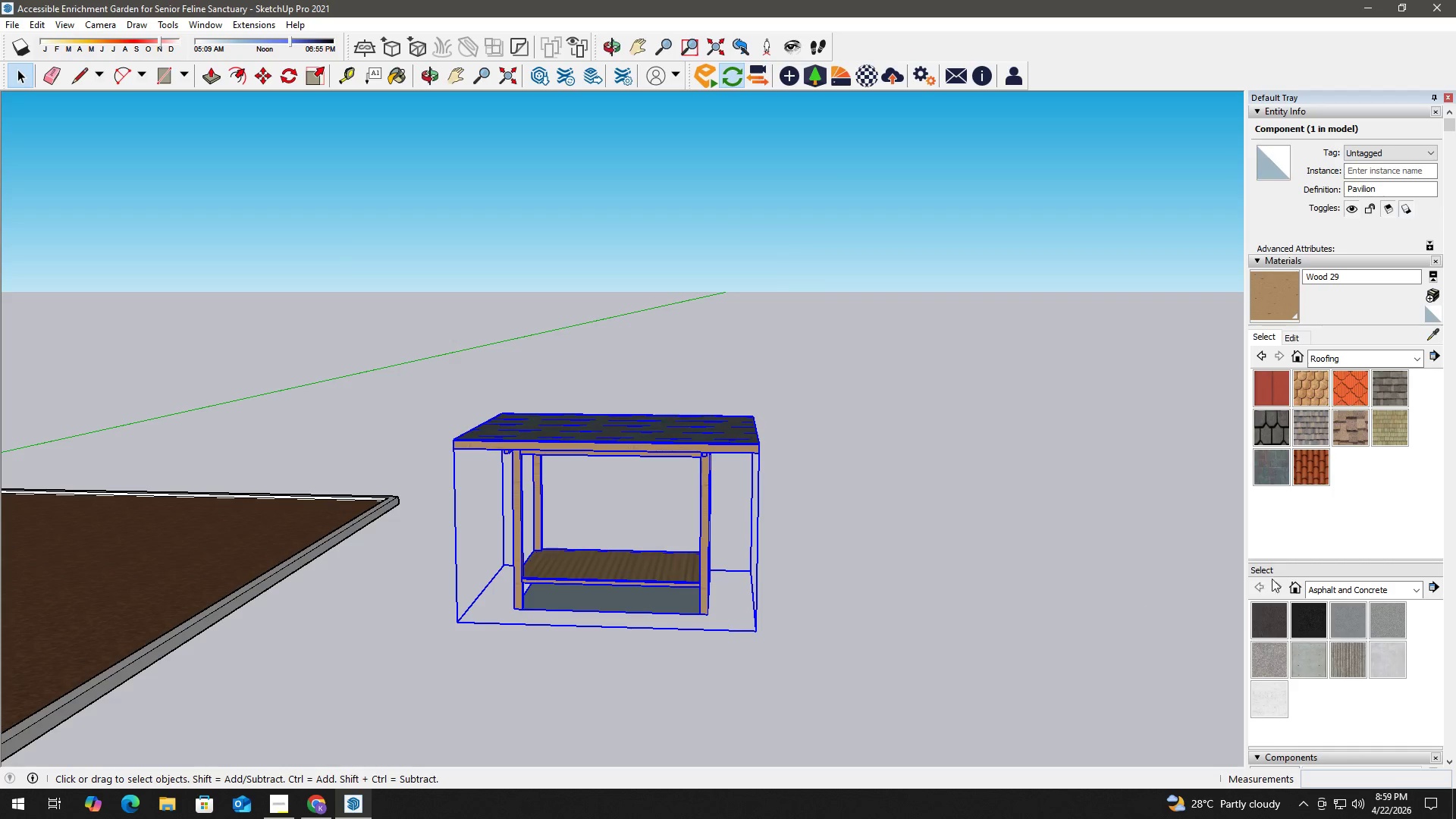 
scroll: coordinate [1454, 624], scroll_direction: down, amount: 10.0
 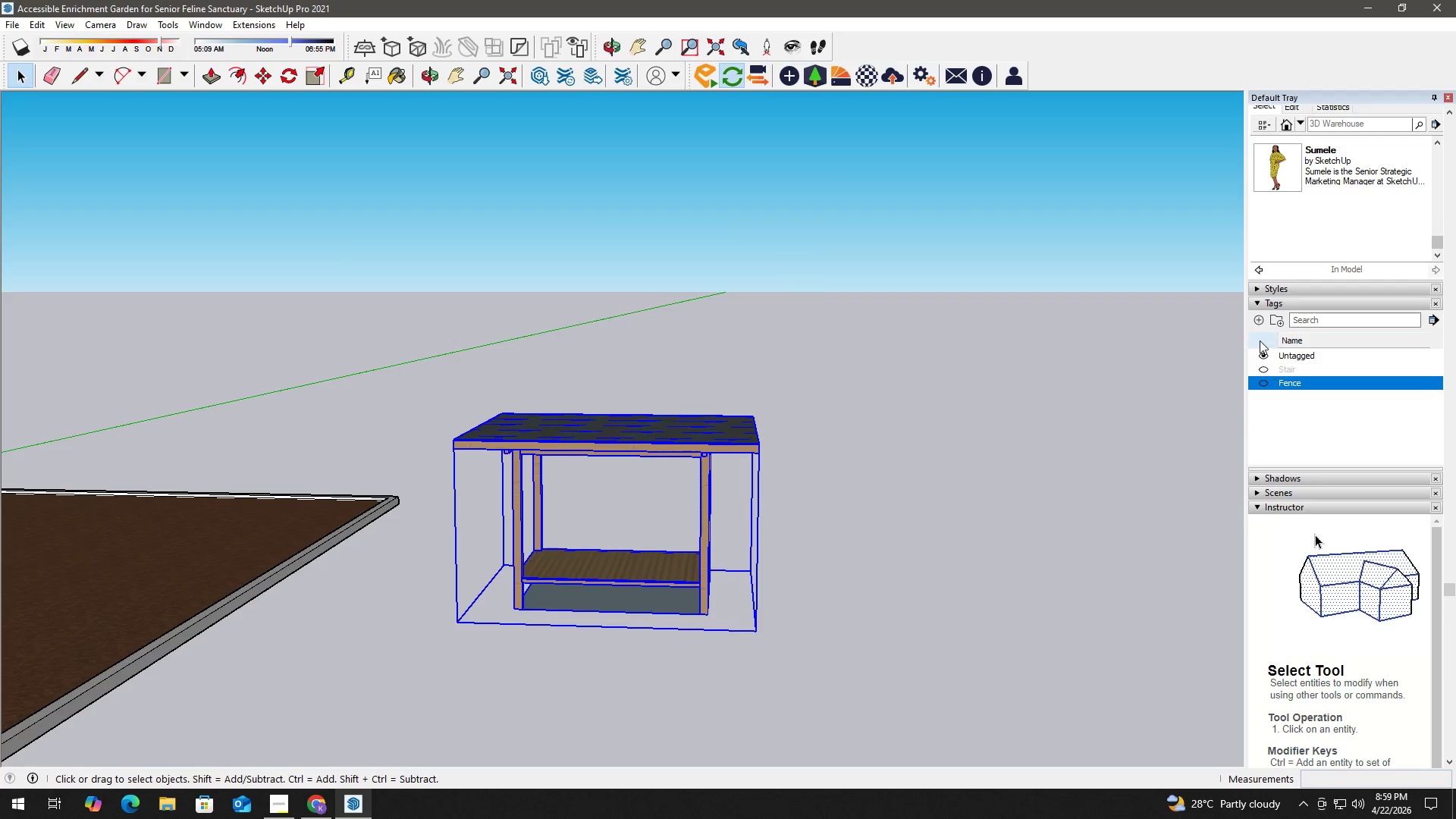 
left_click([1258, 323])
 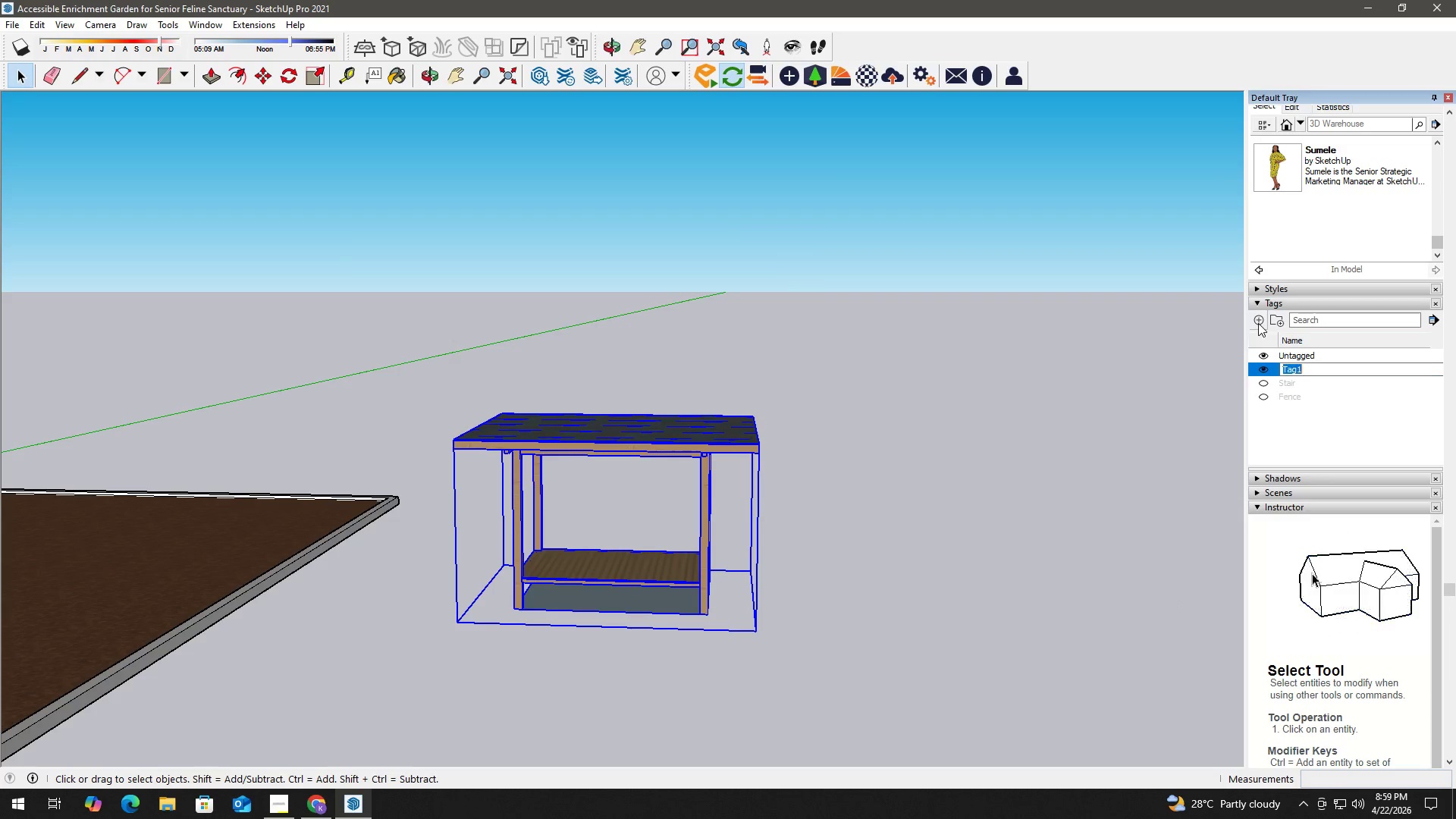 
type(Pavilion)
 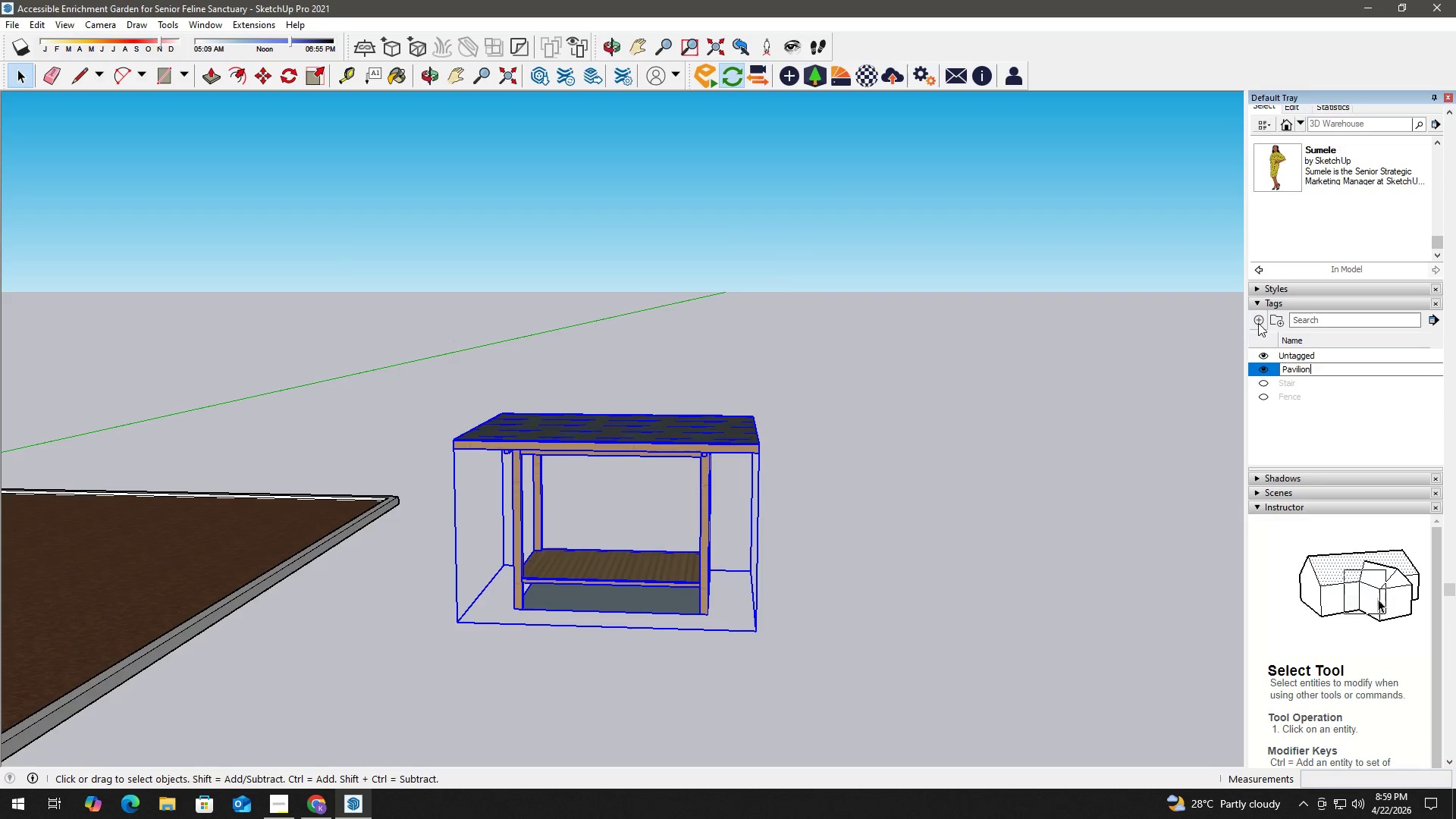 
key(Enter)
 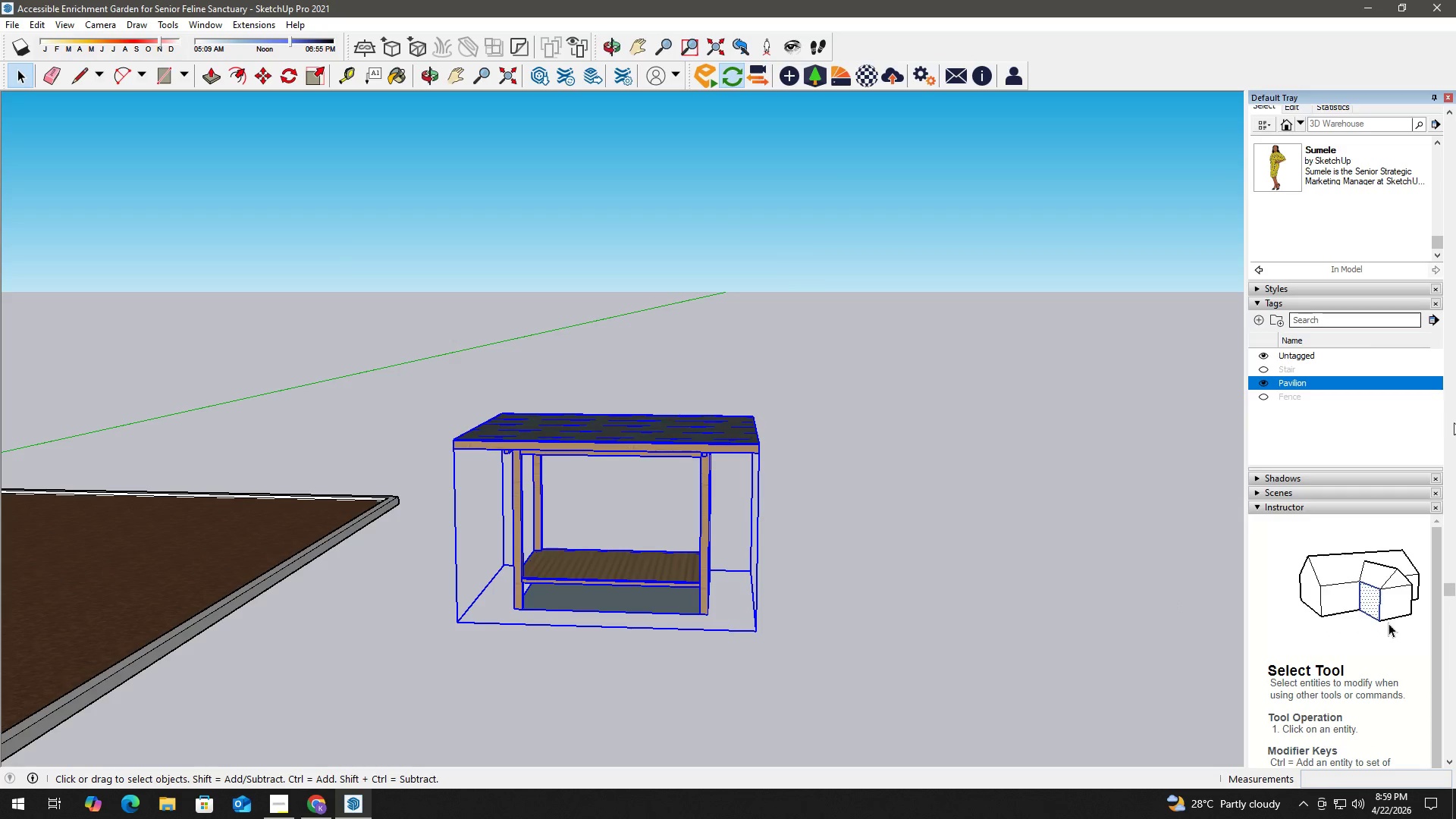 
left_click([1404, 155])
 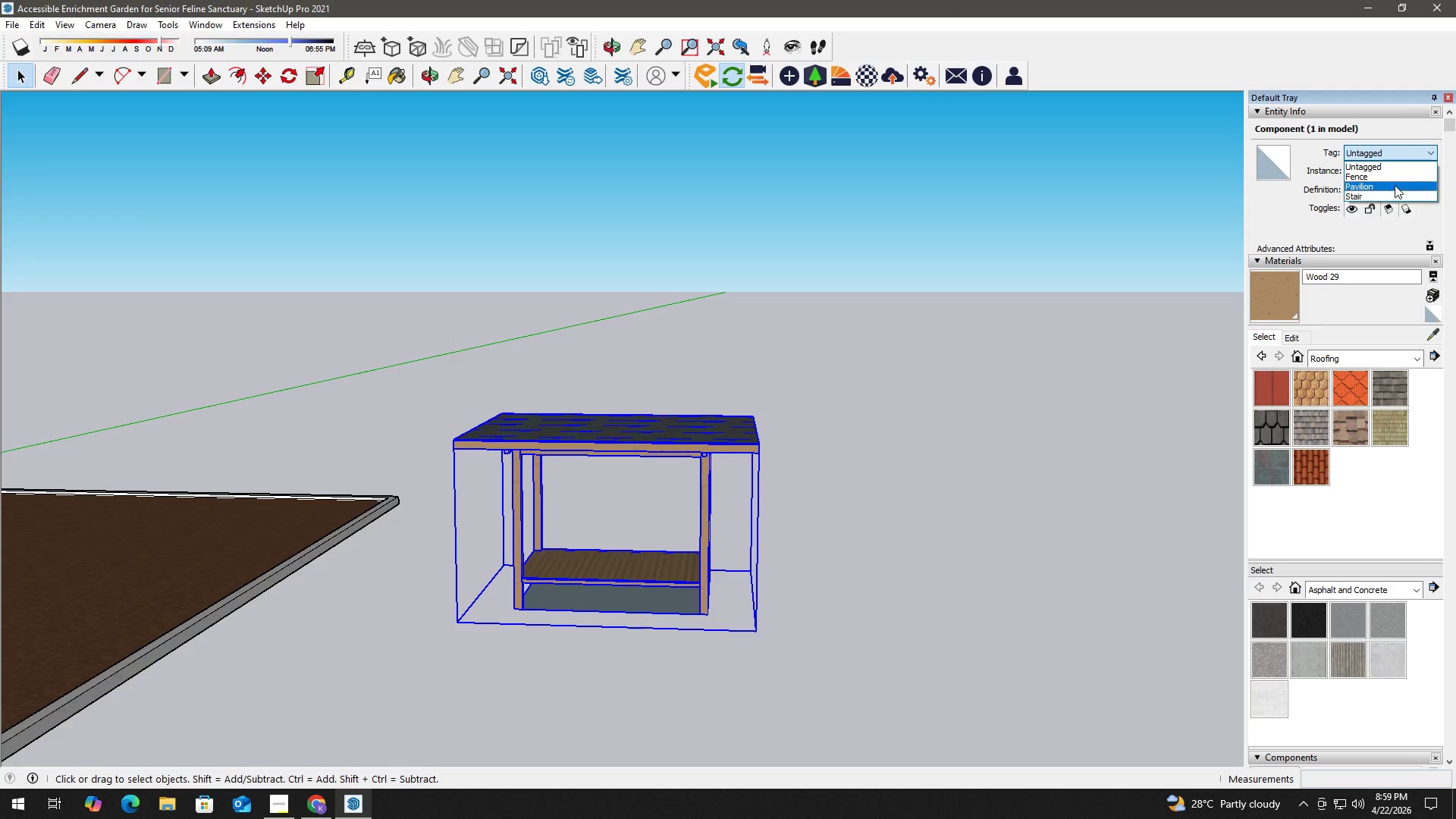 
scroll: coordinate [1455, 195], scroll_direction: up, amount: 13.0
 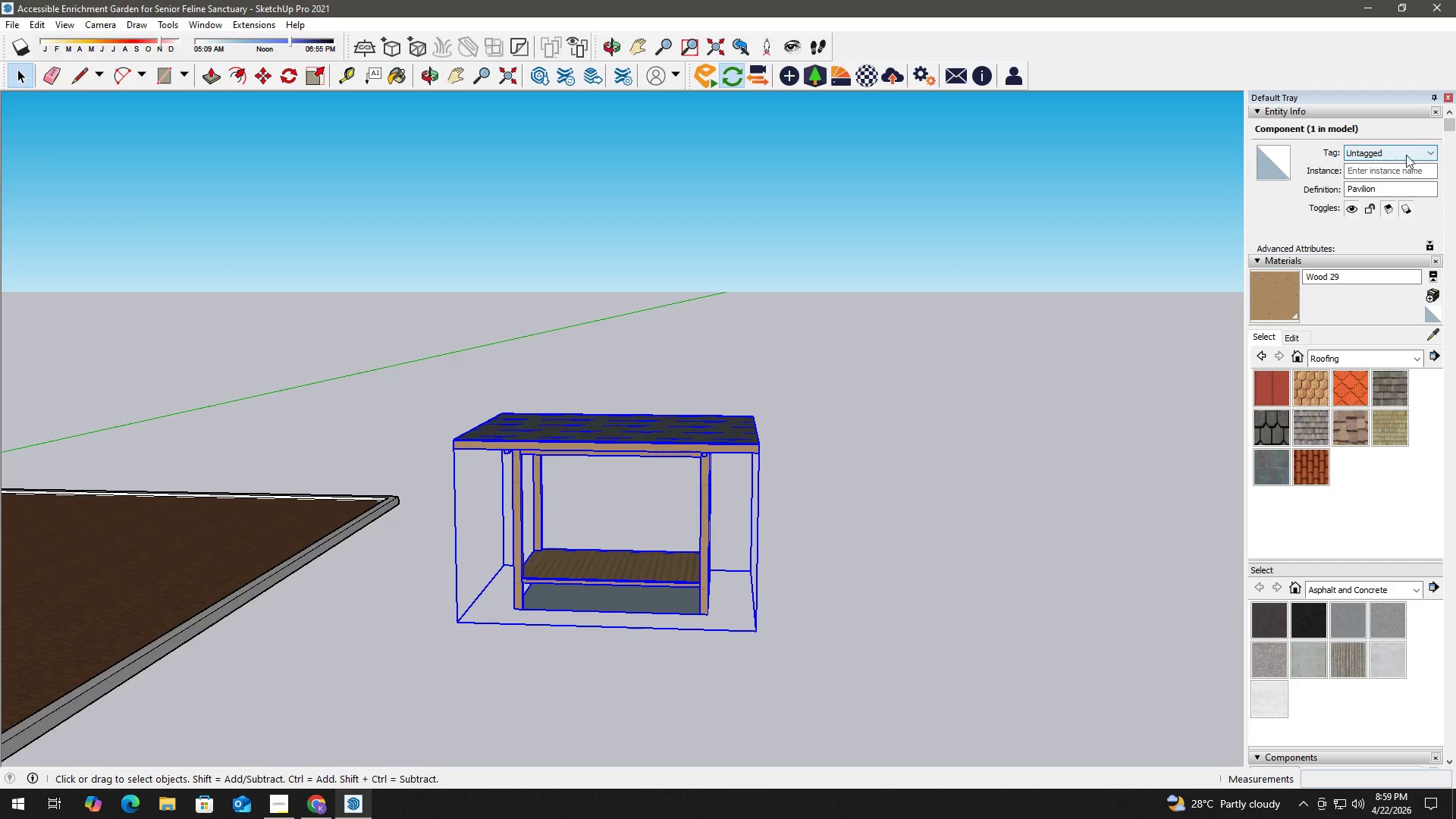 
left_click([1395, 182])
 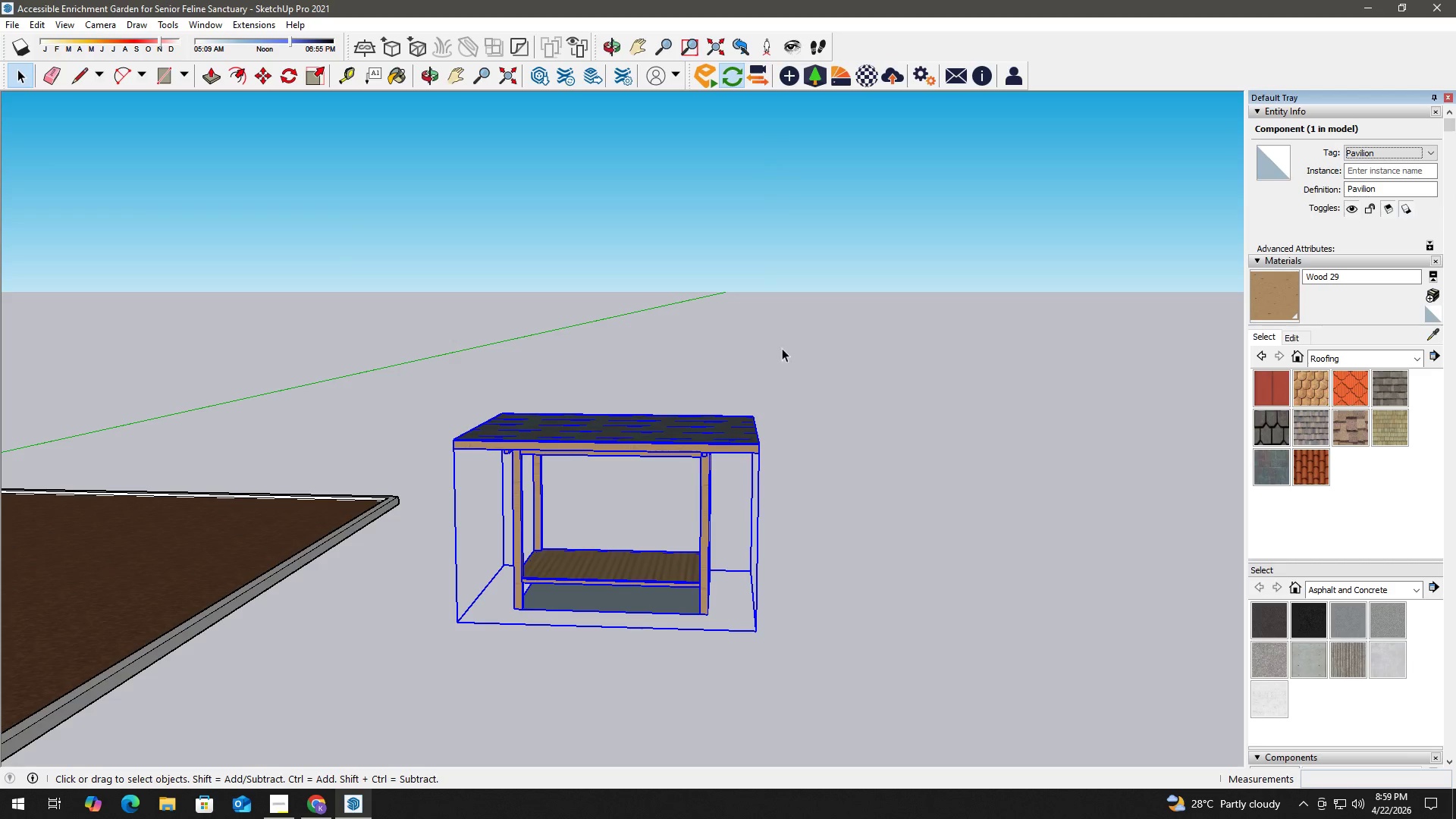 
scroll: coordinate [1451, 585], scroll_direction: down, amount: 7.0
 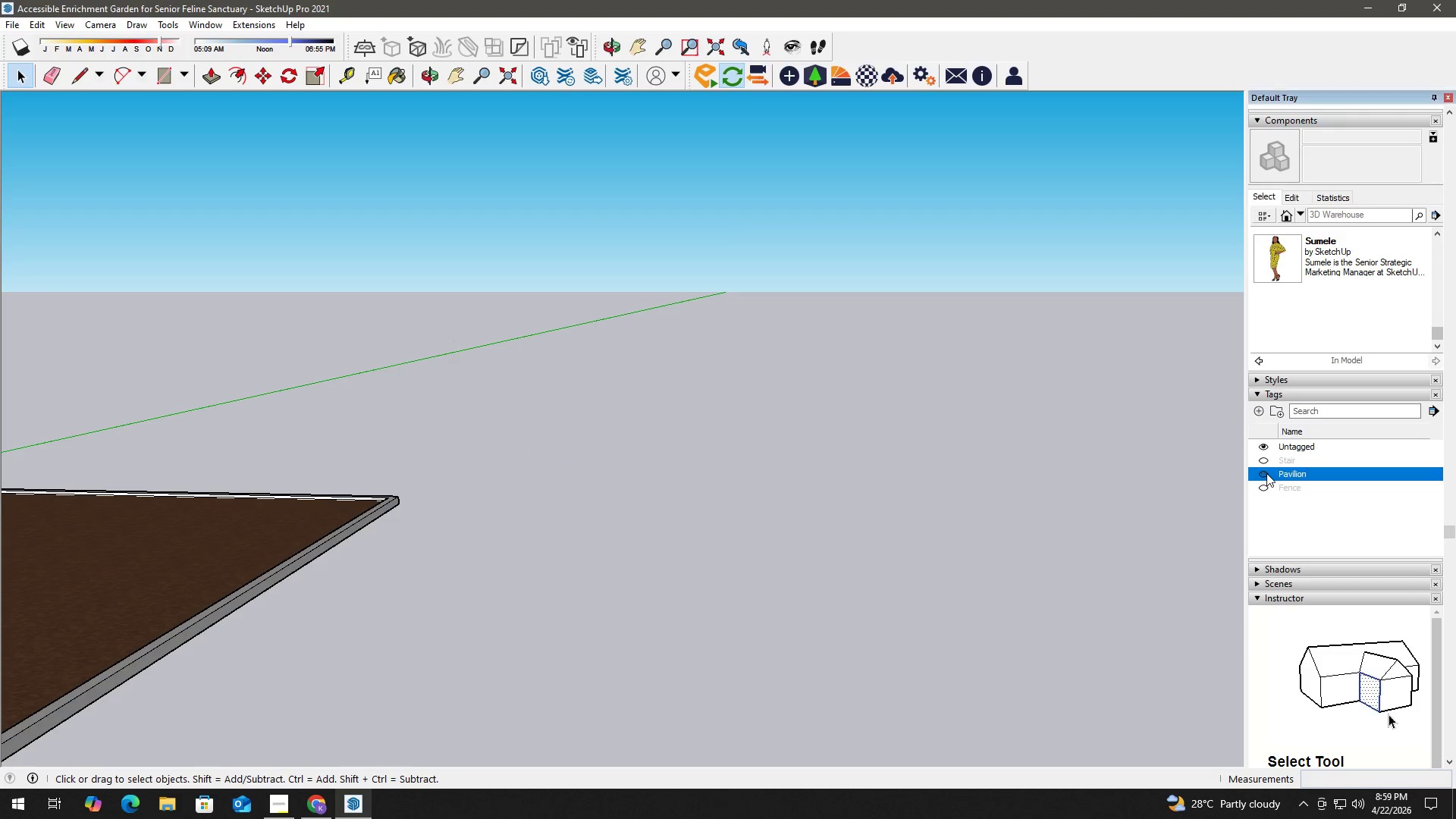 
left_click([1265, 473])
 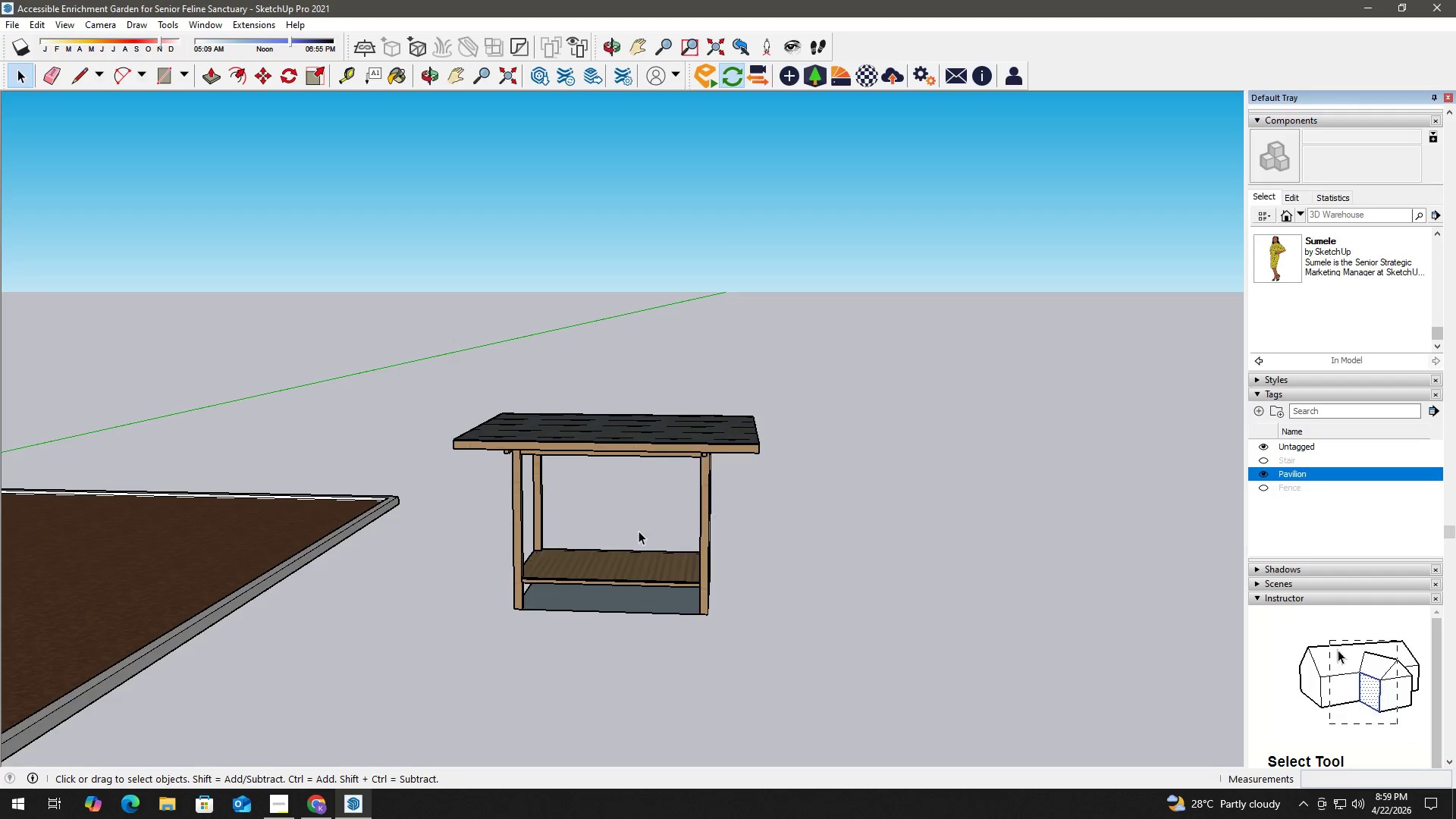 
key(Space)
 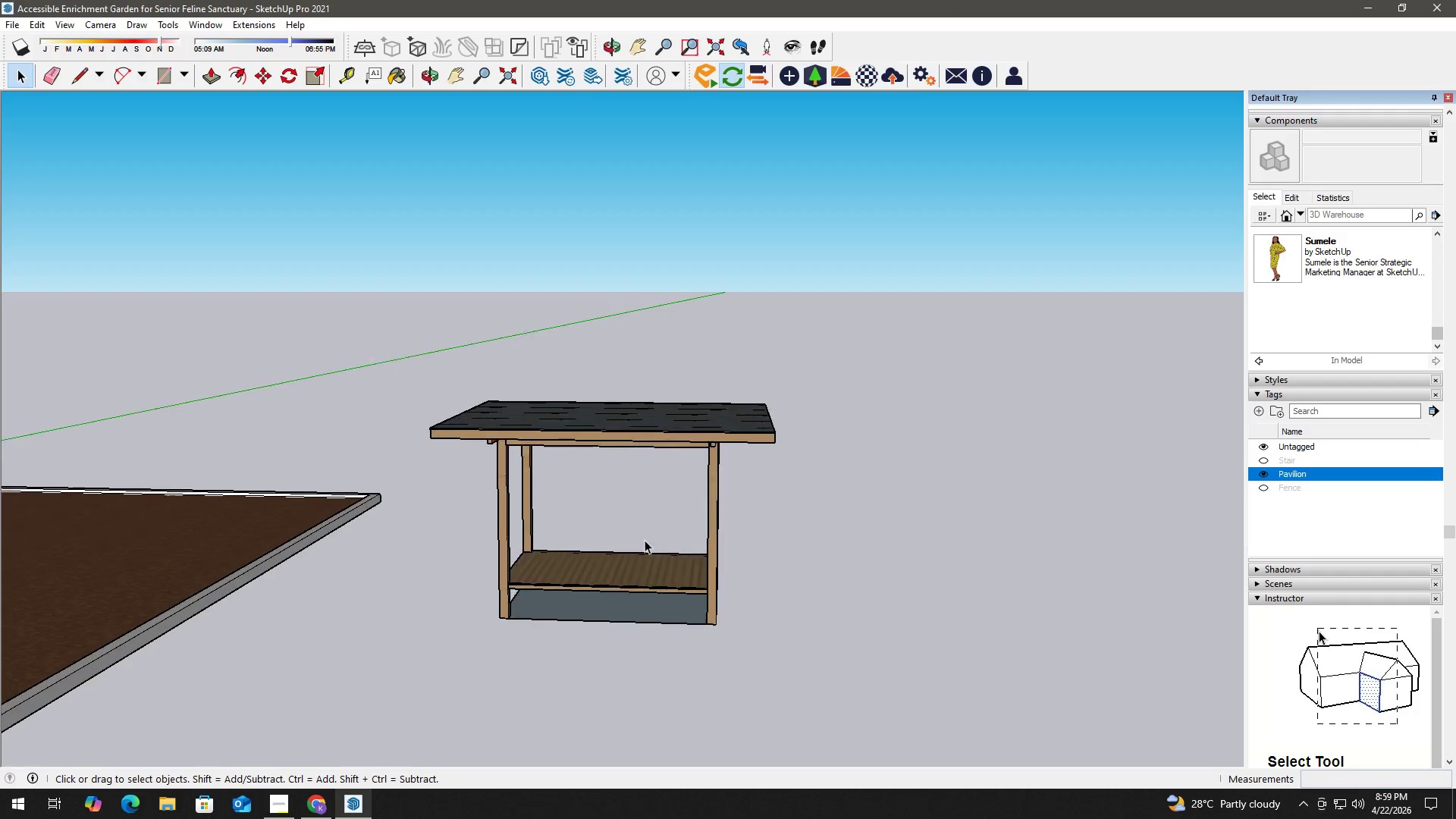 
scroll: coordinate [645, 540], scroll_direction: up, amount: 2.0
 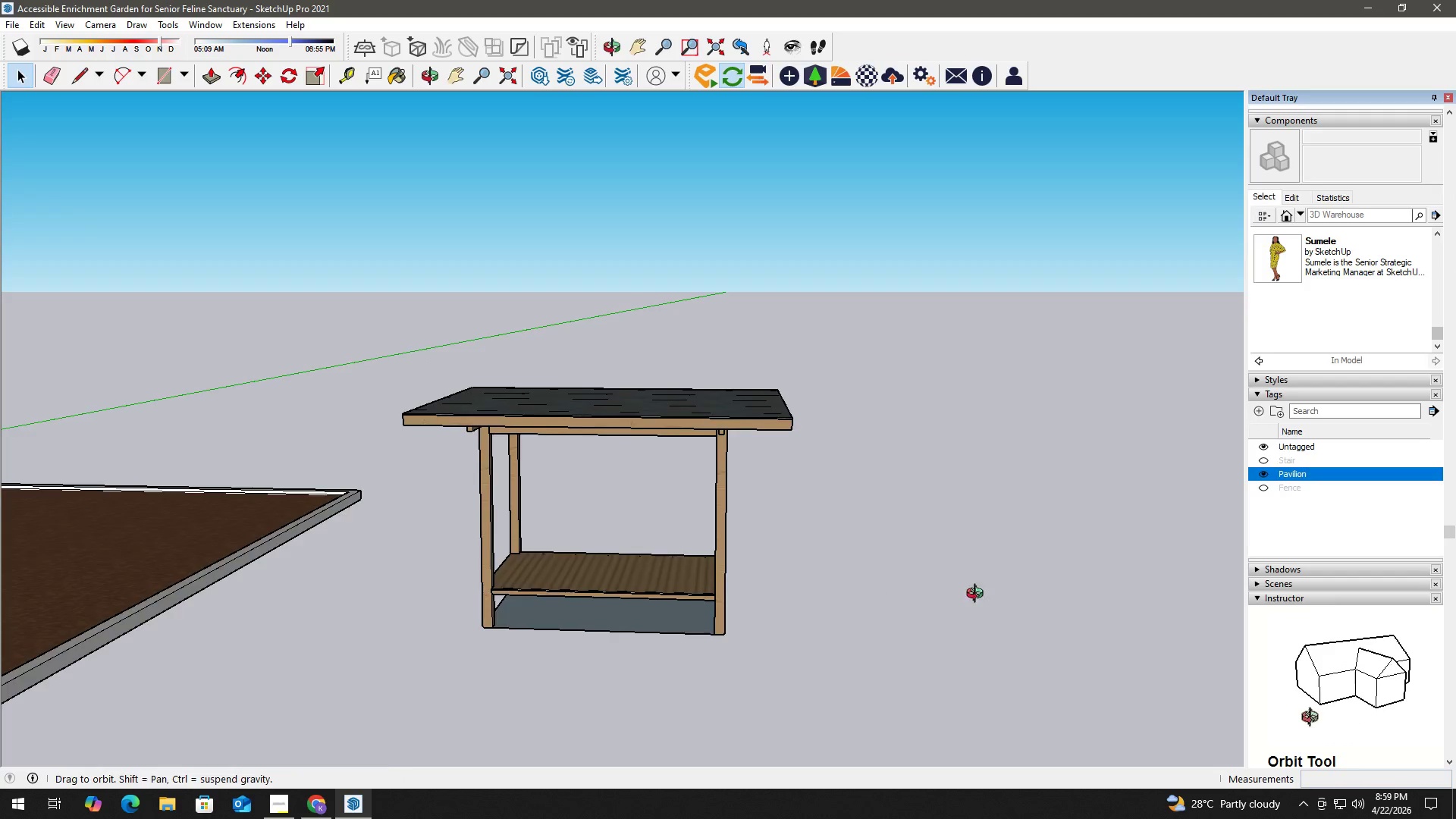 
scroll: coordinate [591, 581], scroll_direction: down, amount: 7.0
 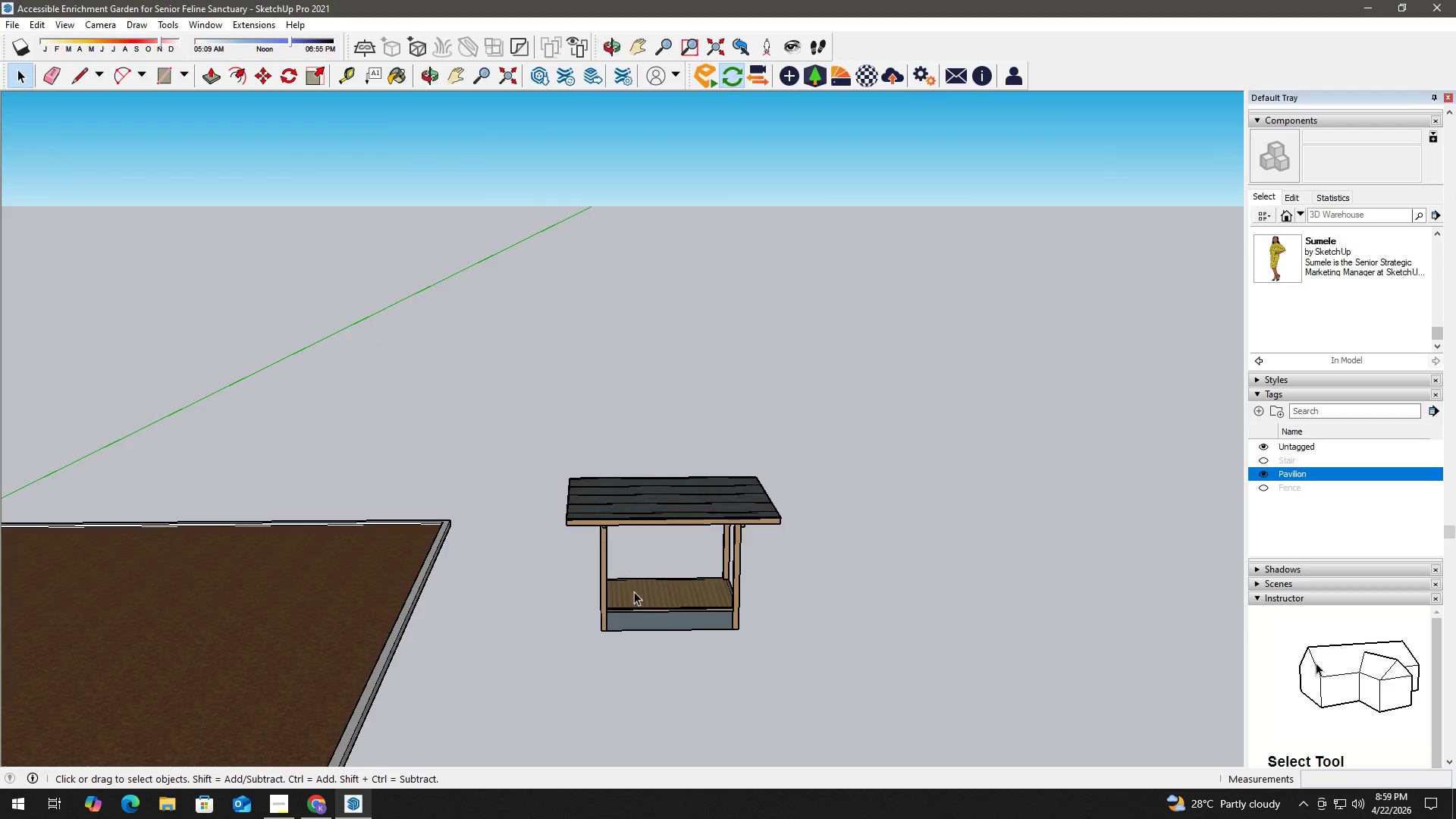 
left_click([651, 598])
 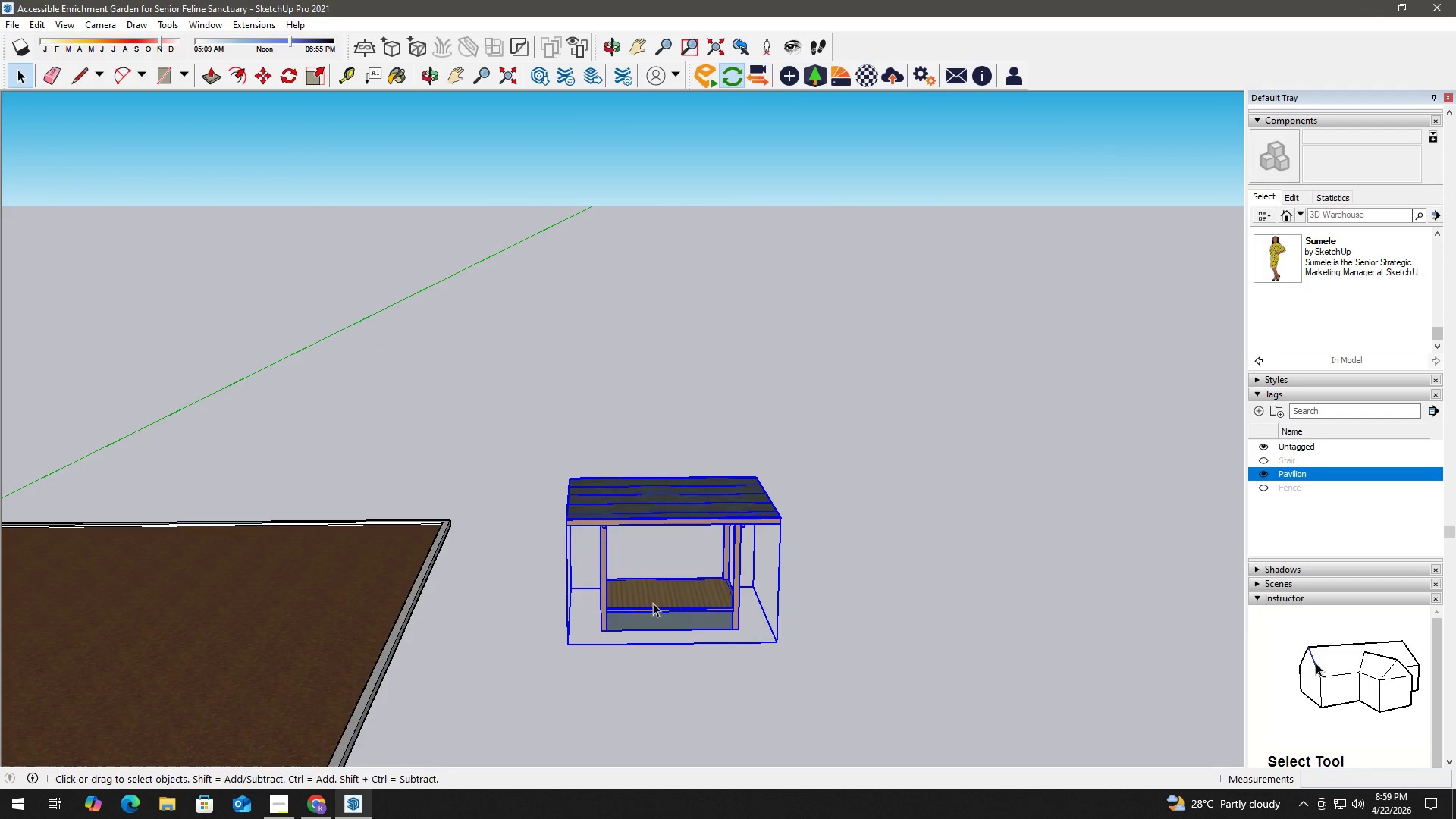 
scroll: coordinate [657, 605], scroll_direction: up, amount: 2.0
 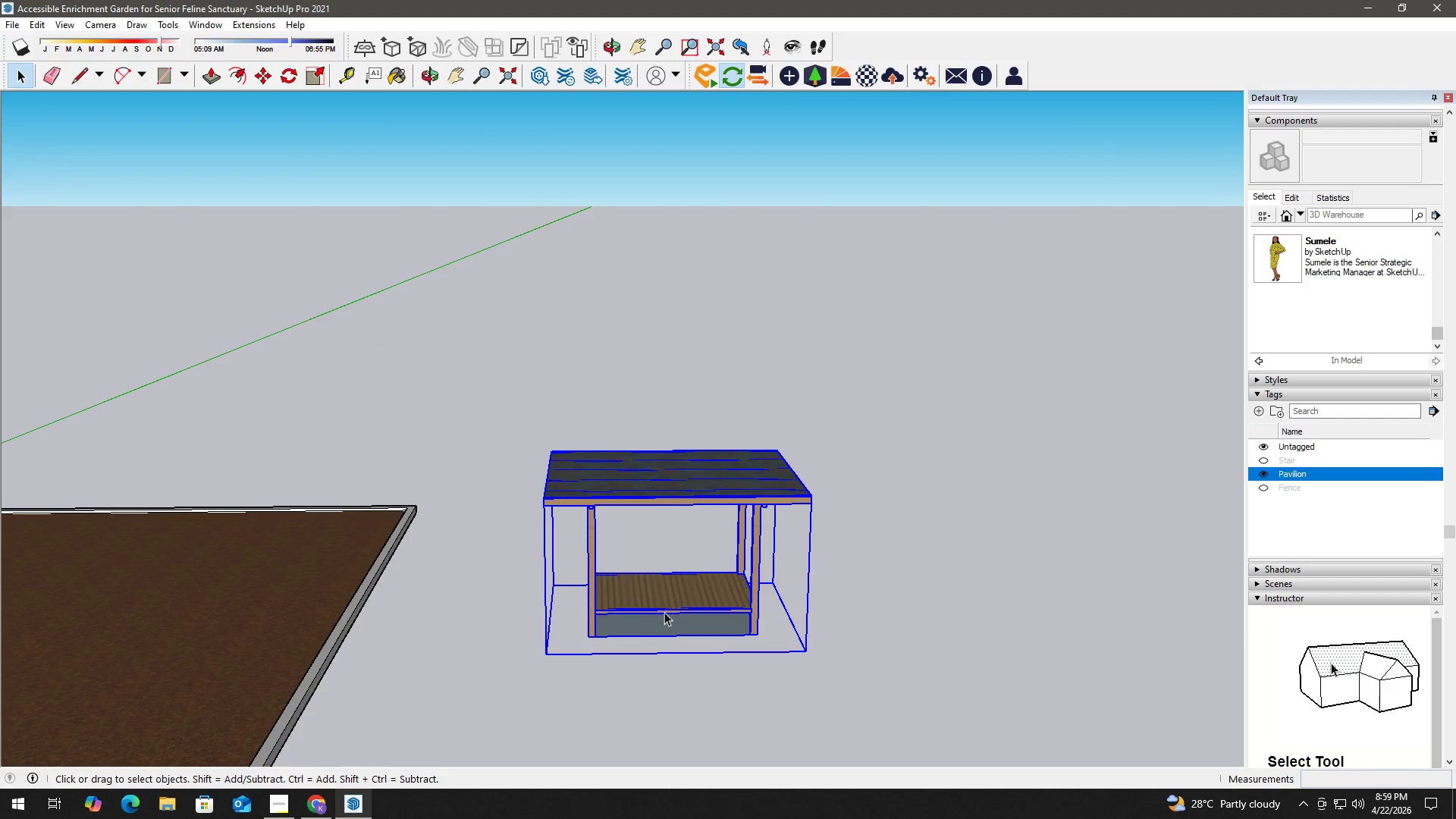 
key(M)
 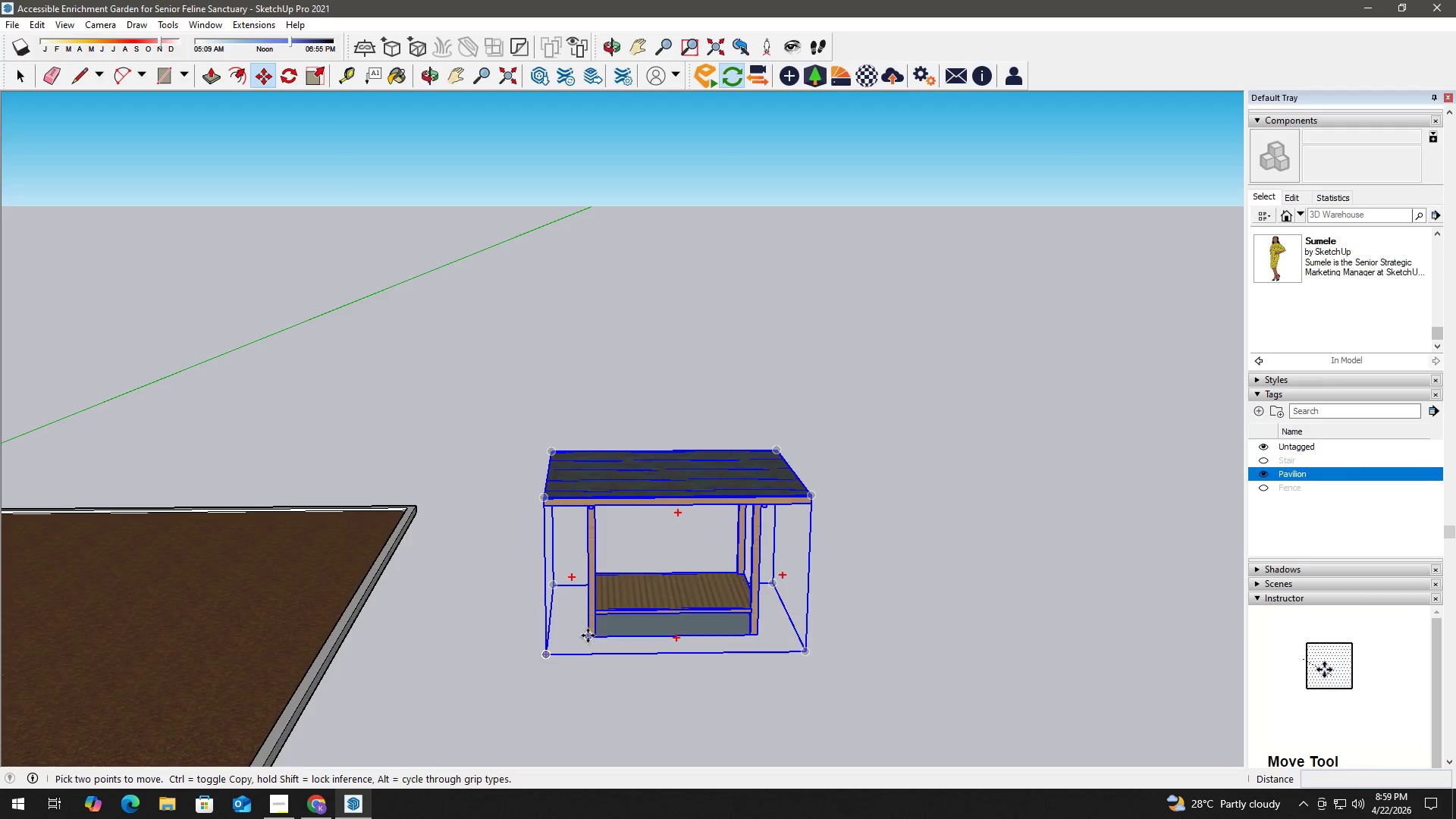 
left_click_drag(start_coordinate=[588, 635], to_coordinate=[584, 635])
 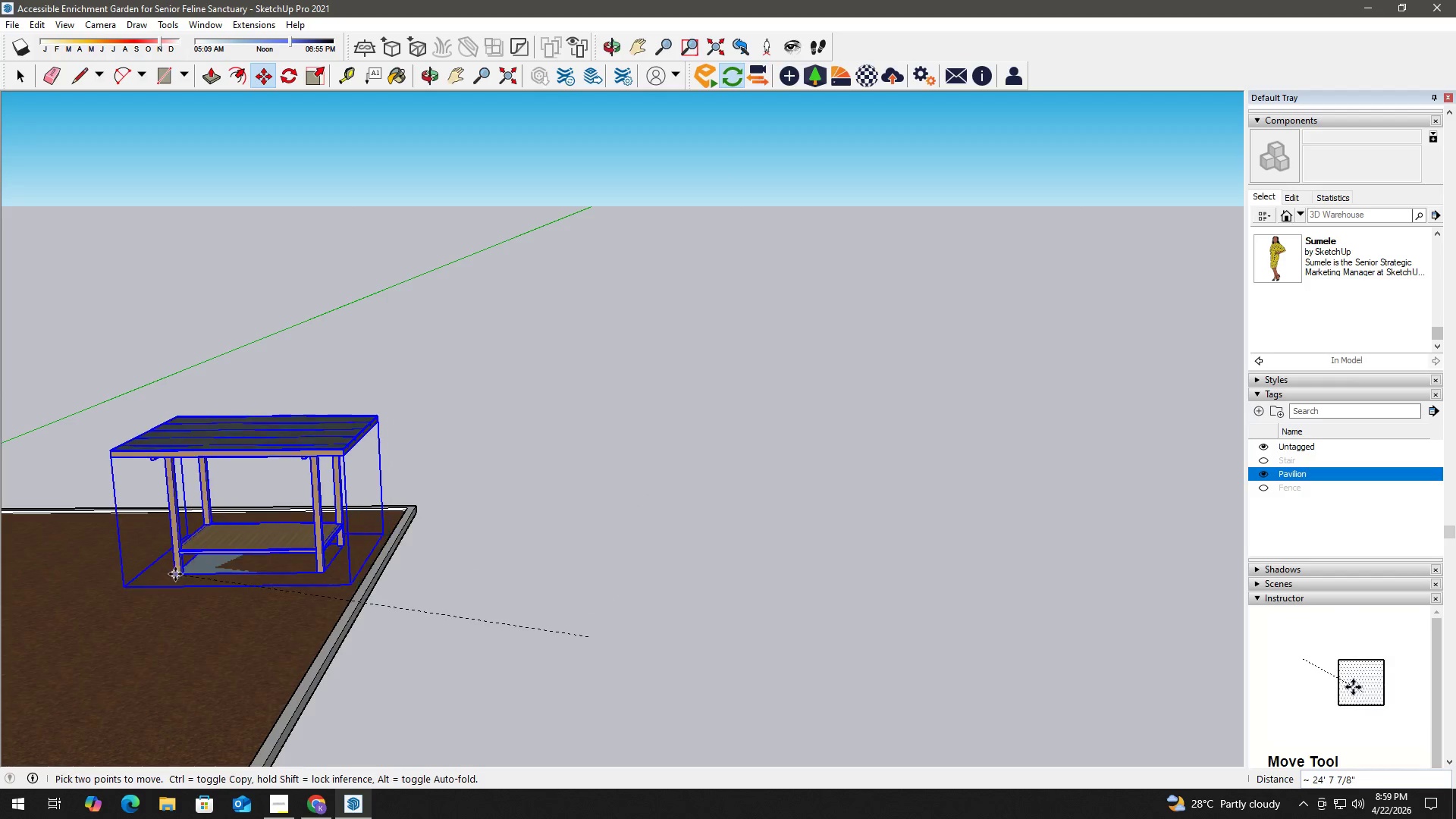 
left_click([175, 574])
 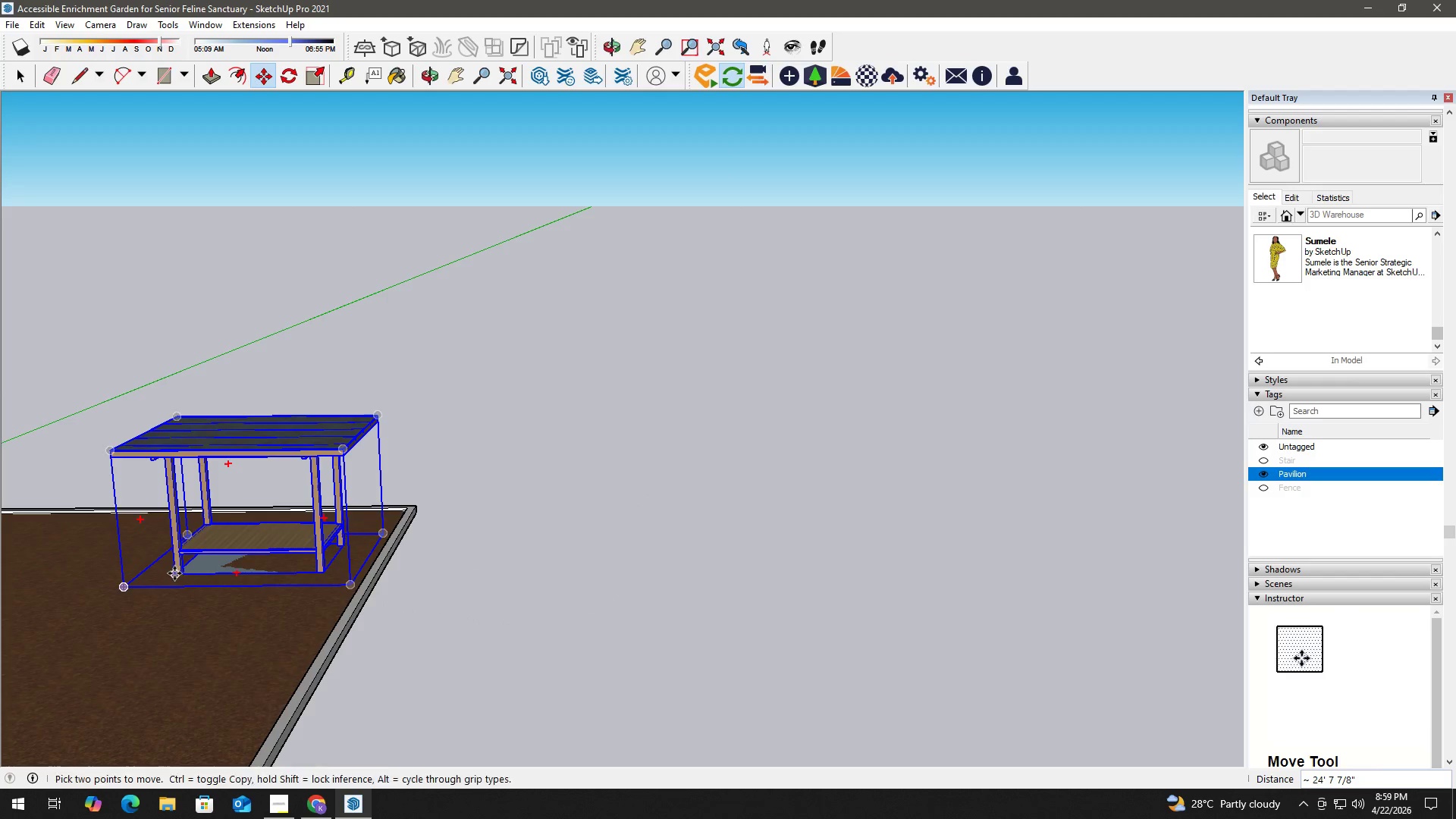 
key(Space)
 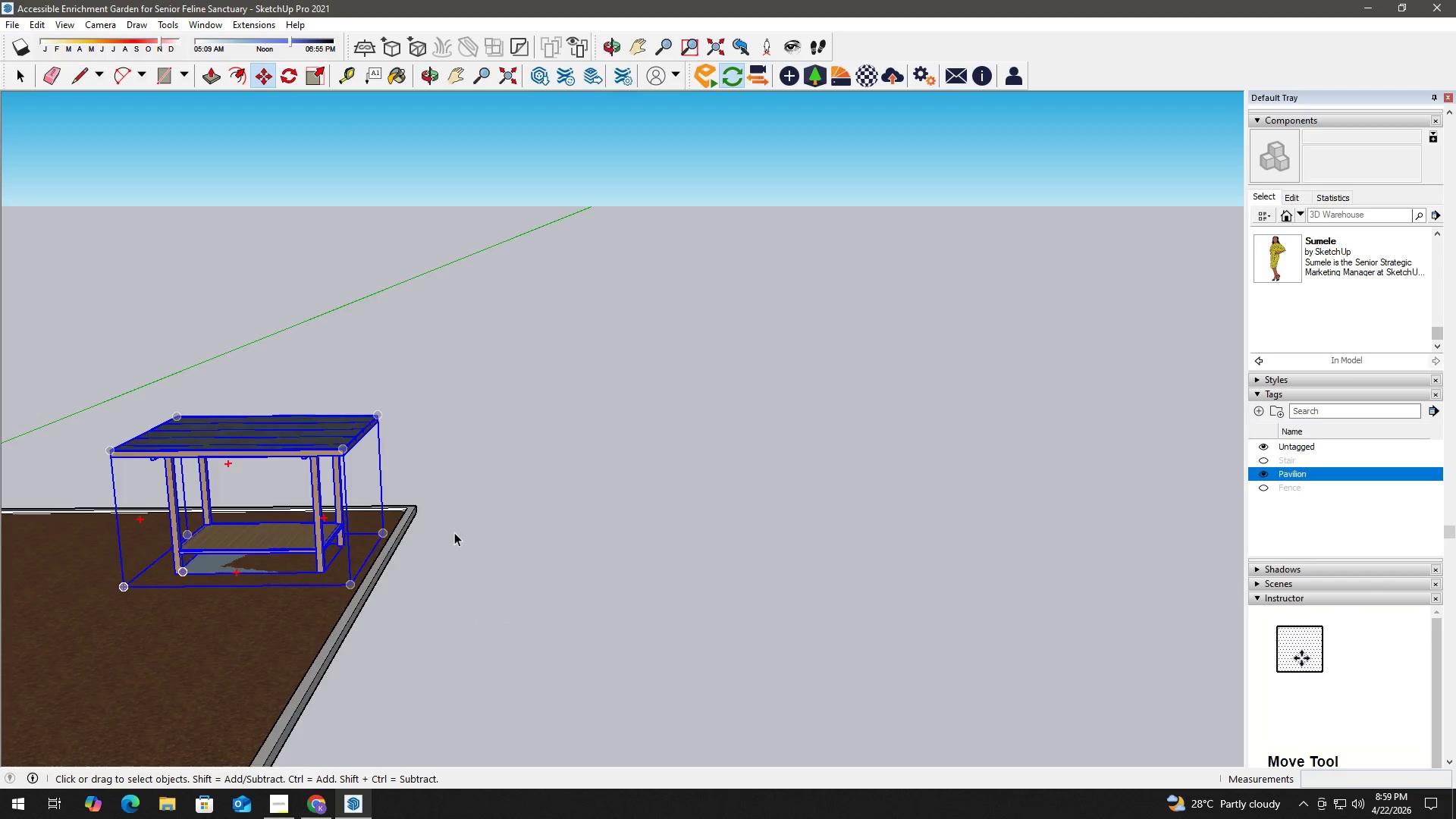 
left_click([551, 514])
 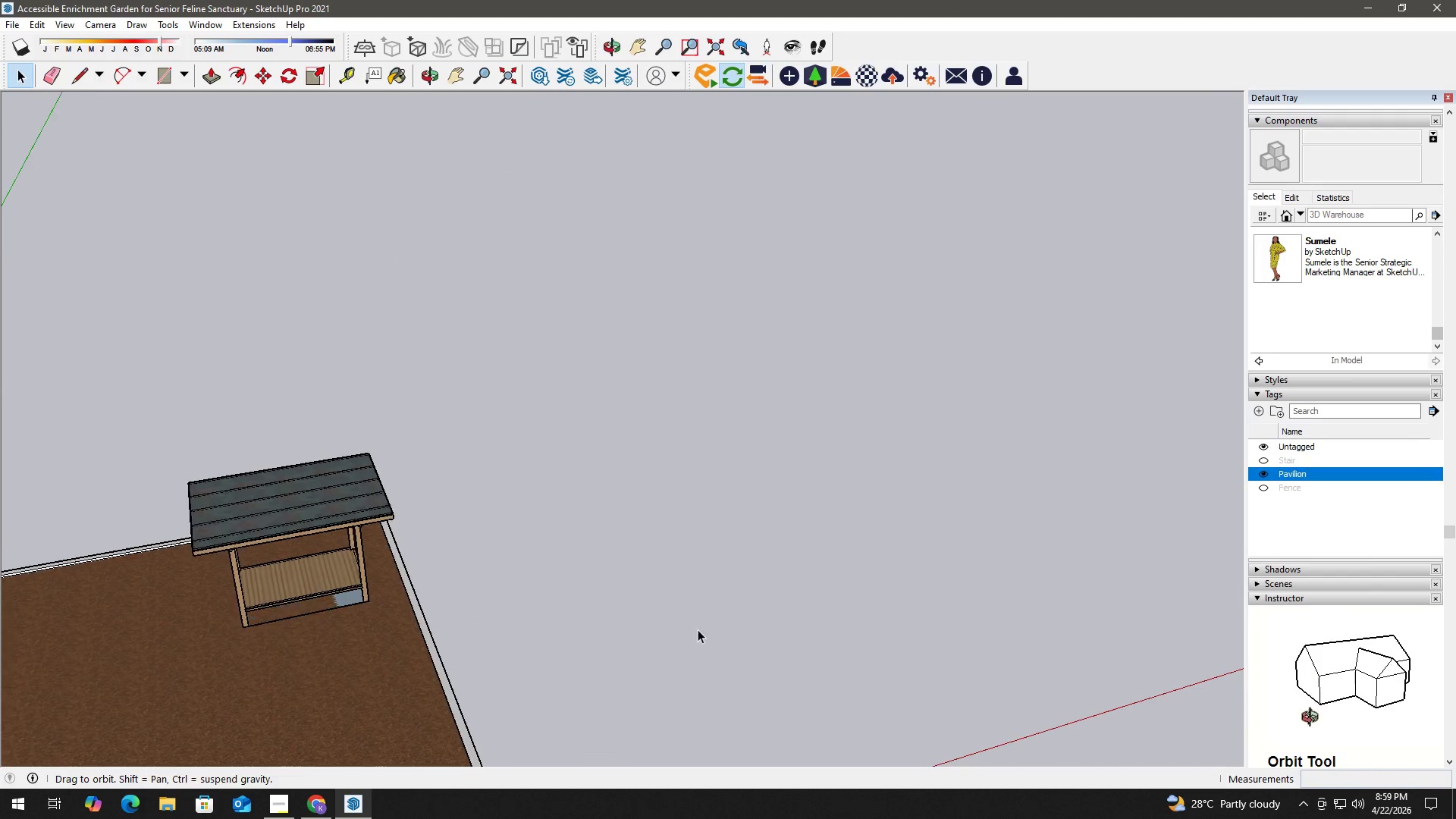 
scroll: coordinate [604, 608], scroll_direction: down, amount: 6.0
 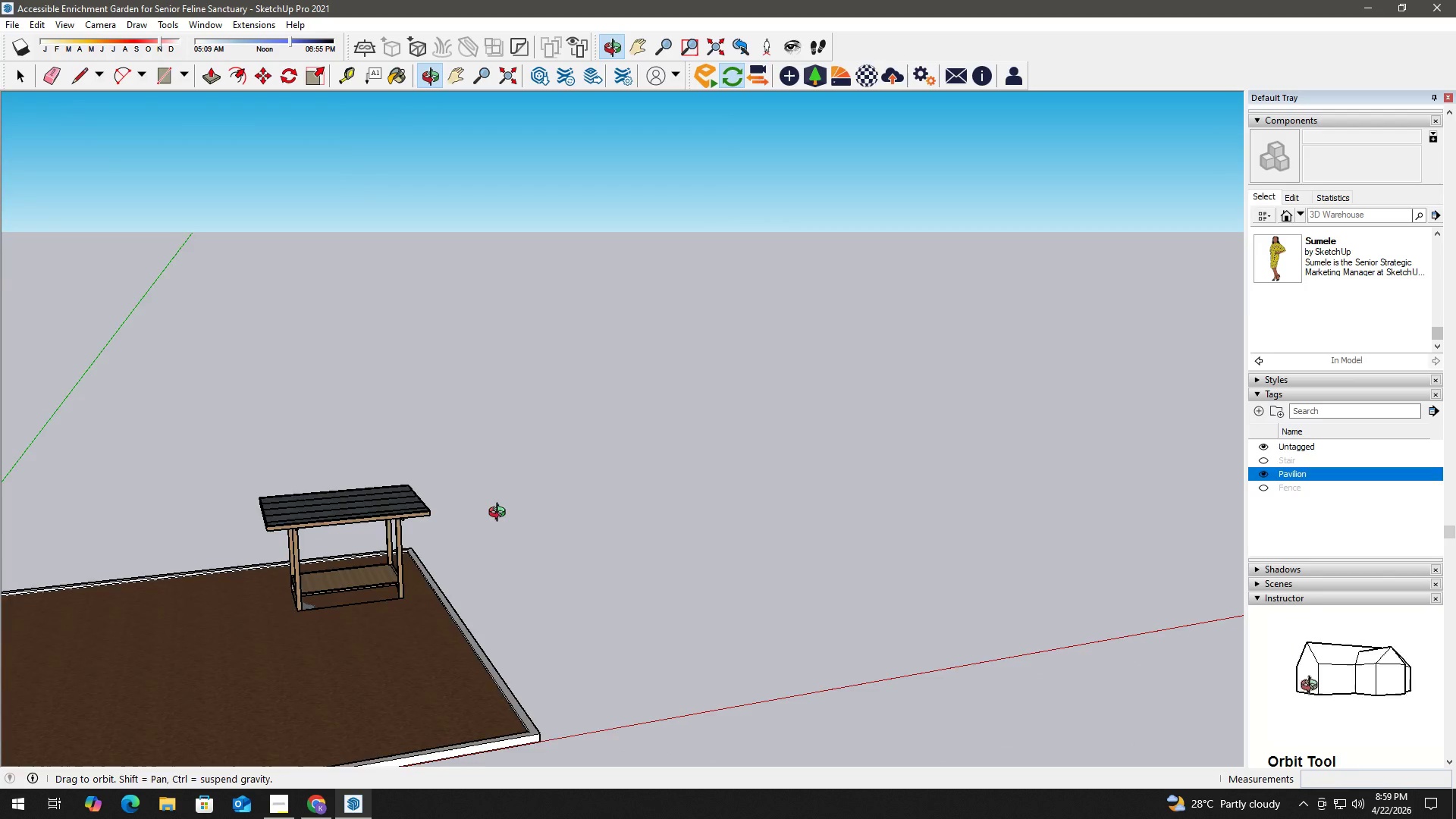 
left_click([345, 587])
 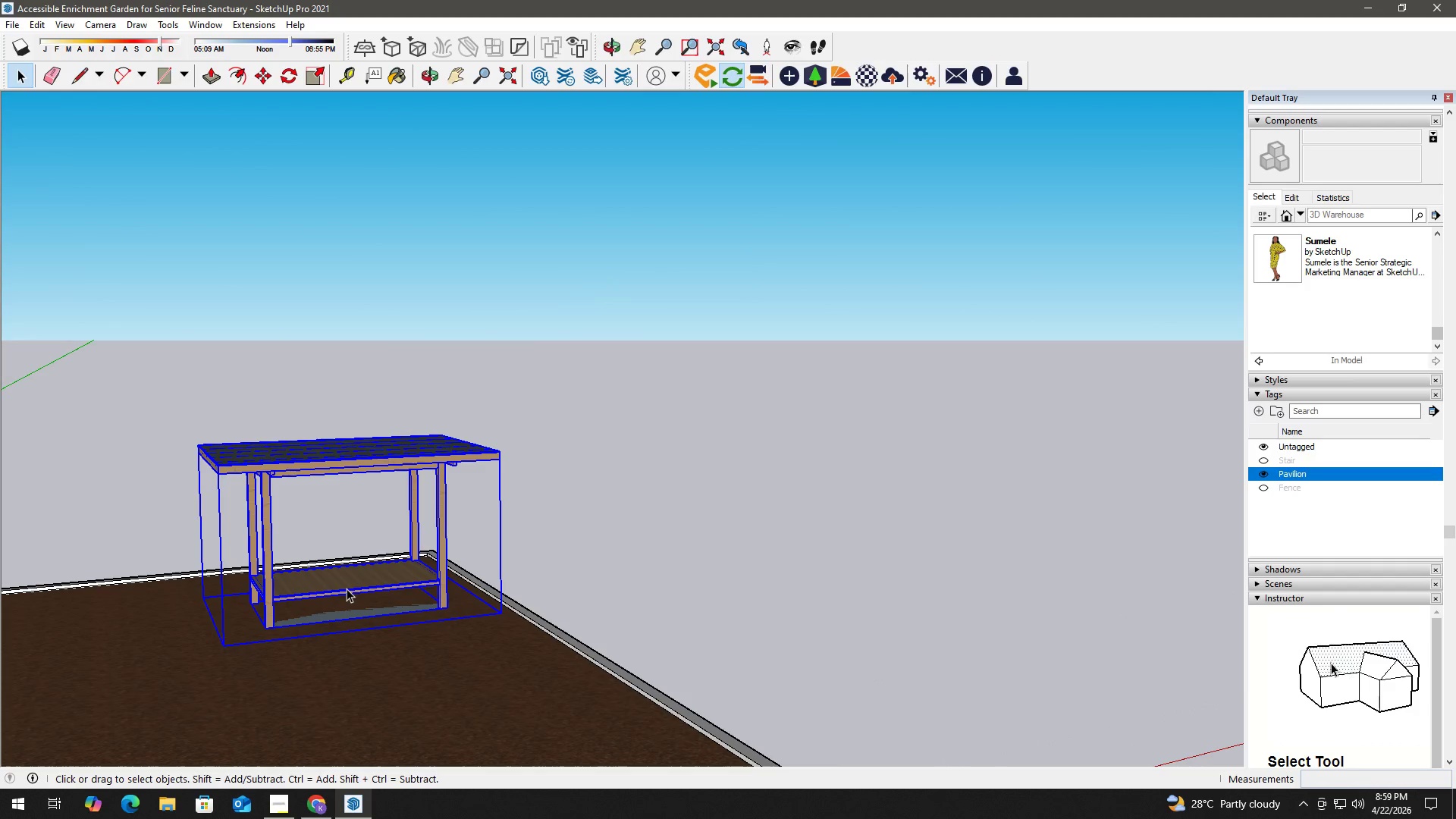 
scroll: coordinate [340, 588], scroll_direction: up, amount: 5.0
 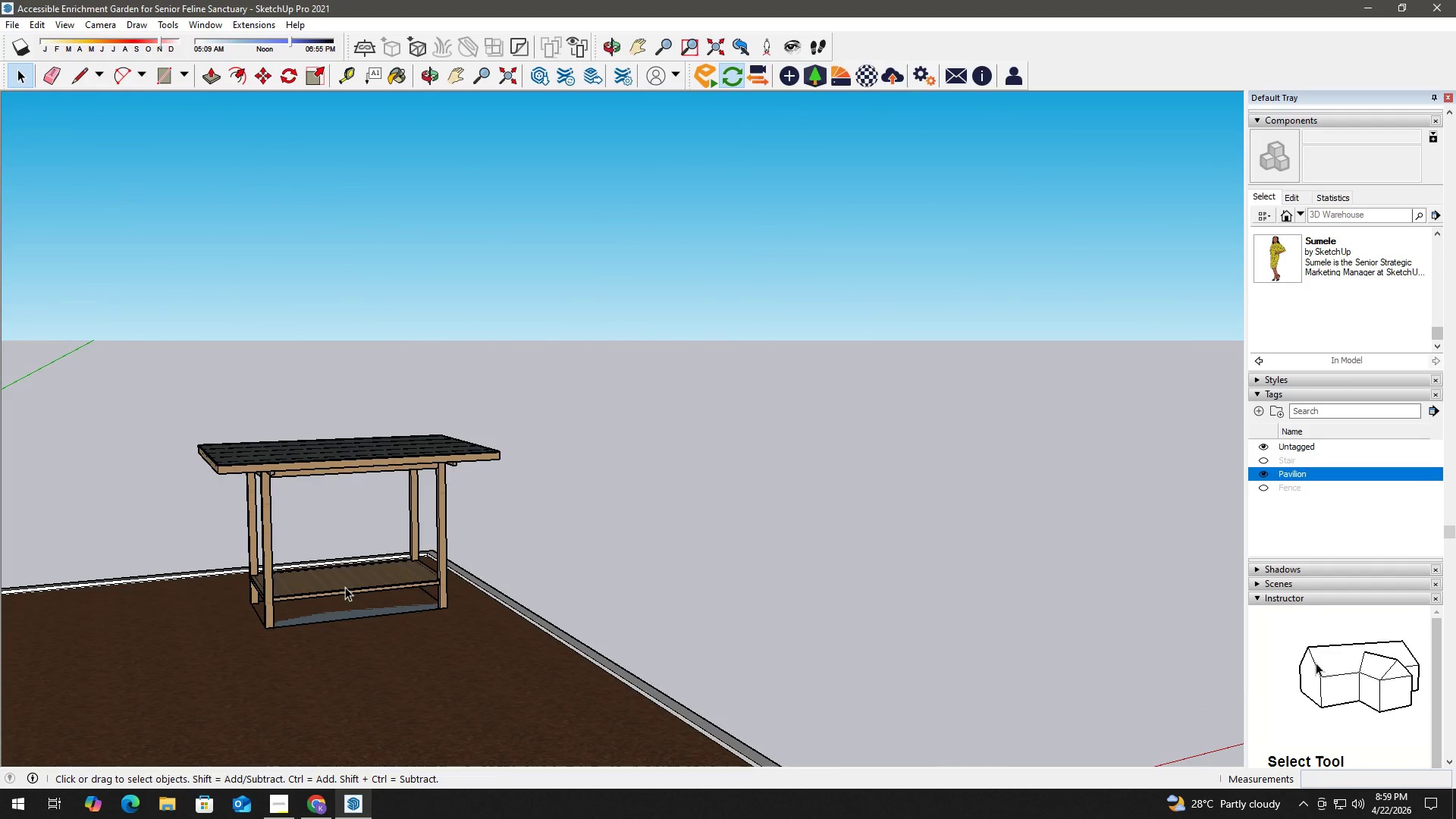 
key(M)
 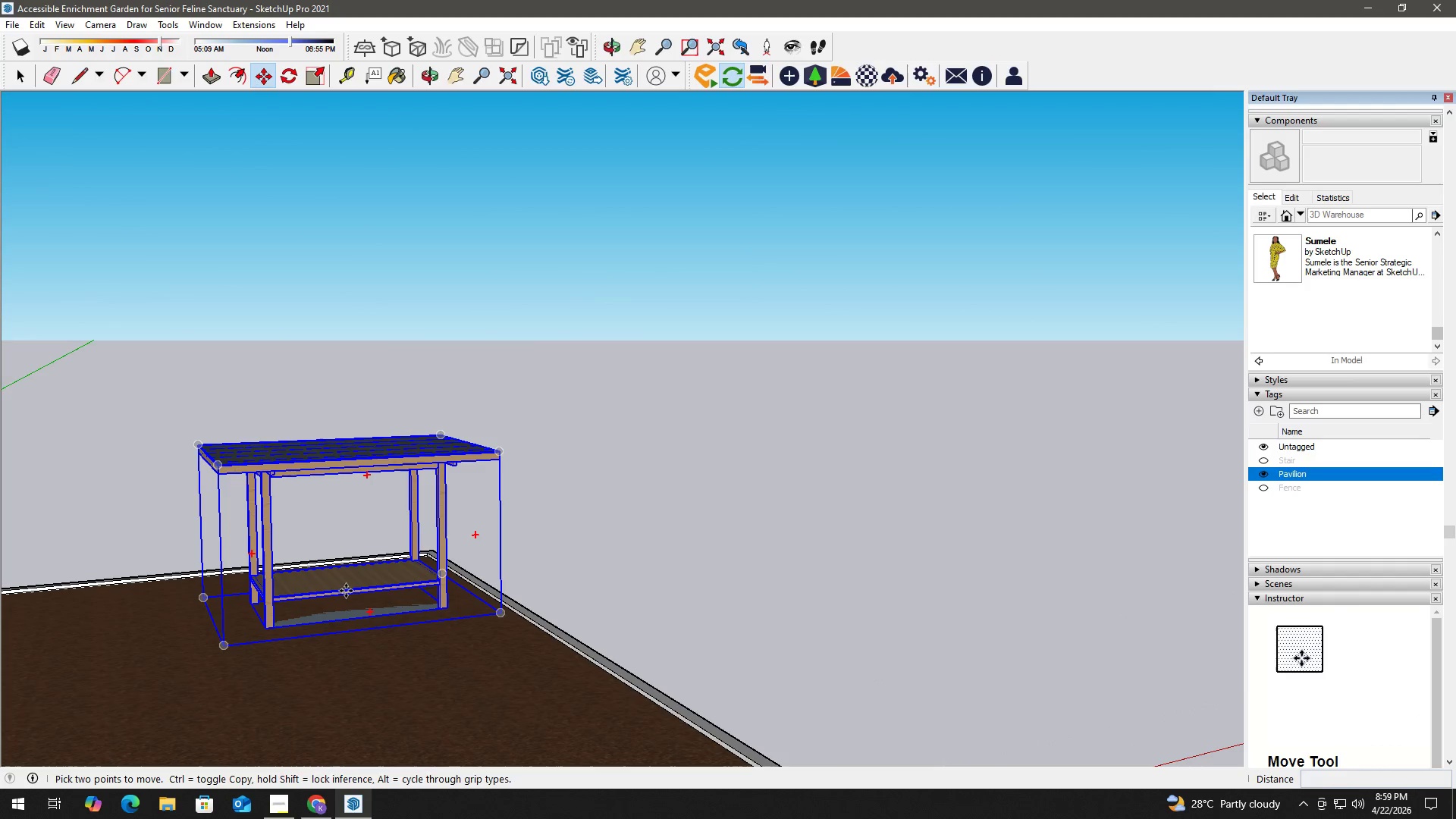 
left_click_drag(start_coordinate=[346, 591], to_coordinate=[381, 587])
 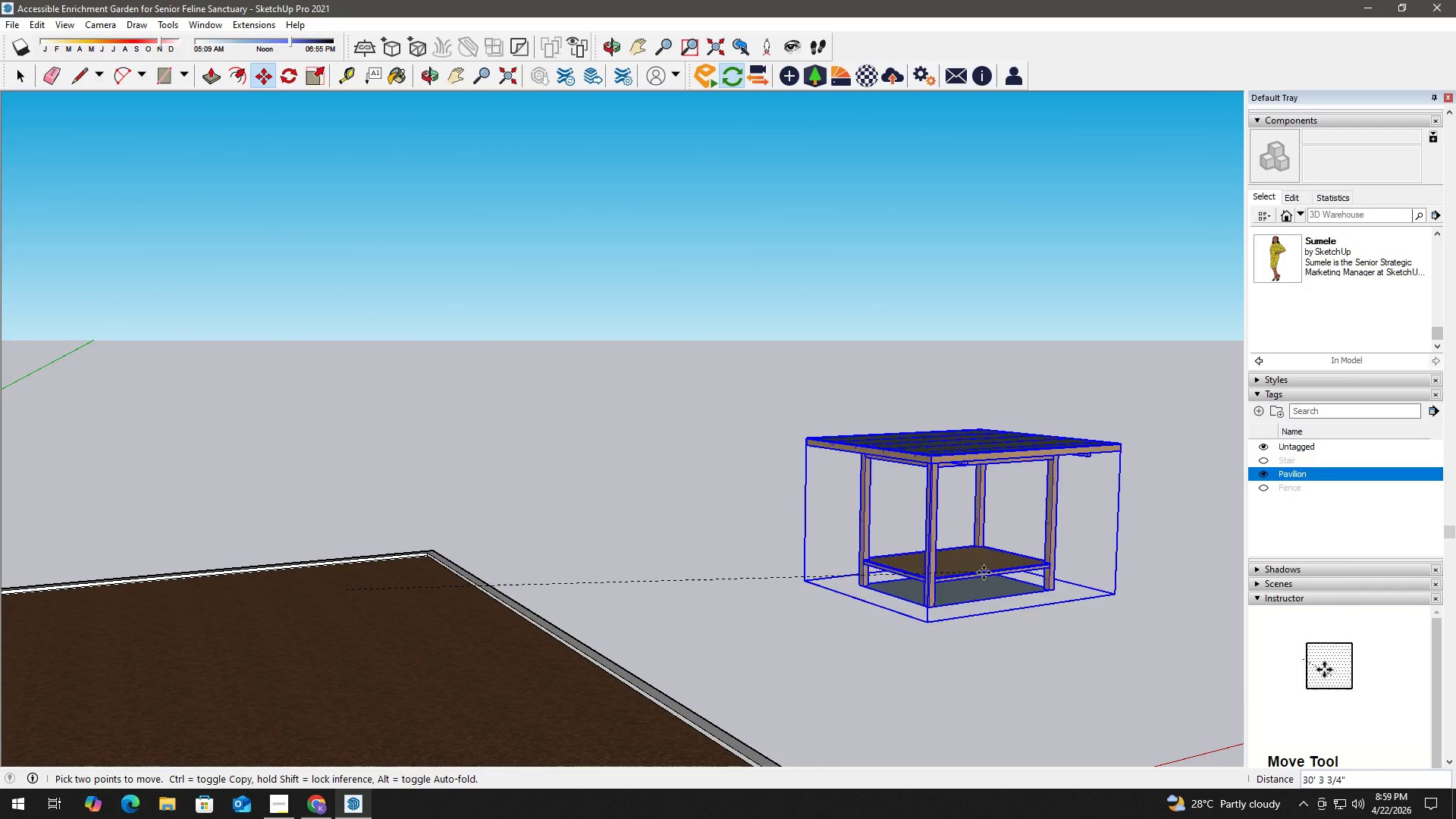 
key(Space)
 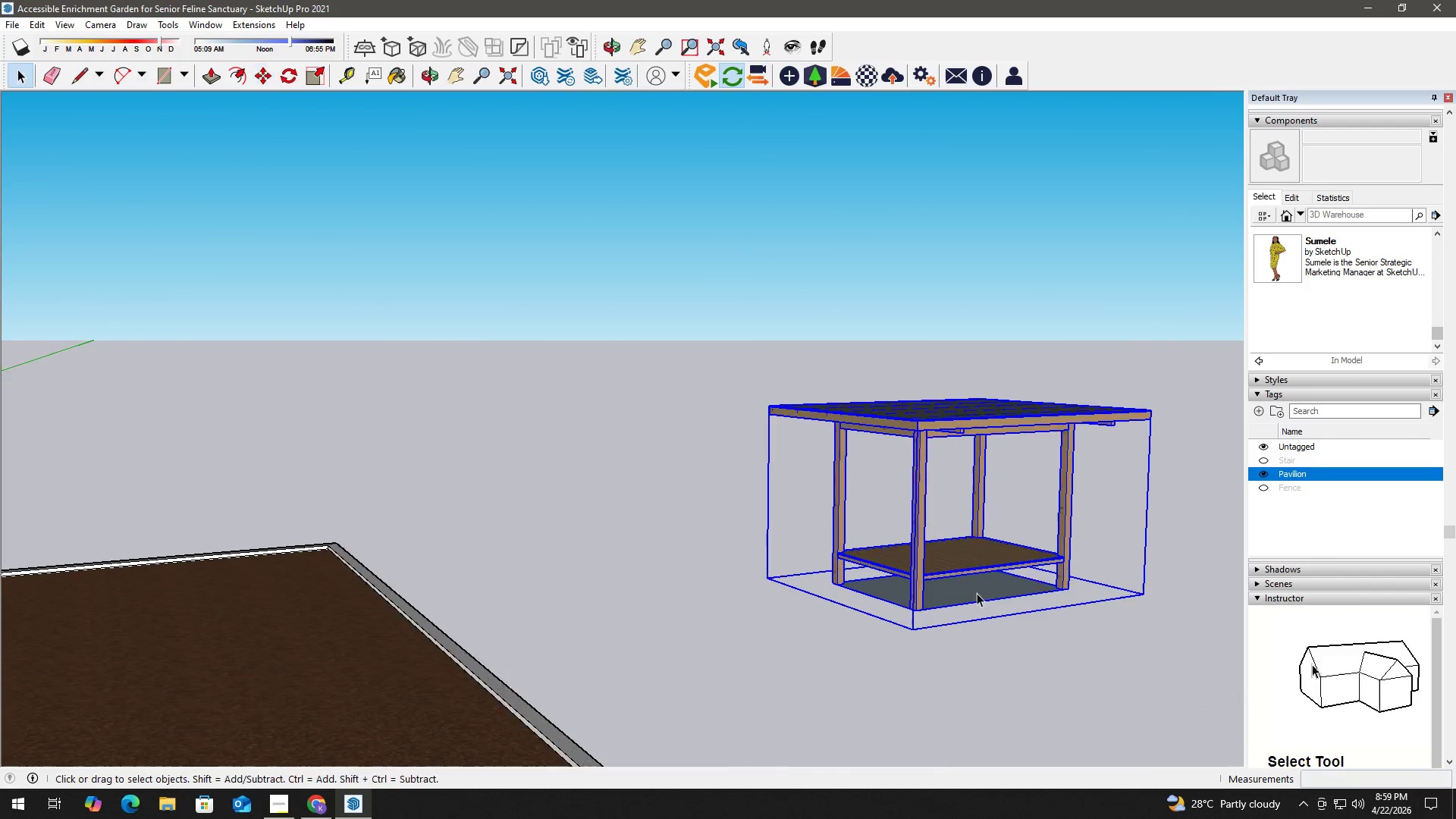 
double_click([969, 566])
 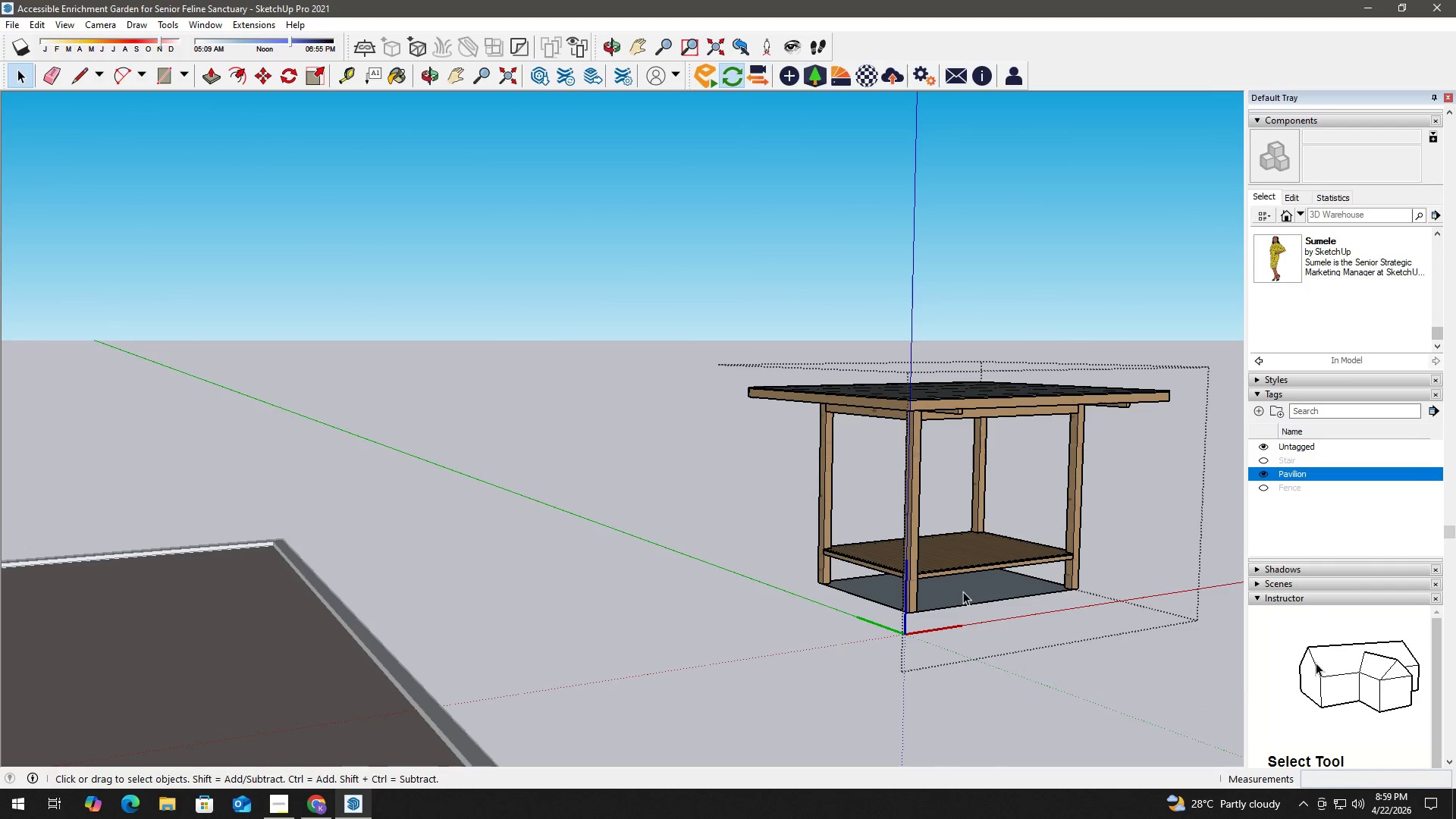 
scroll: coordinate [977, 591], scroll_direction: up, amount: 3.0
 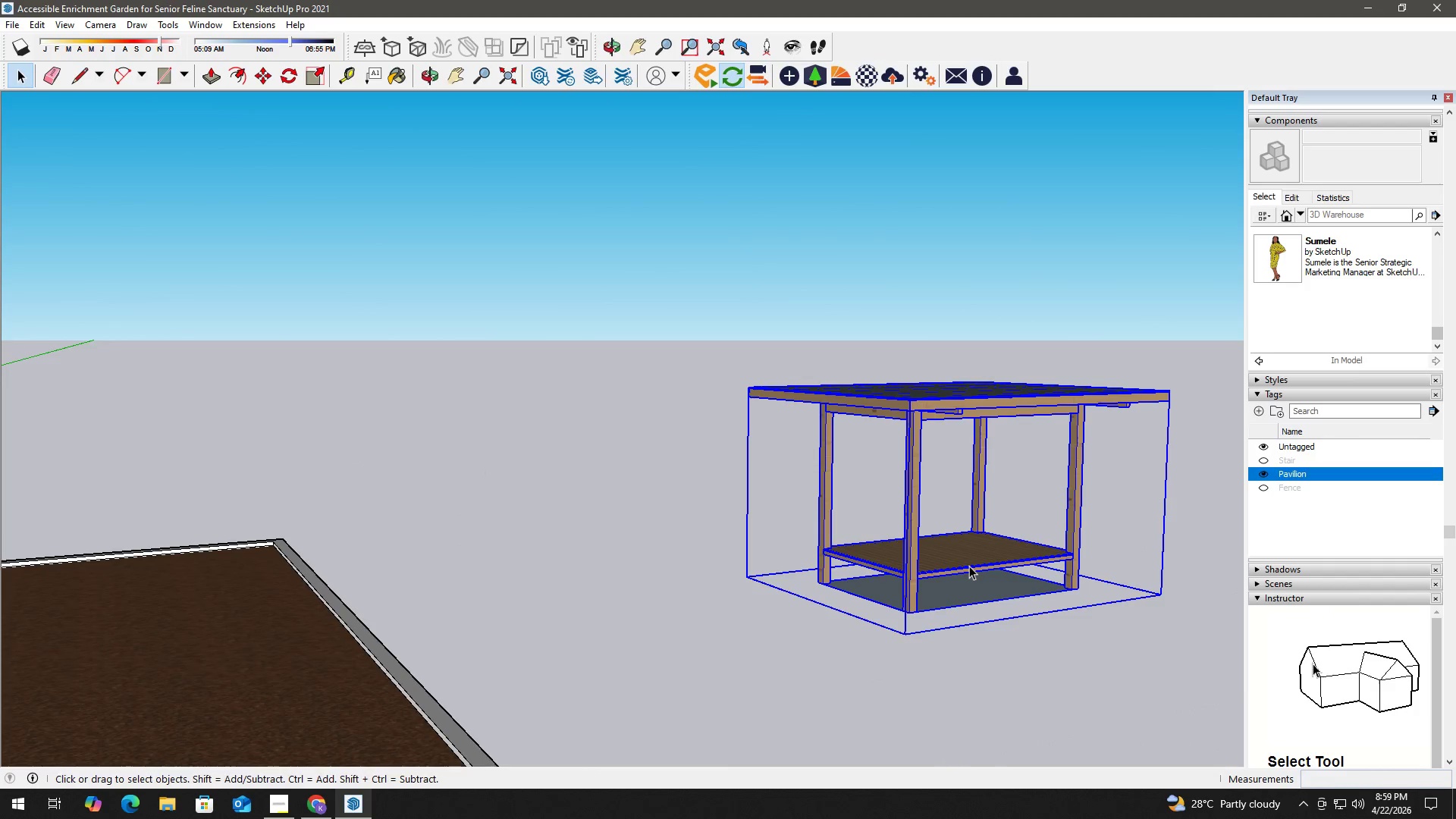 
triple_click([962, 592])
 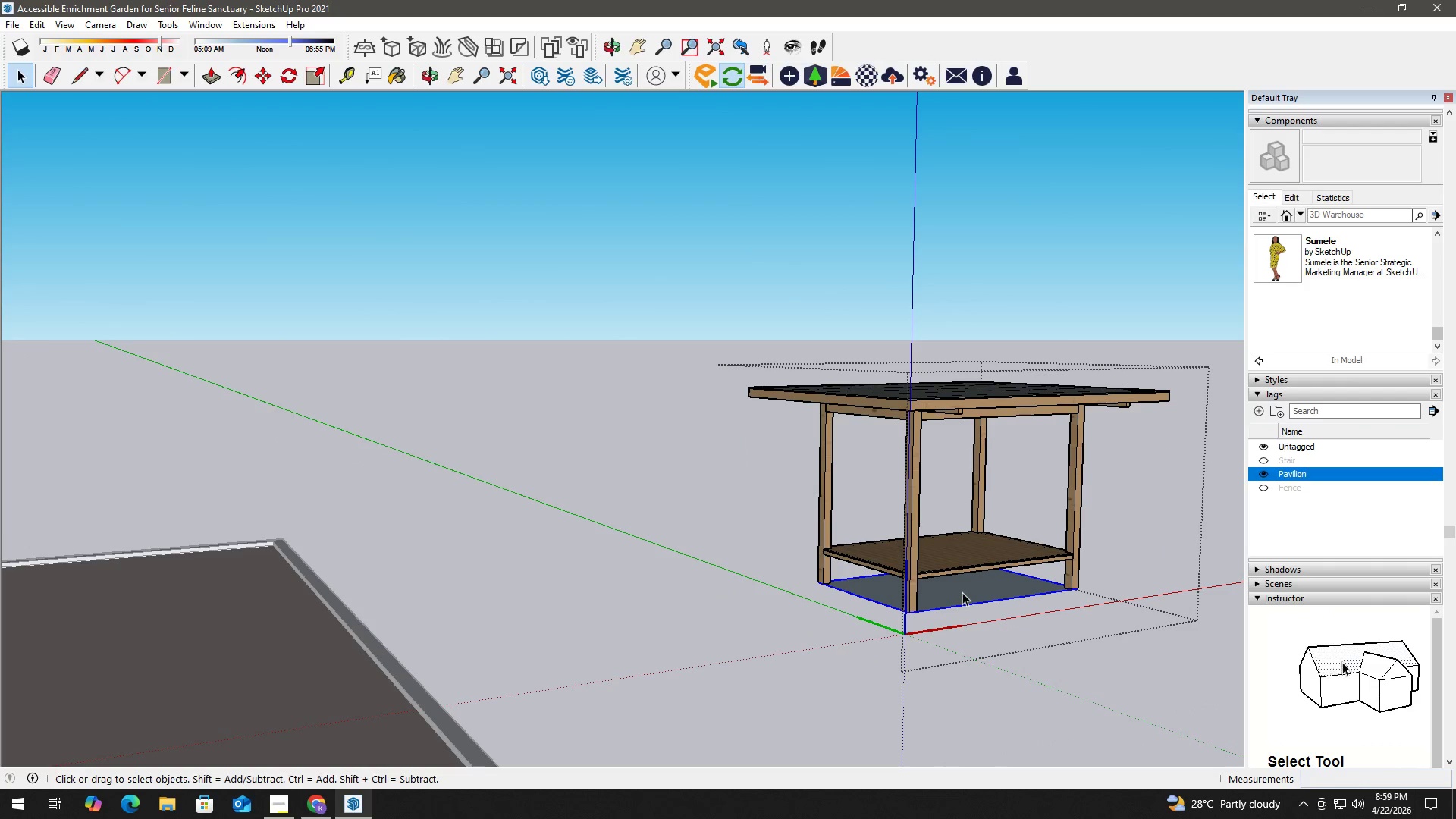 
key(Delete)
 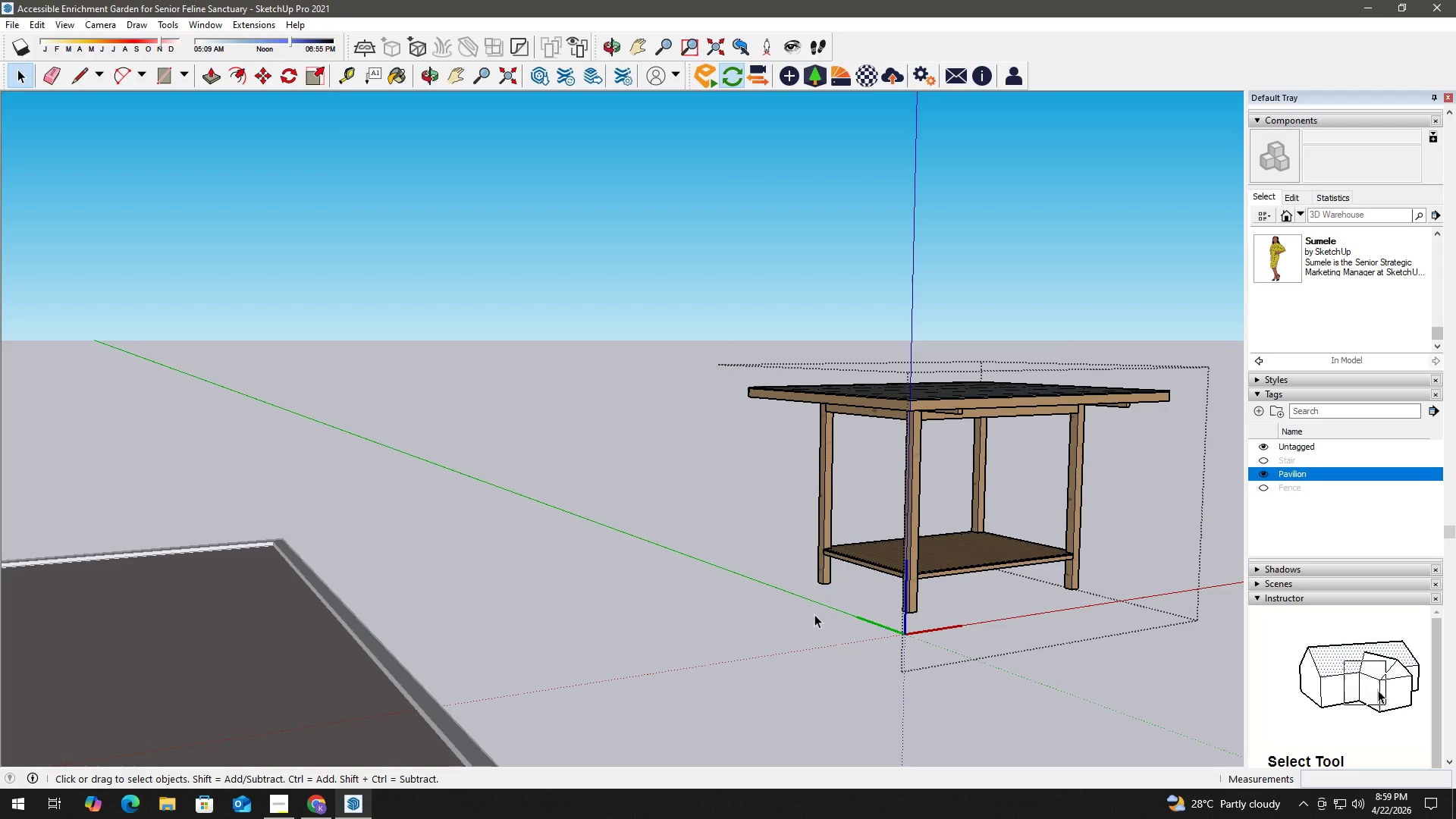 
left_click([716, 611])
 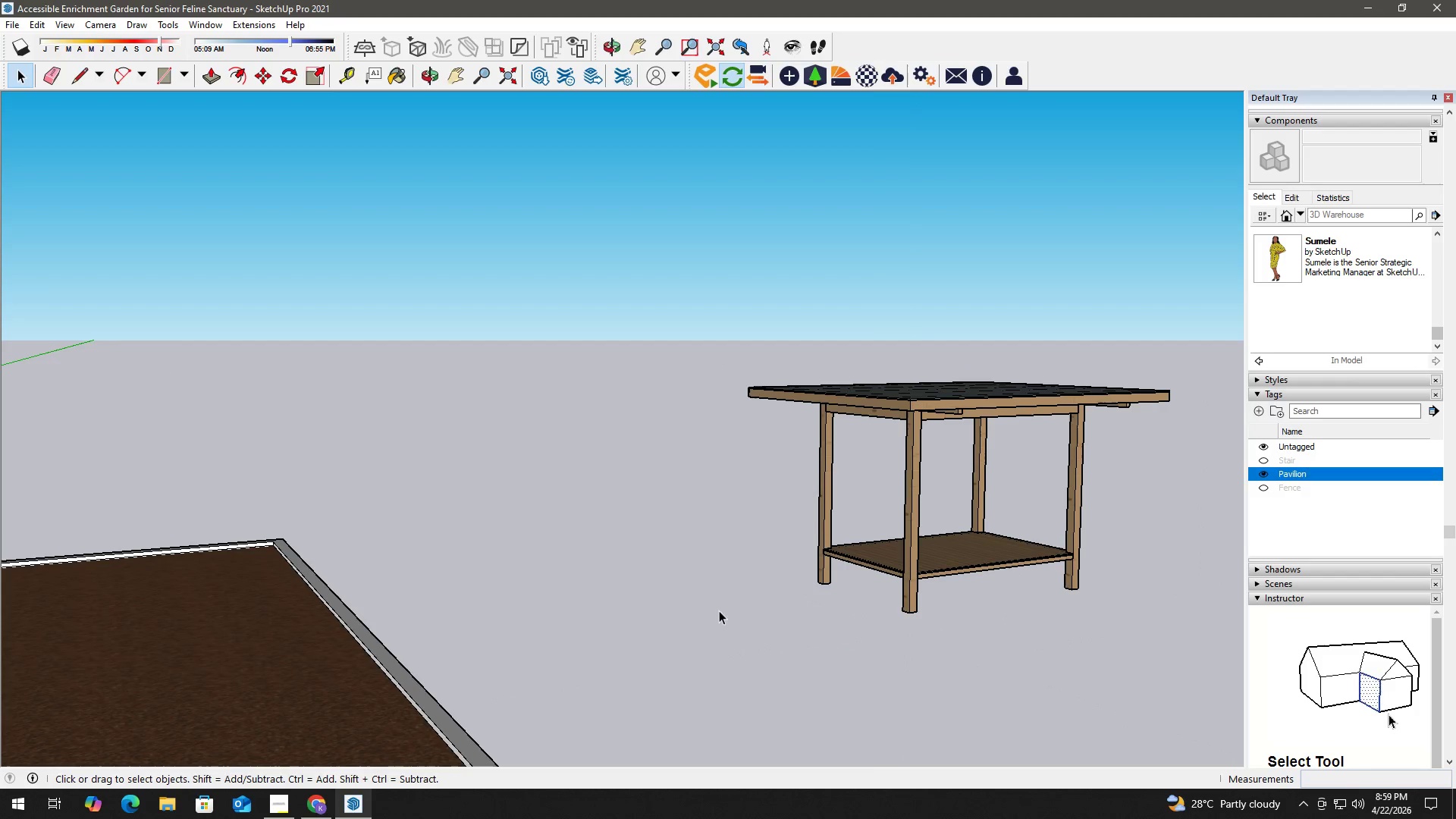 
key(Escape)
 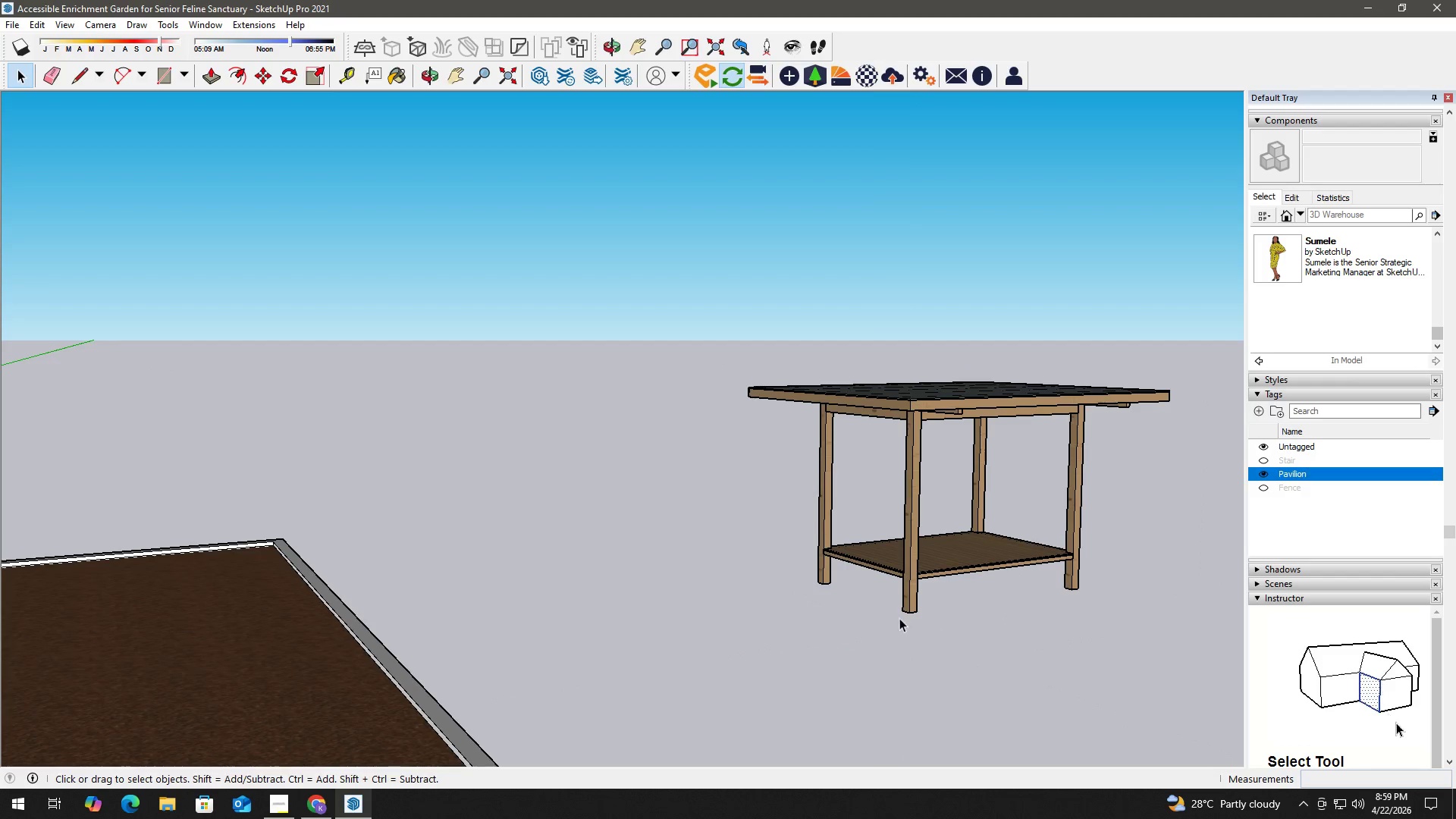 
left_click([907, 612])
 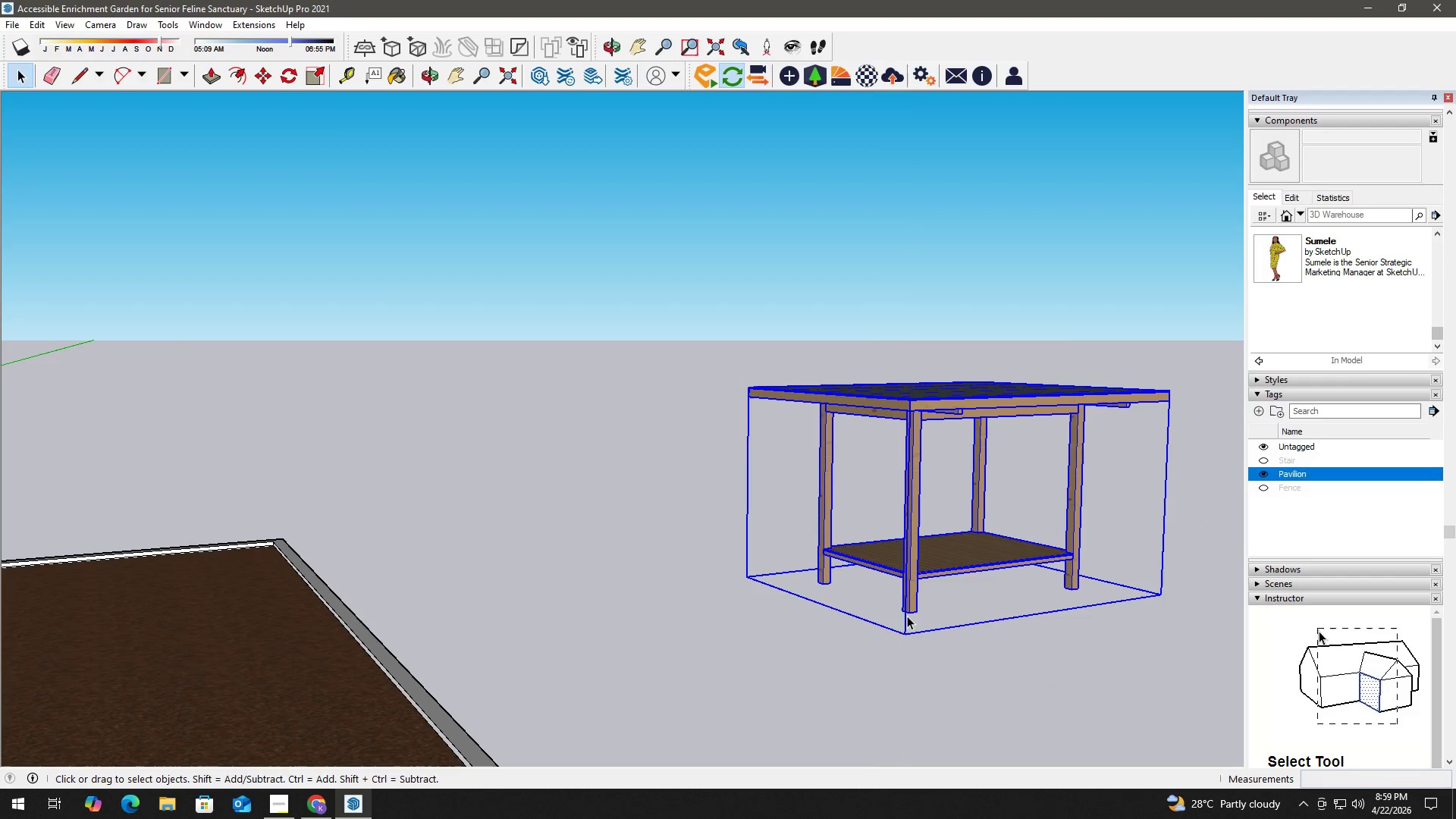 
key(M)
 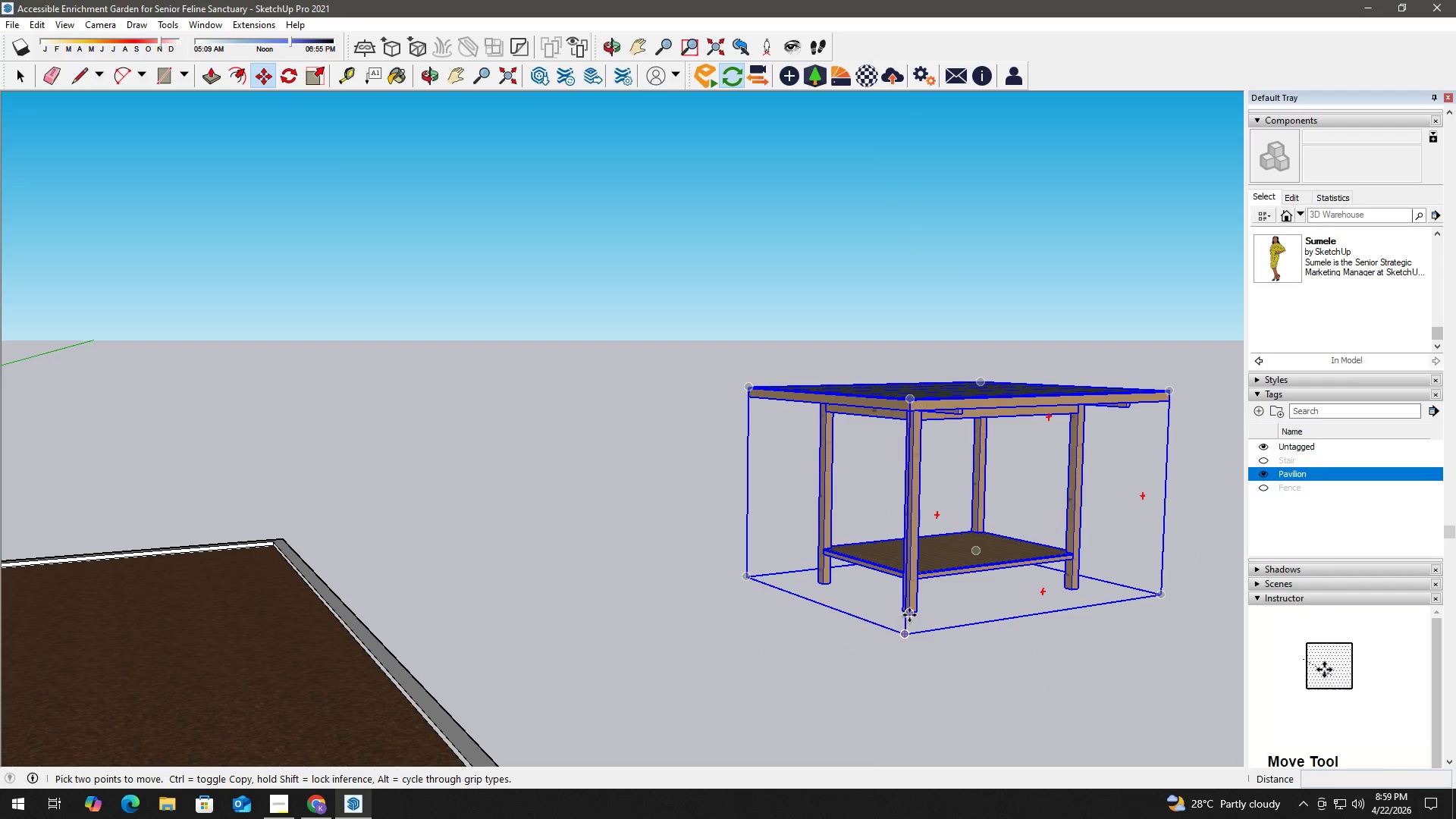 
left_click_drag(start_coordinate=[909, 614], to_coordinate=[901, 614])
 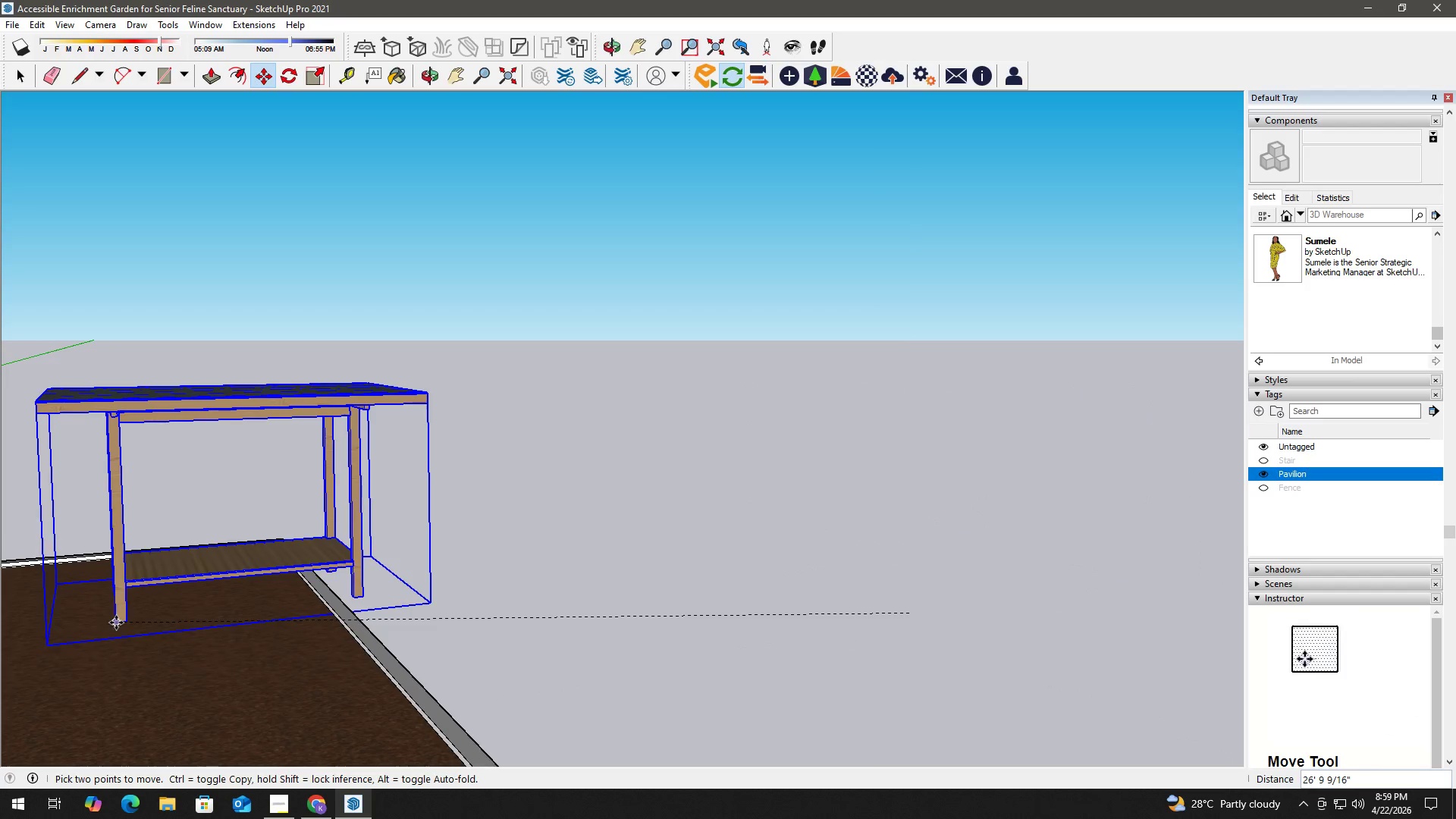 
hold_key(key=ShiftLeft, duration=0.41)
 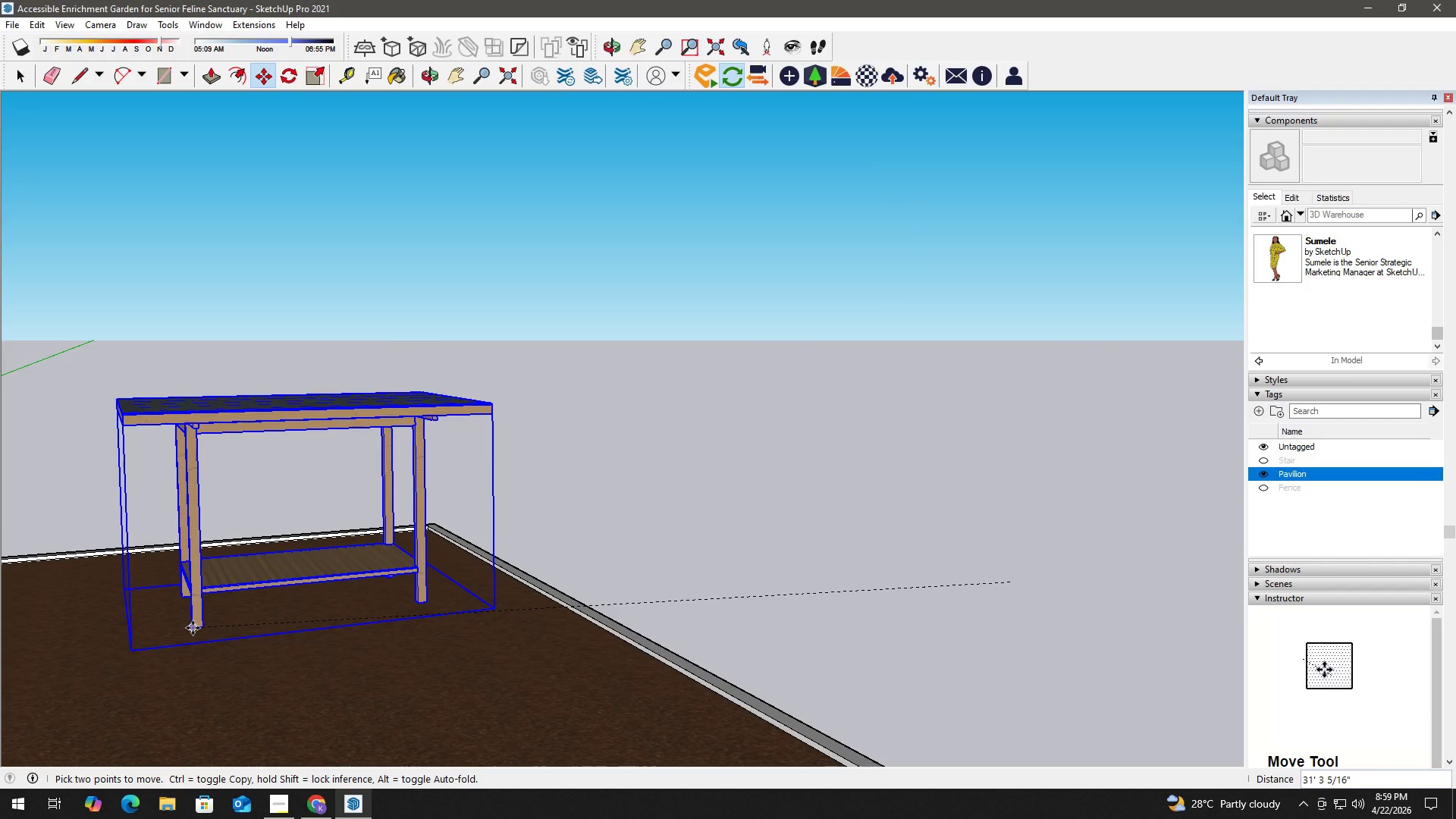 
scroll: coordinate [117, 623], scroll_direction: down, amount: 2.0
 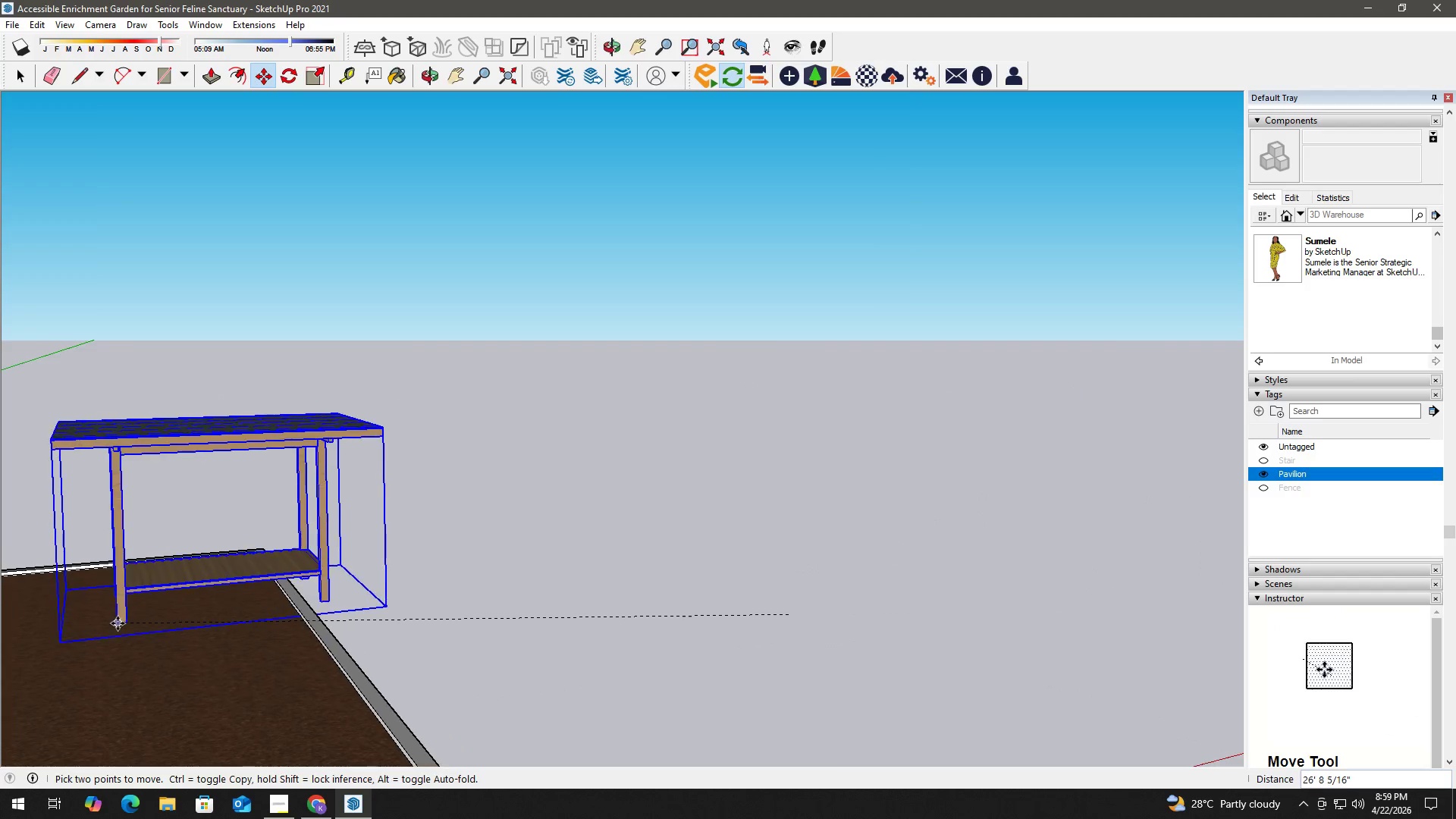 
key(Space)
 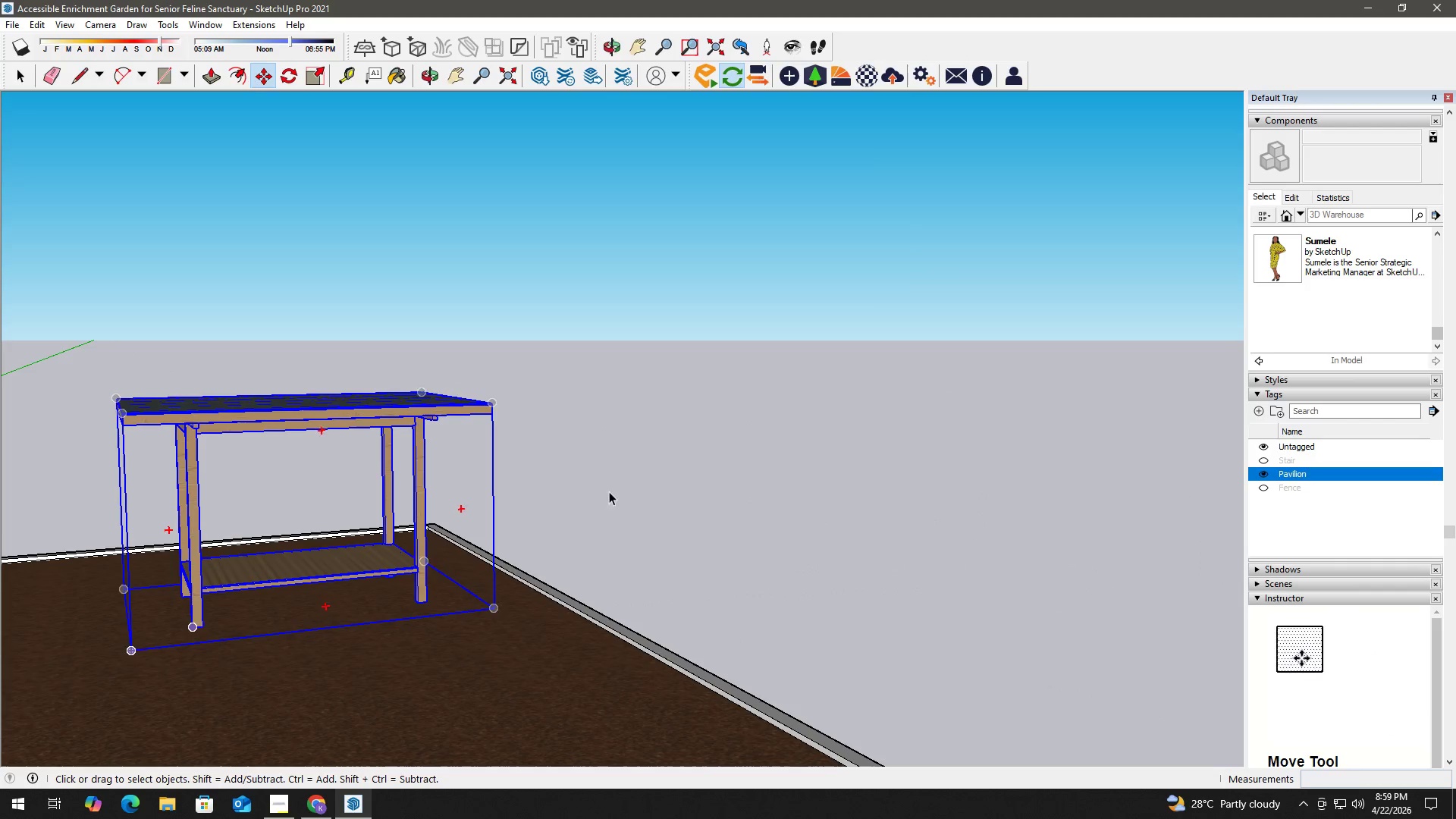 
double_click([646, 476])
 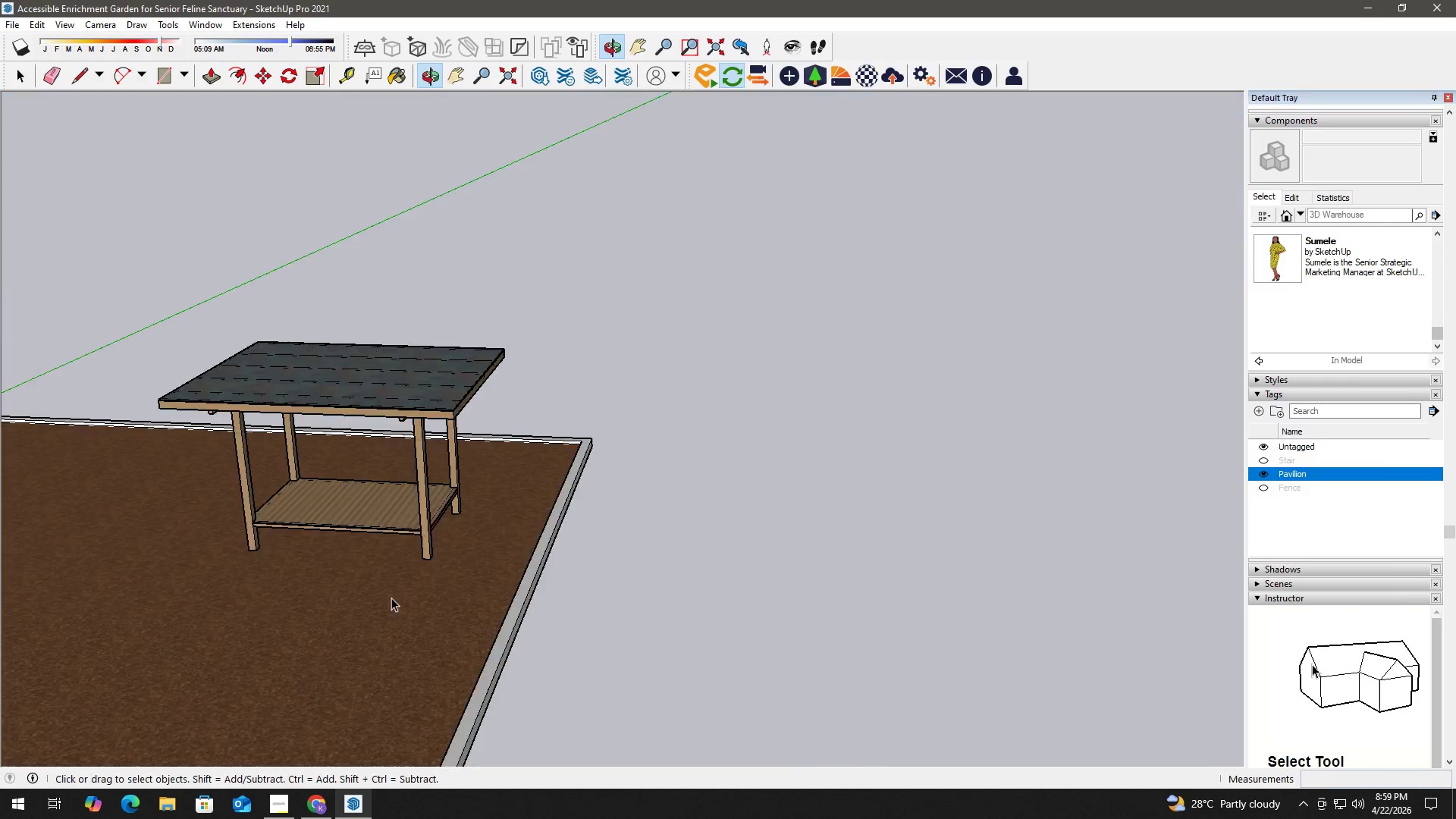 
scroll: coordinate [404, 568], scroll_direction: down, amount: 6.0
 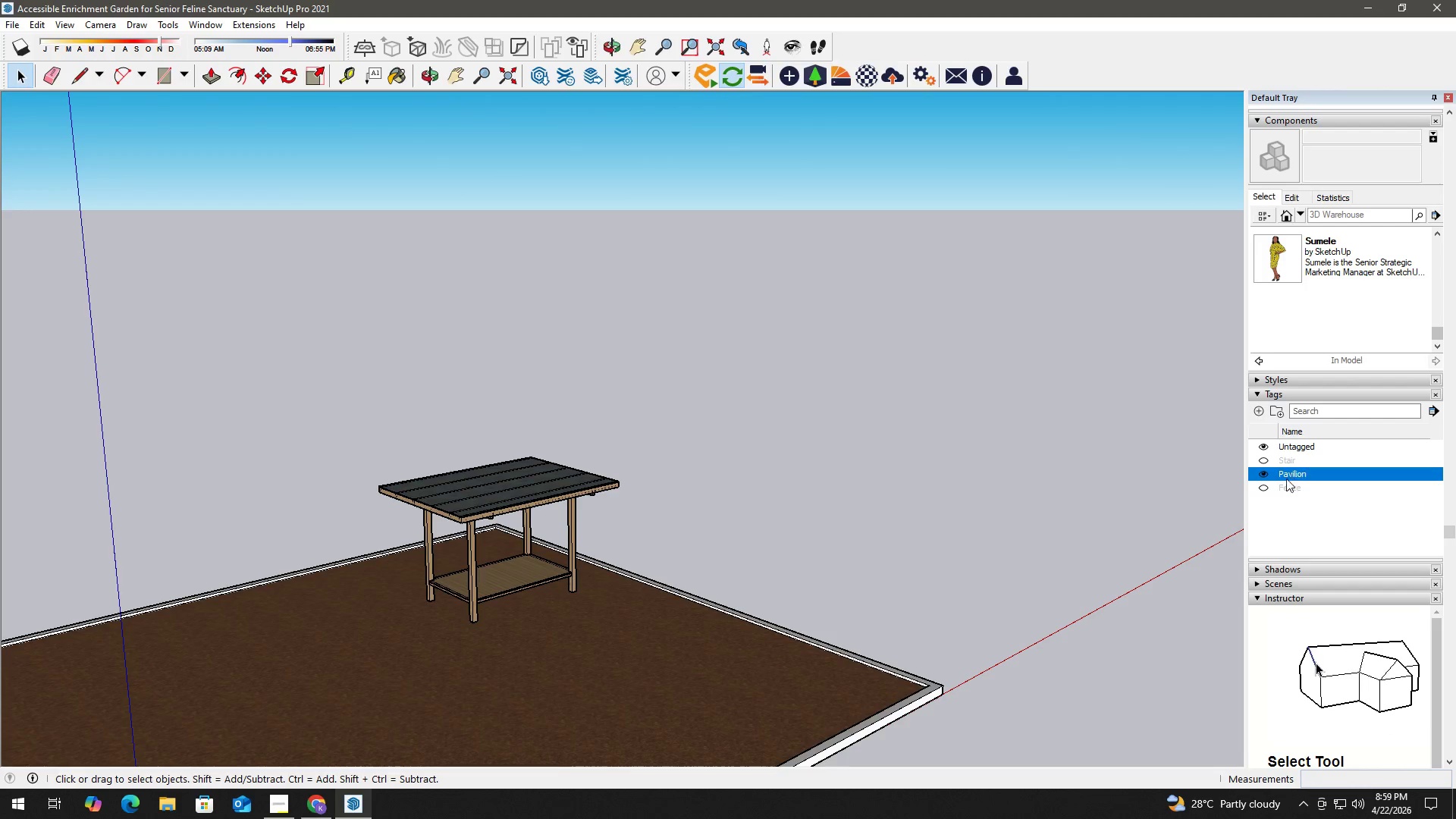 
left_click([1264, 486])
 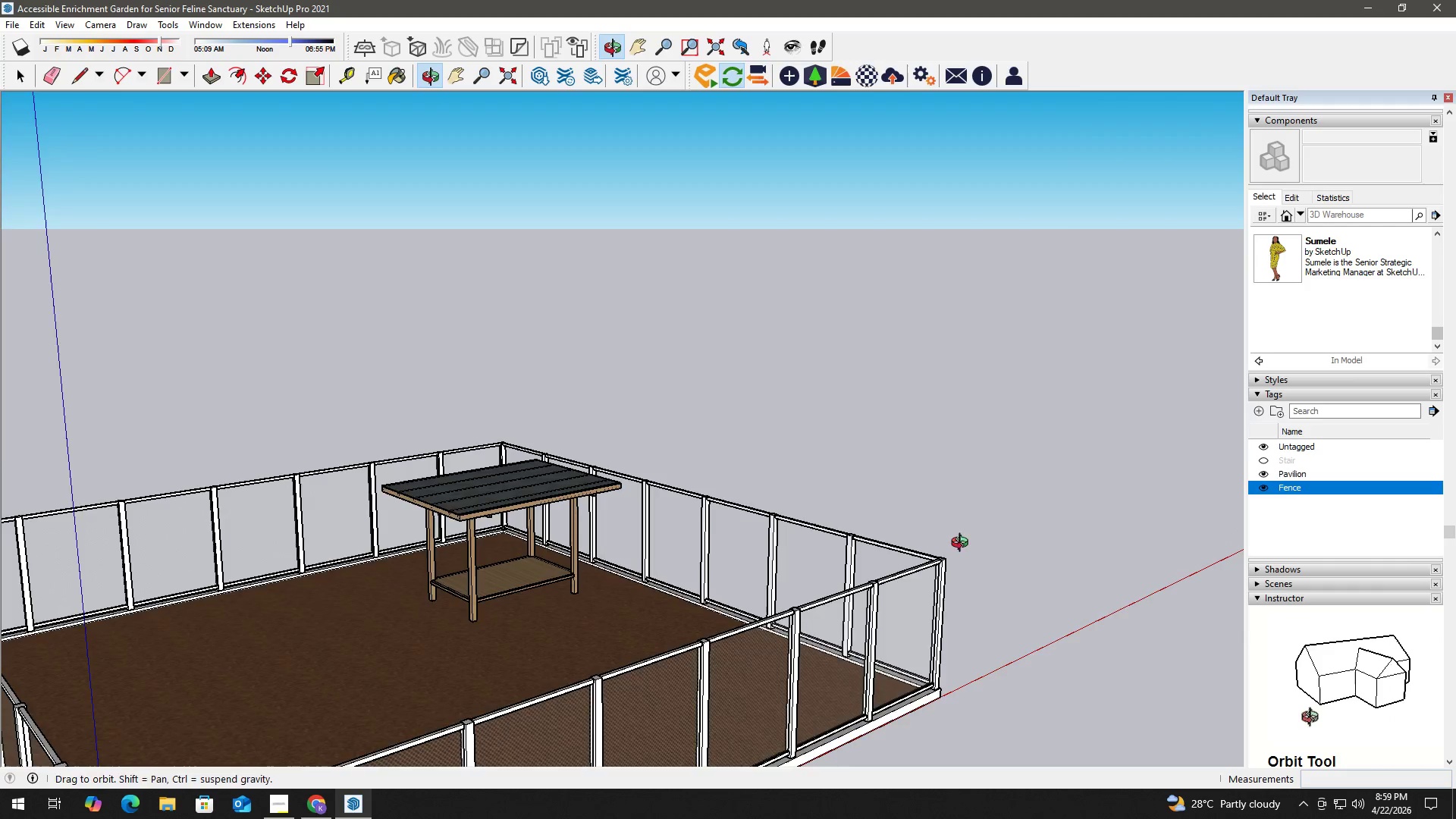 
scroll: coordinate [890, 496], scroll_direction: down, amount: 5.0
 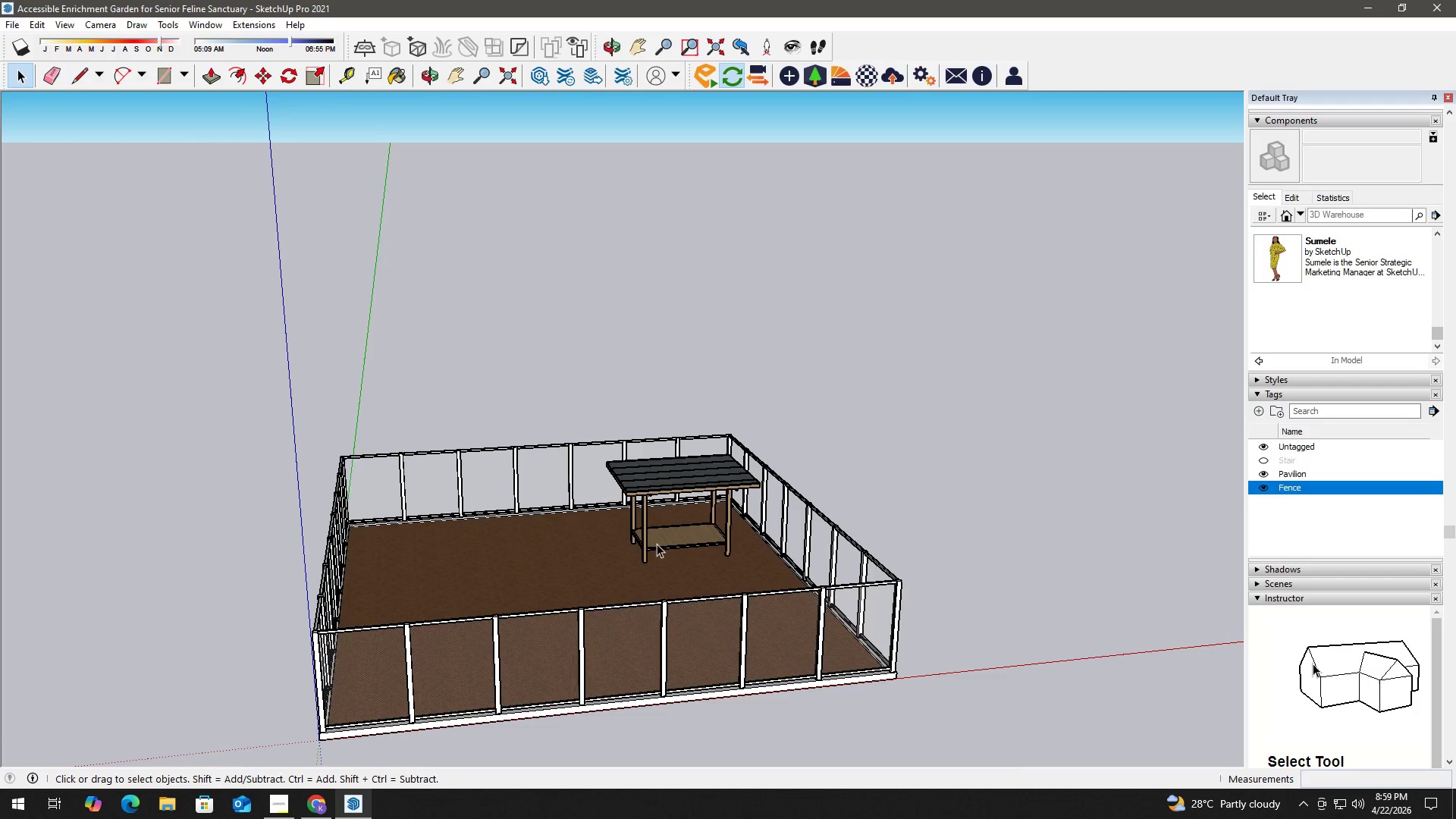 
scroll: coordinate [567, 509], scroll_direction: up, amount: 9.0
 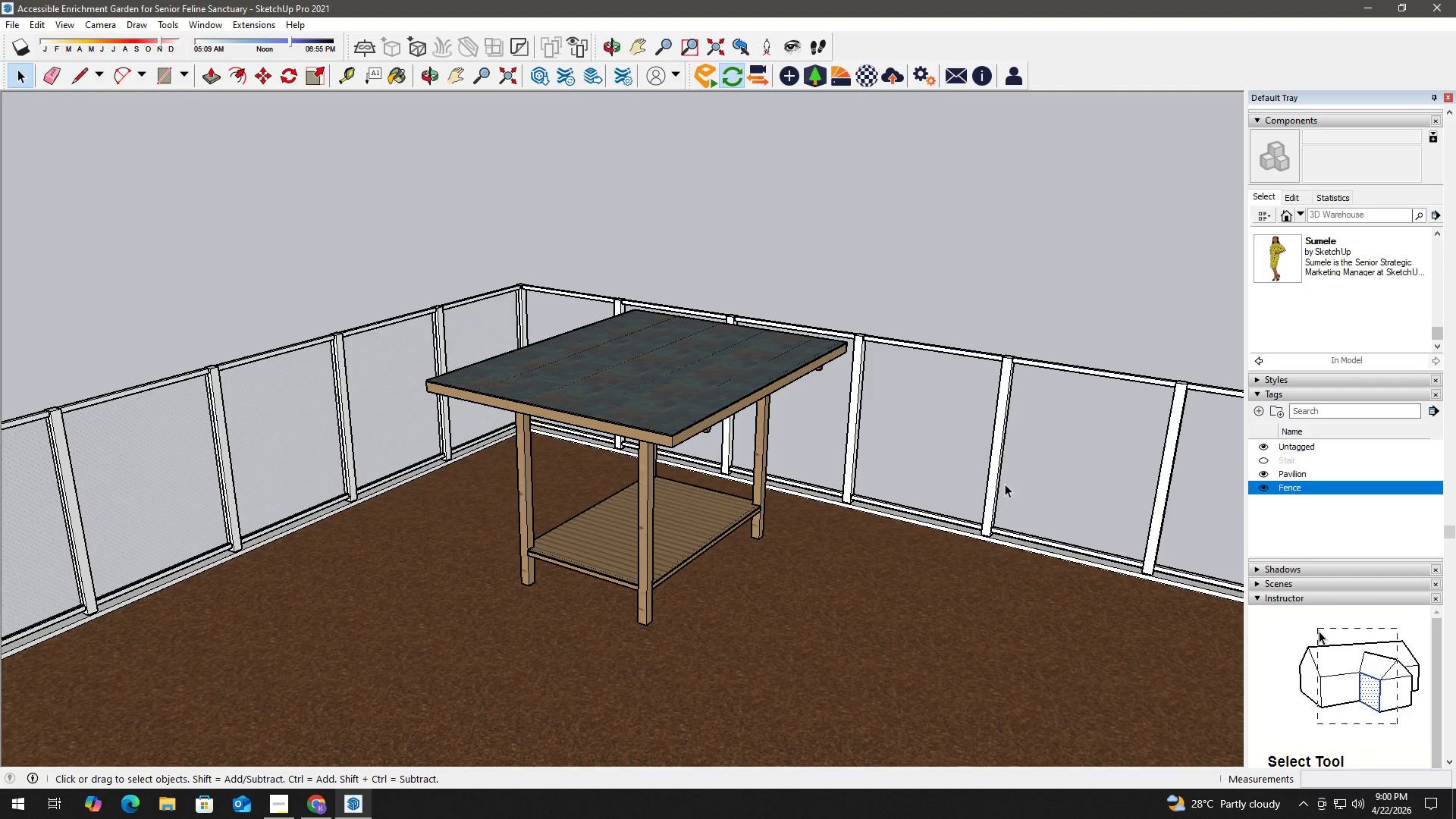 
left_click([1261, 492])
 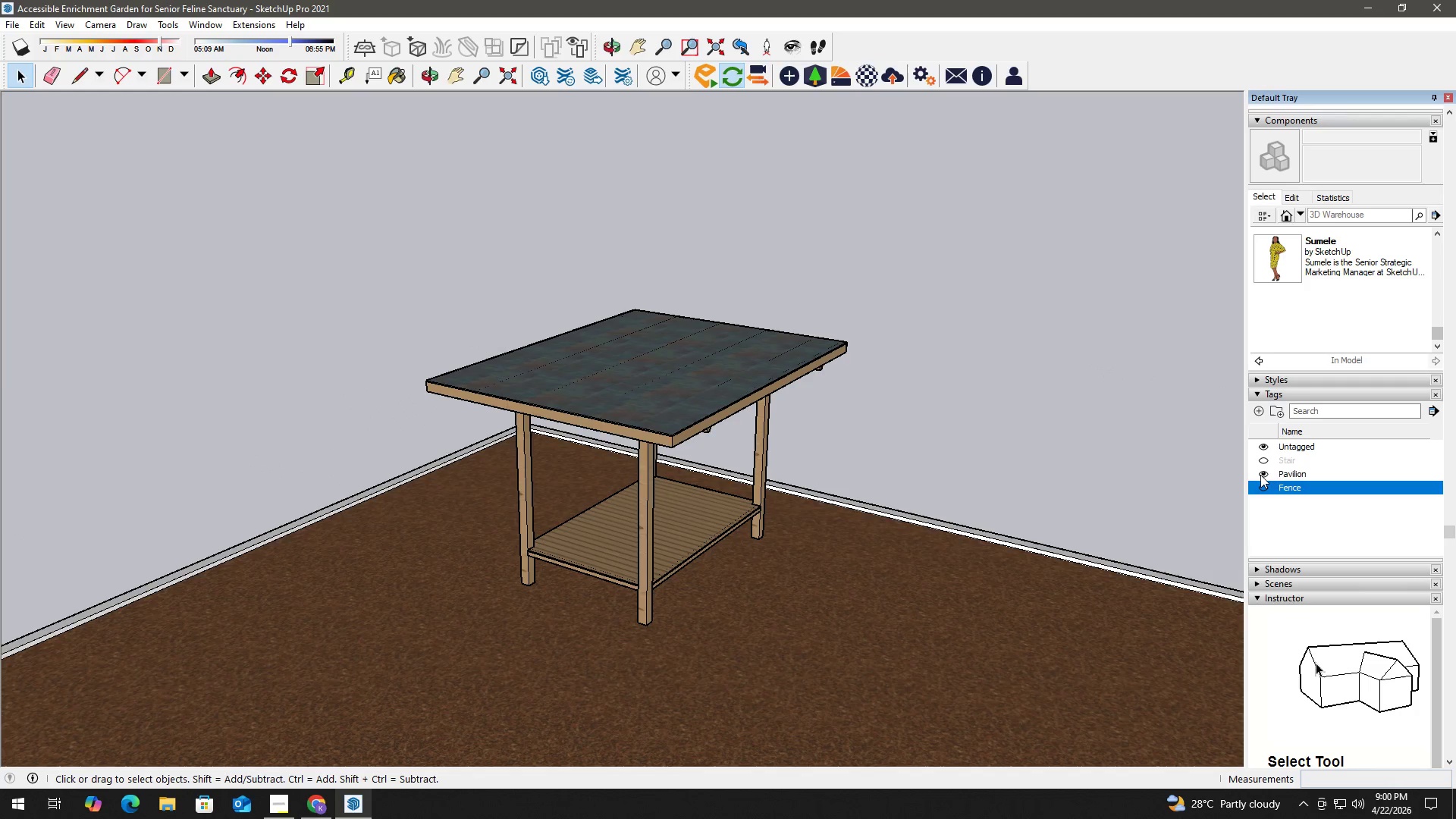 
left_click([712, 403])
 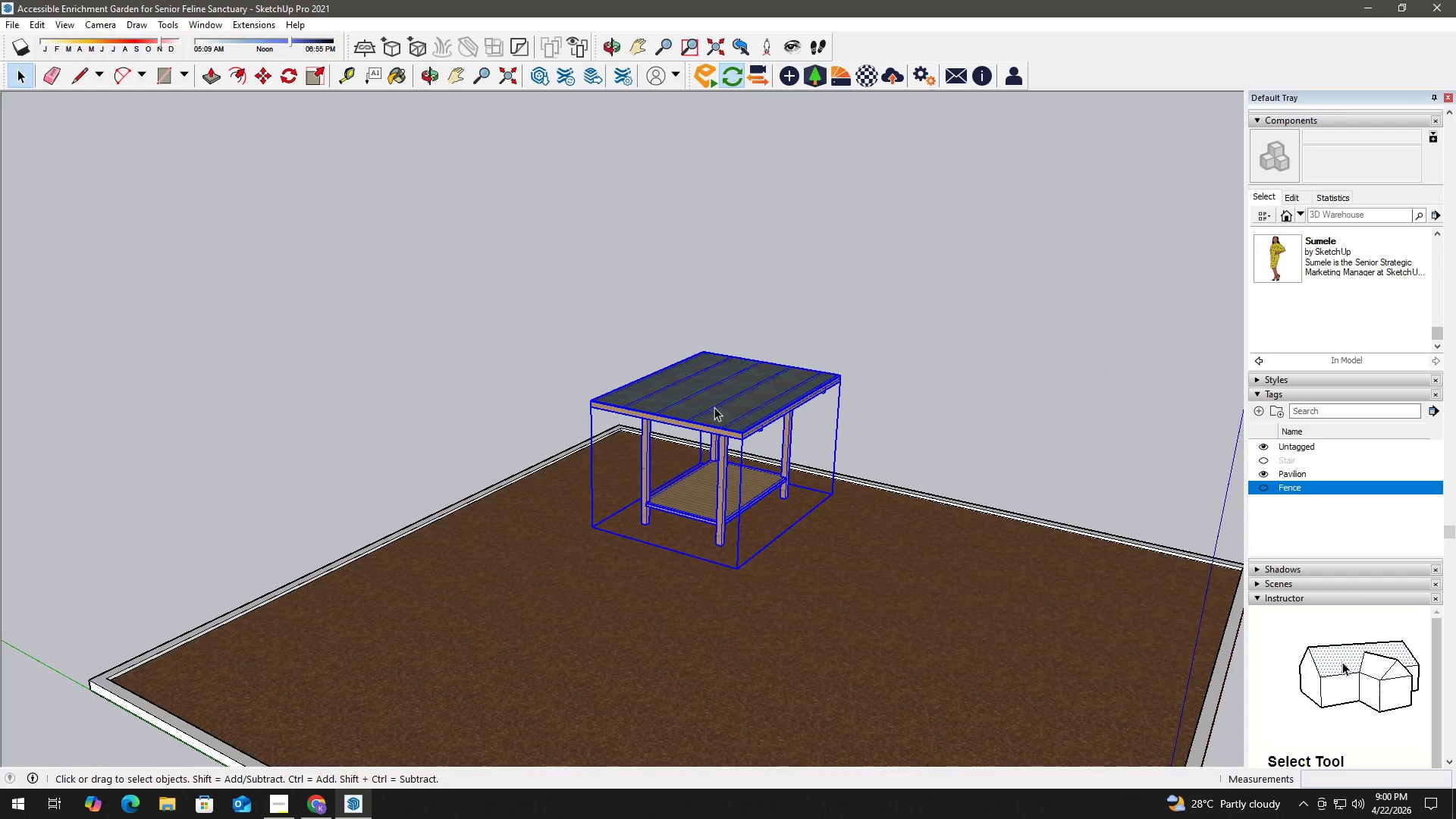 
scroll: coordinate [719, 413], scroll_direction: down, amount: 9.0
 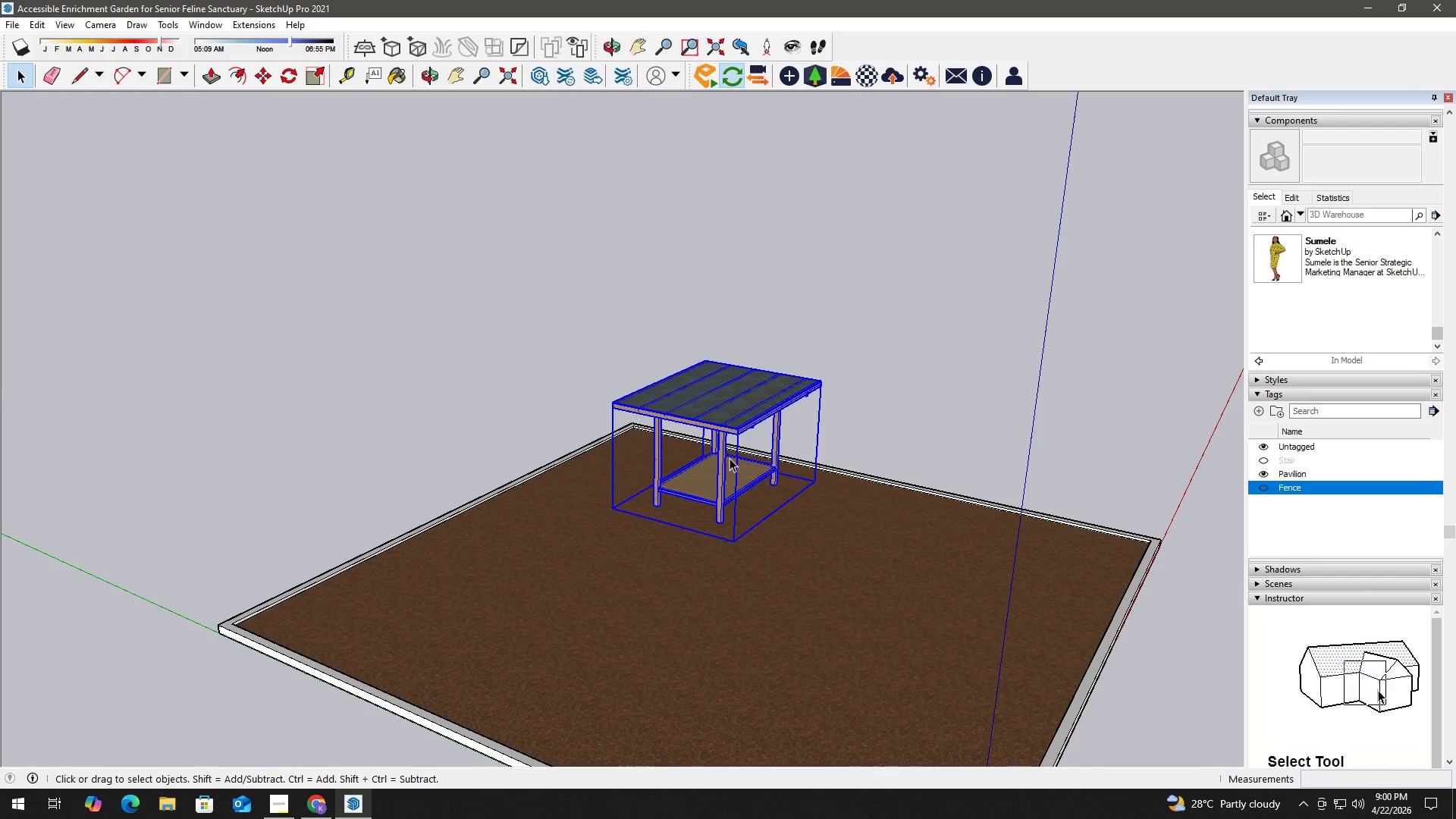 
key(M)
 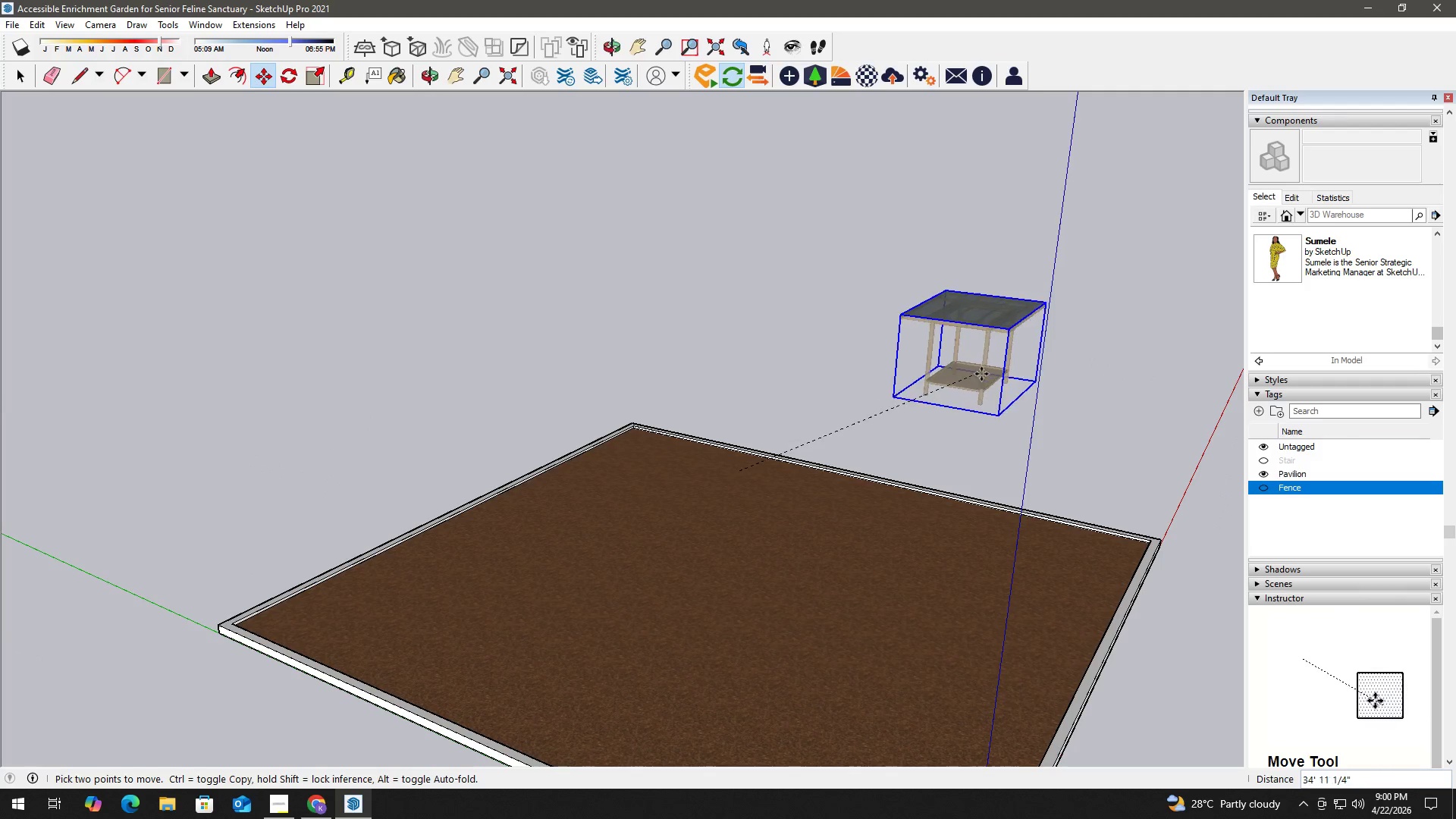 
left_click([974, 387])
 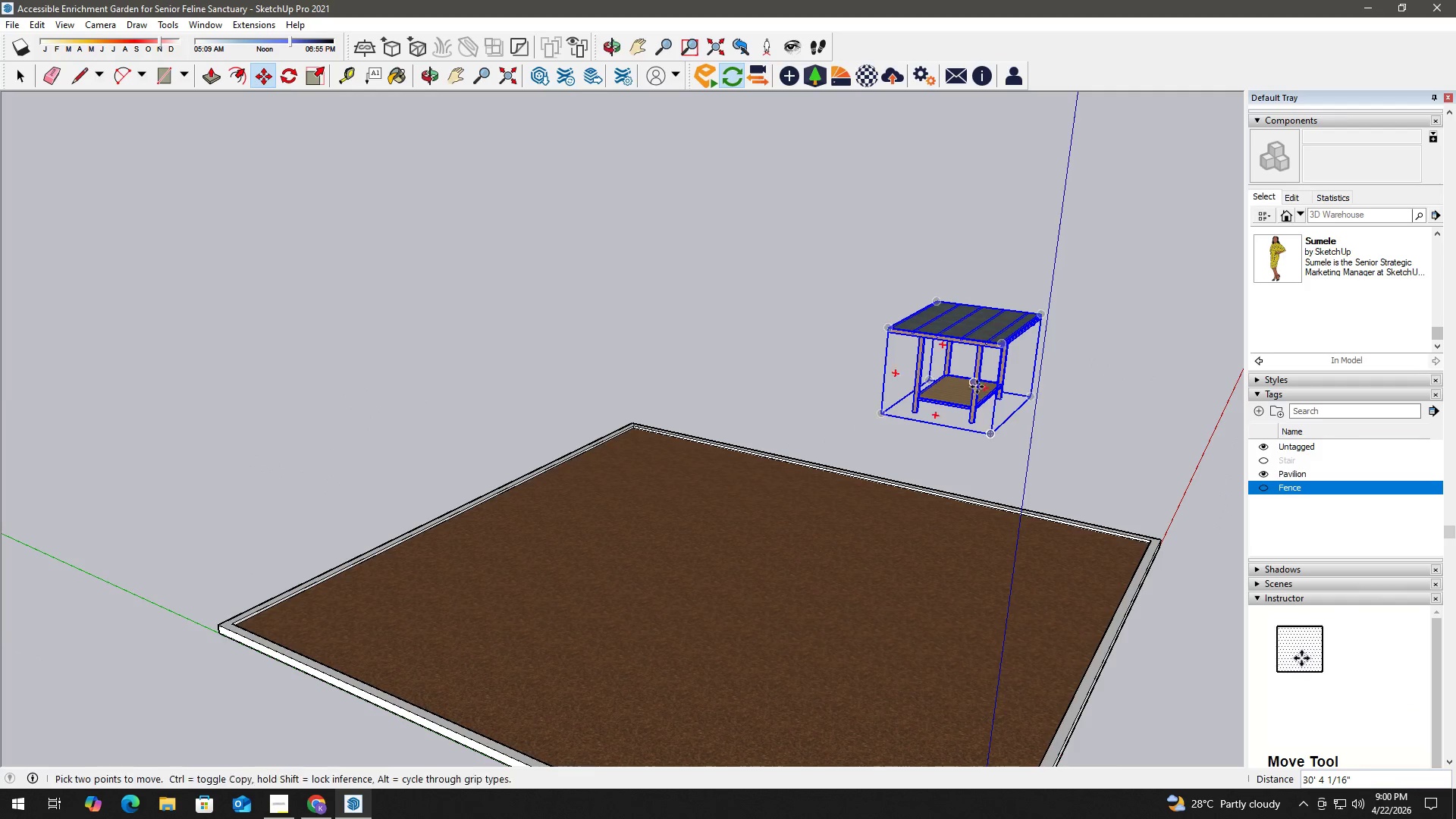 
key(Space)
 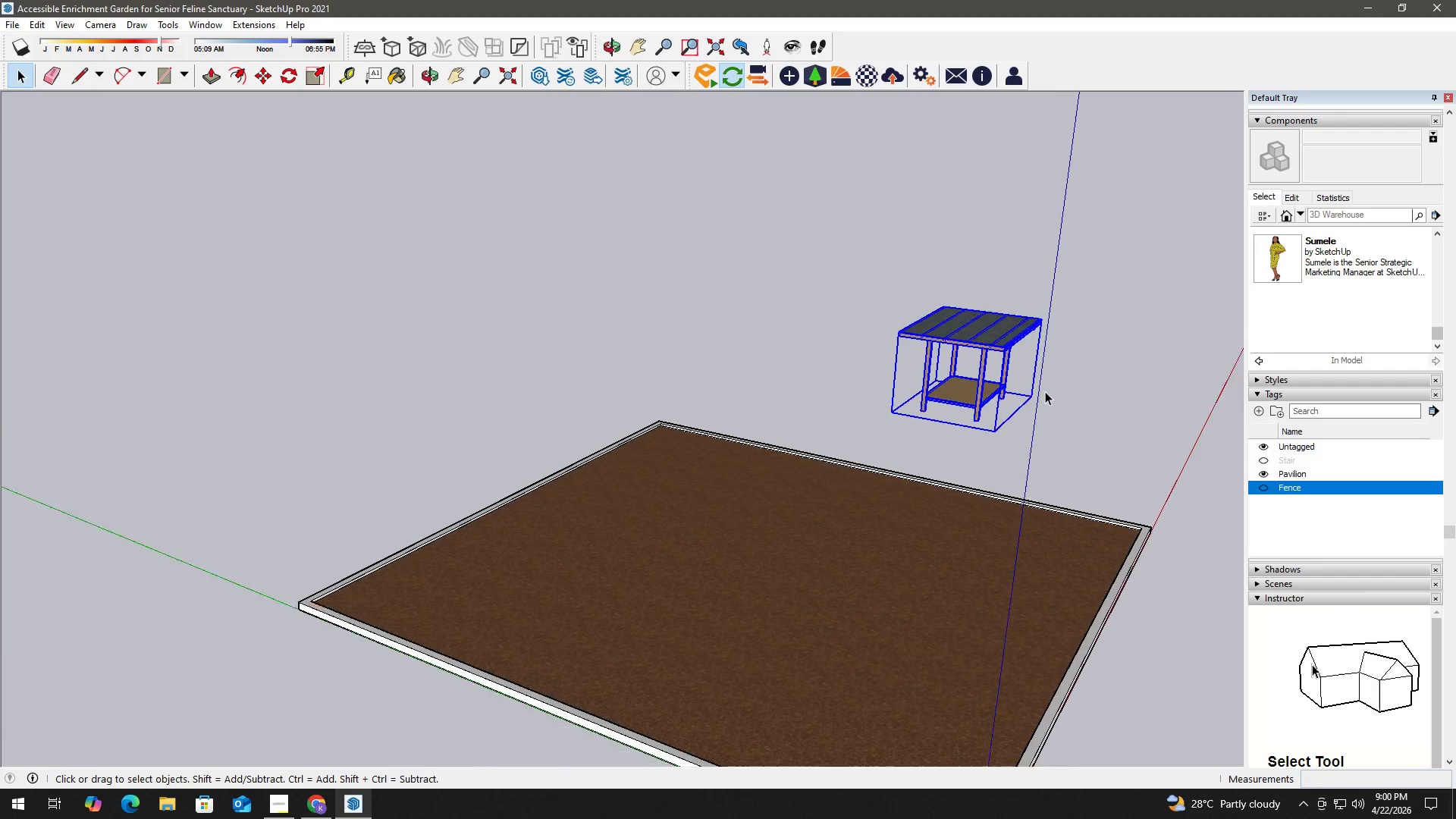 
scroll: coordinate [1046, 391], scroll_direction: down, amount: 3.0
 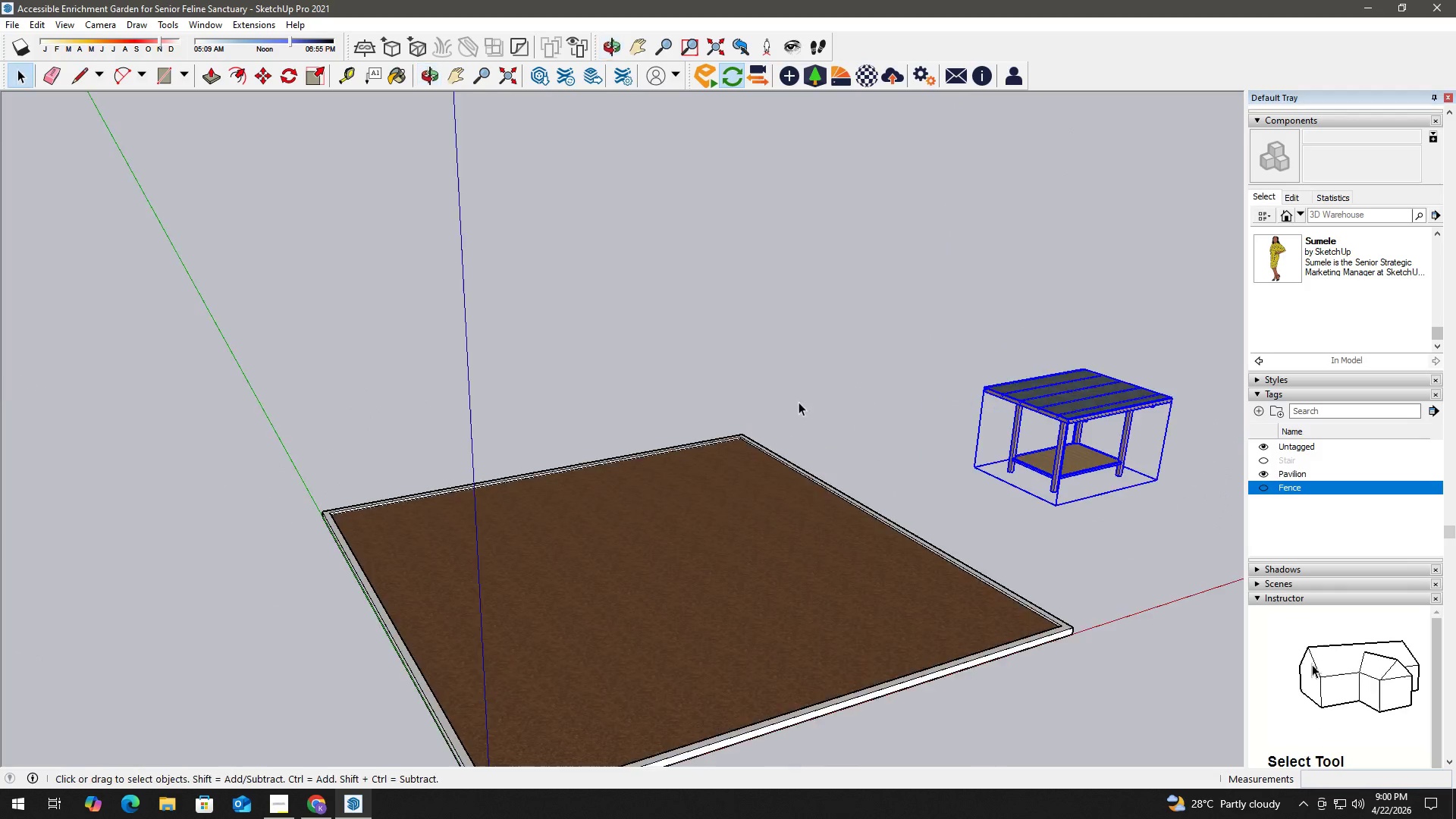 
left_click([1052, 454])
 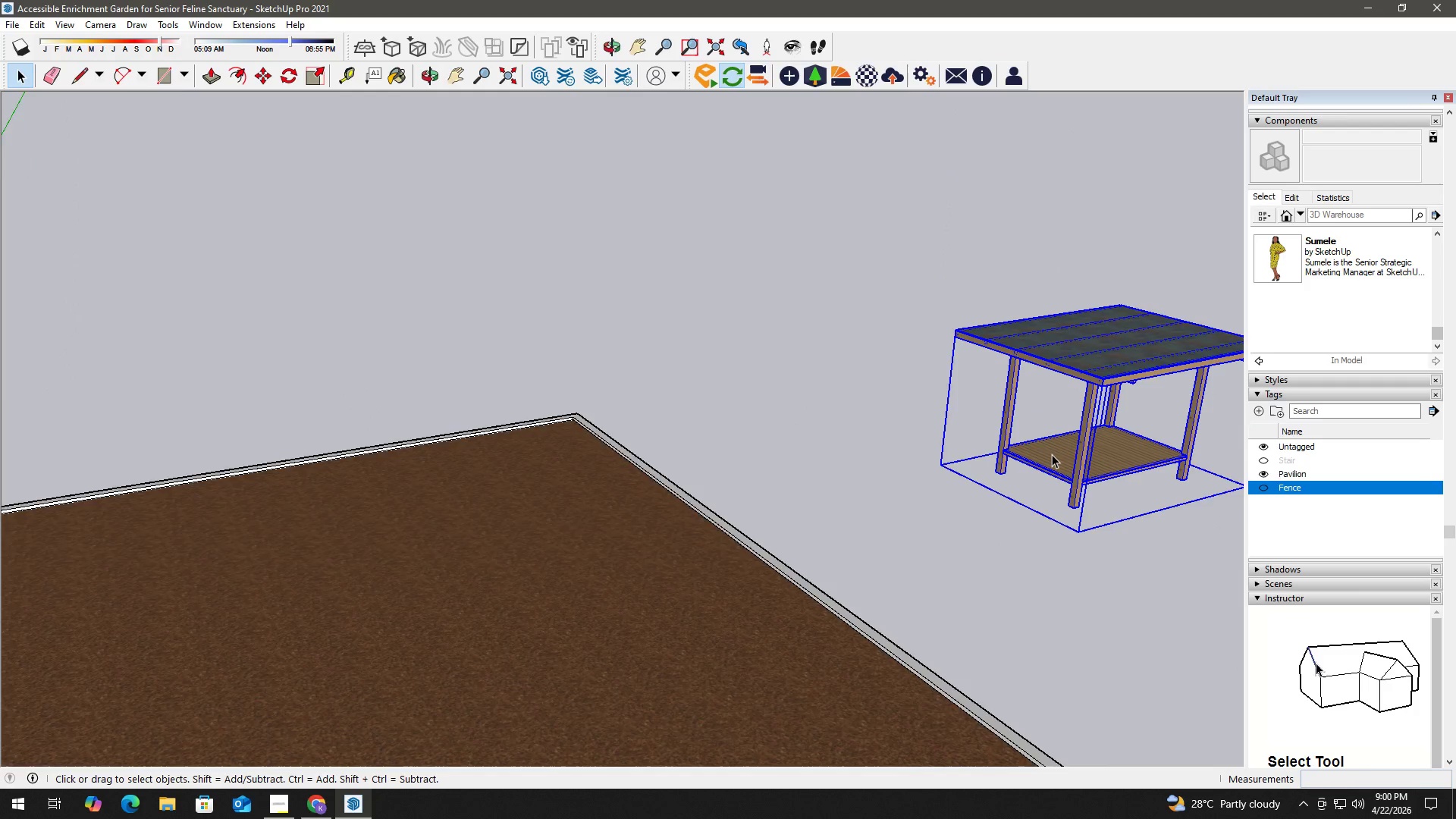 
scroll: coordinate [1053, 464], scroll_direction: up, amount: 6.0
 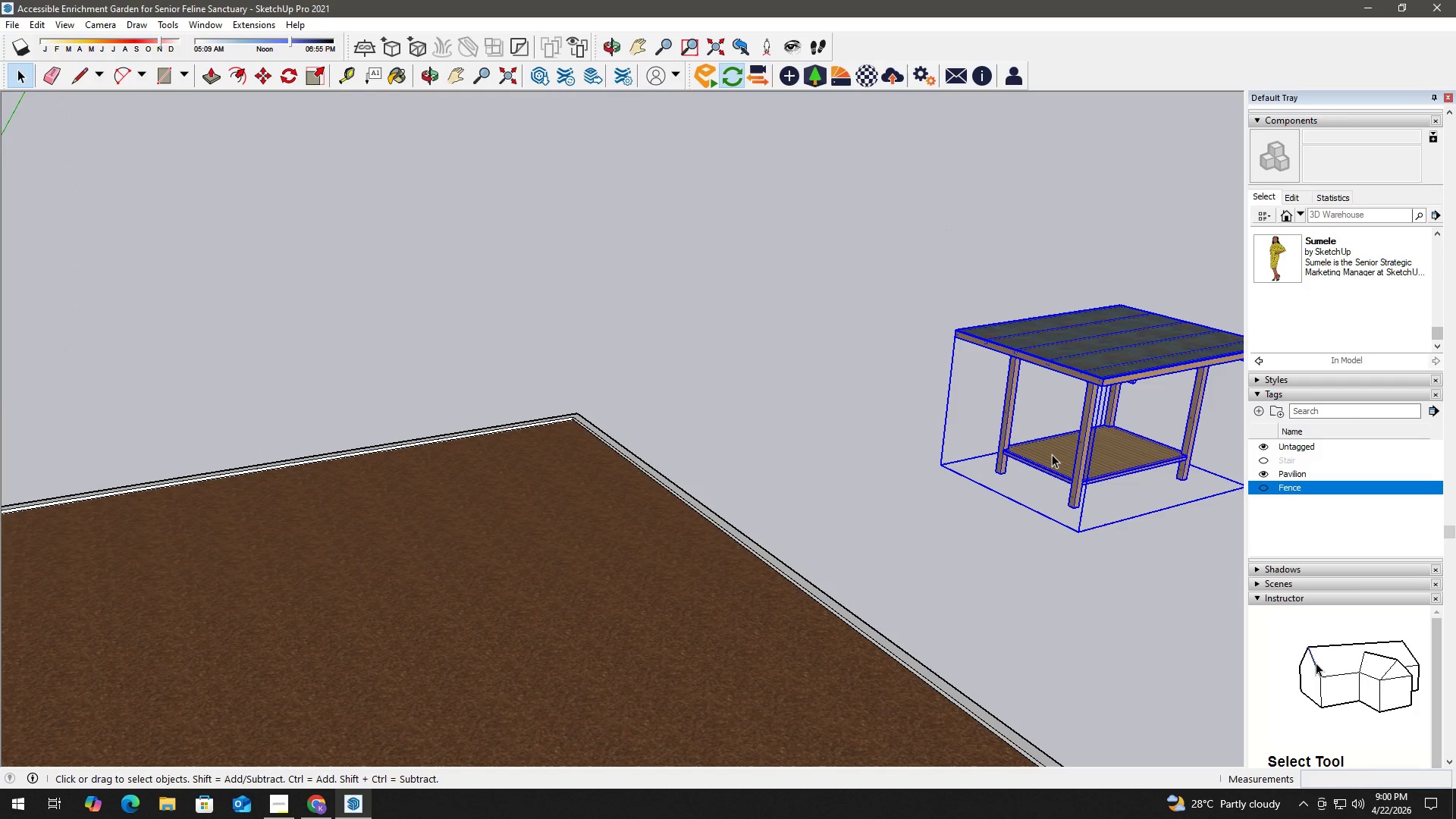 
double_click([1052, 454])
 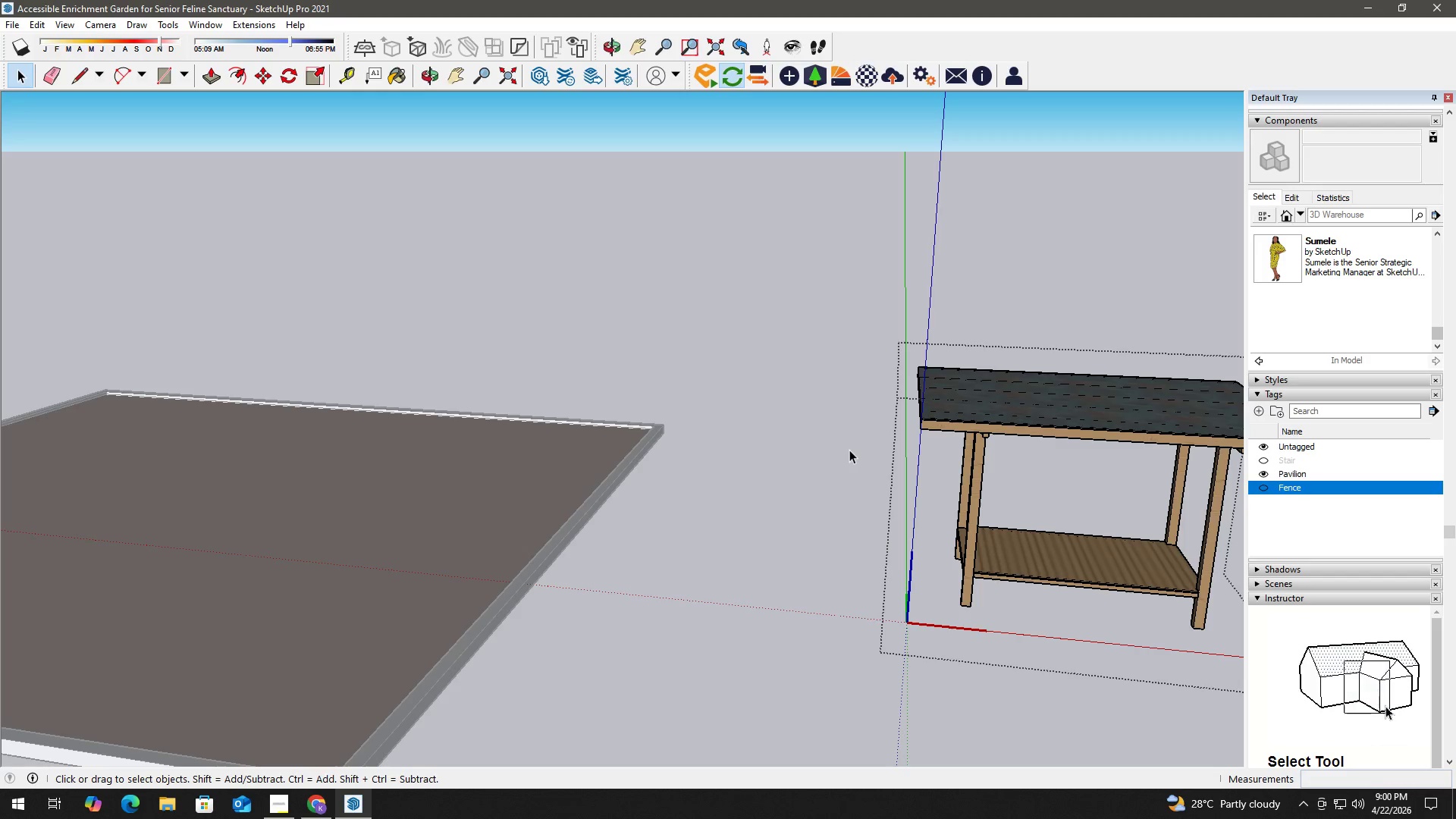 
wait(13.61)
 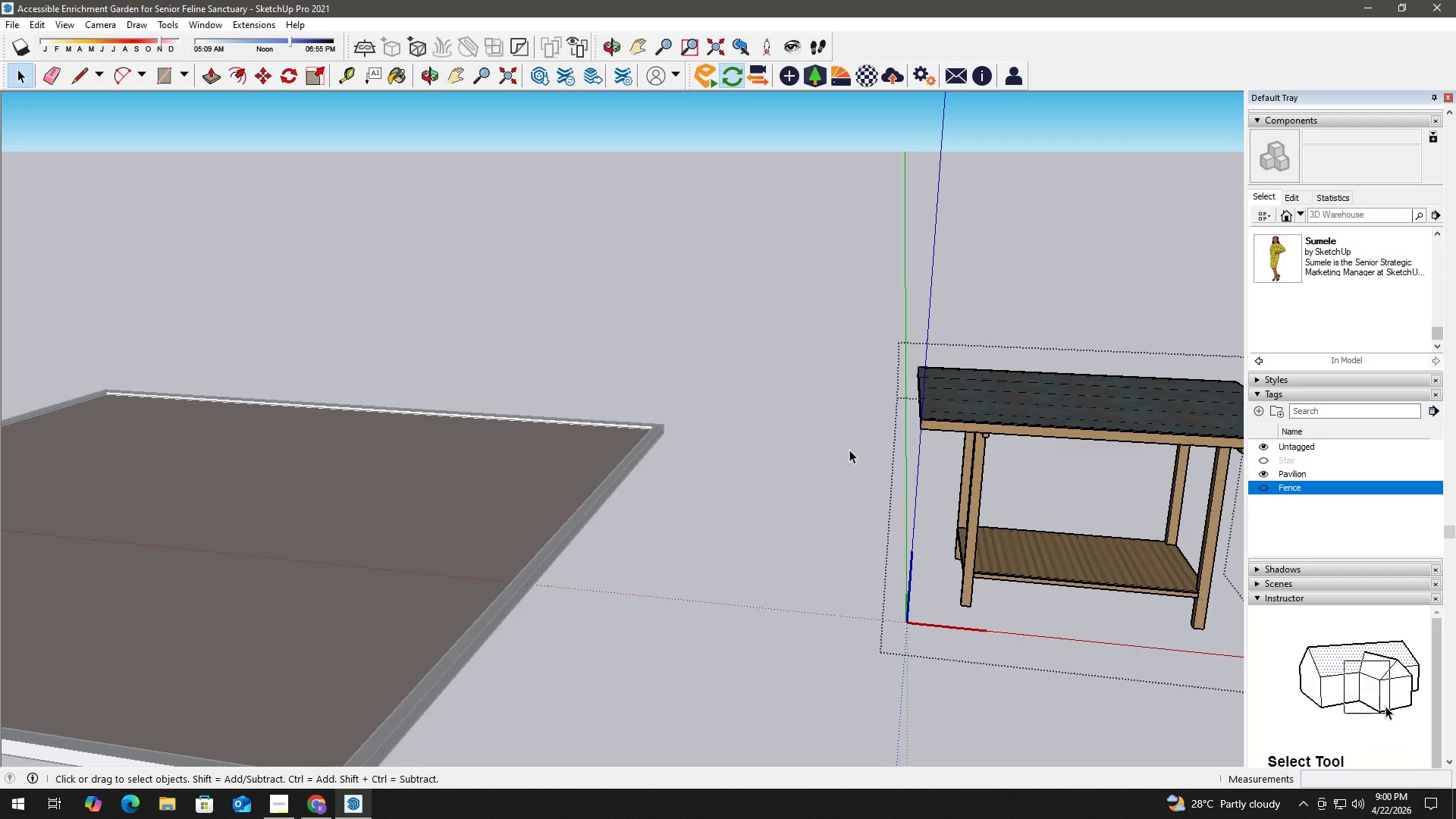 
scroll: coordinate [841, 573], scroll_direction: up, amount: 4.0
 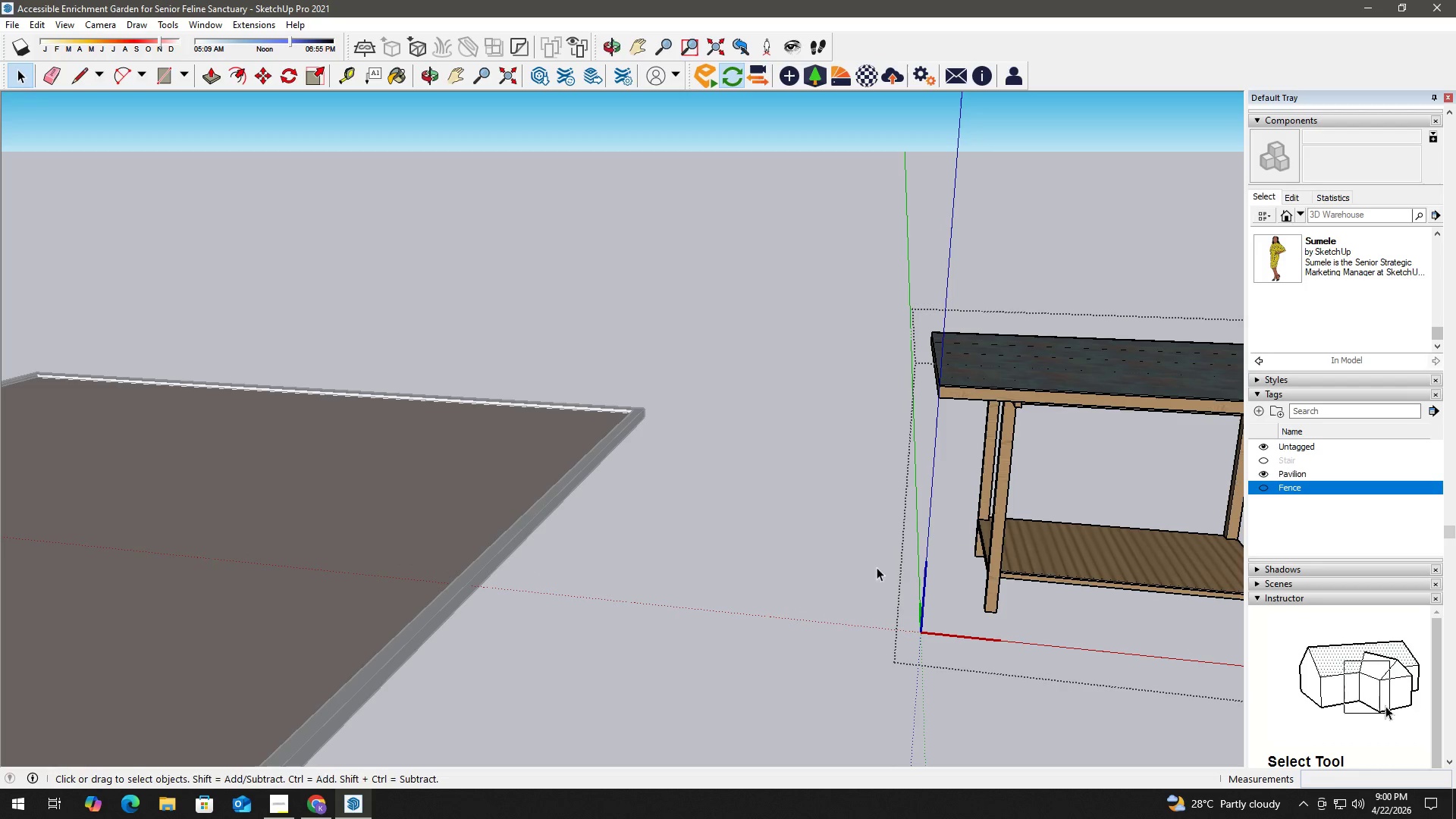 
type(ht)
 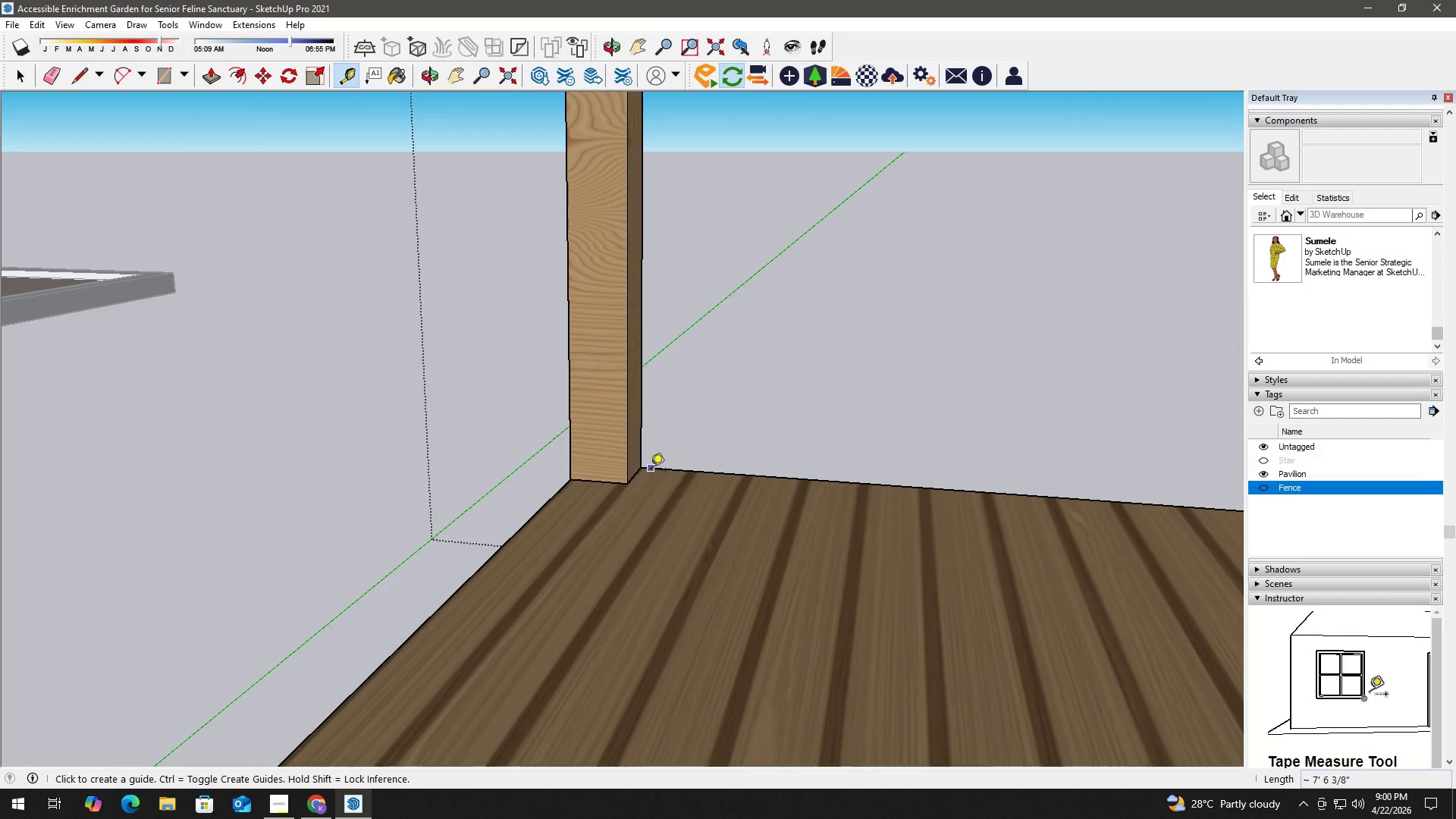 
left_click_drag(start_coordinate=[919, 567], to_coordinate=[617, 551])
 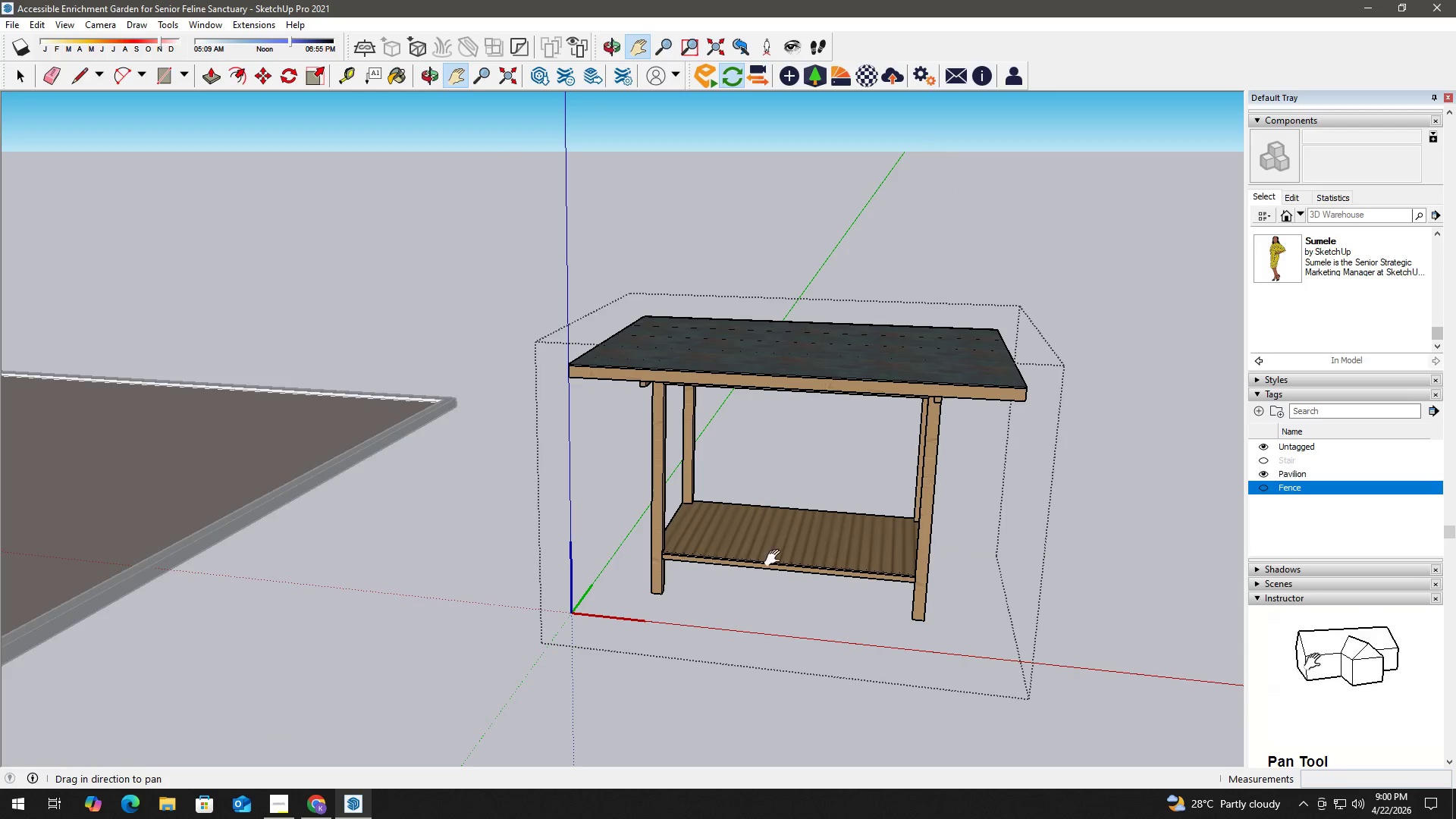 
scroll: coordinate [654, 470], scroll_direction: up, amount: 18.0
 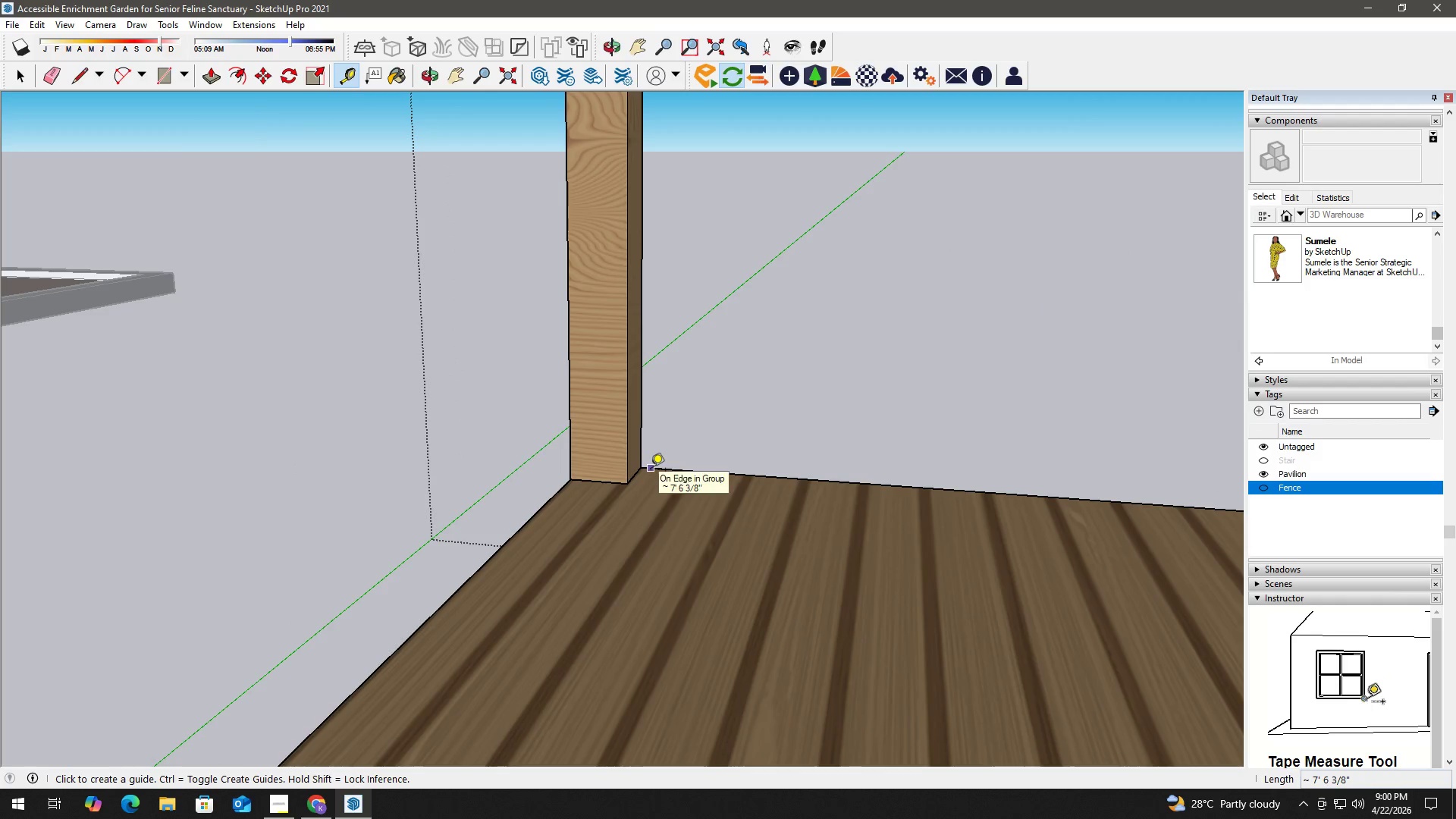 
left_click([651, 471])
 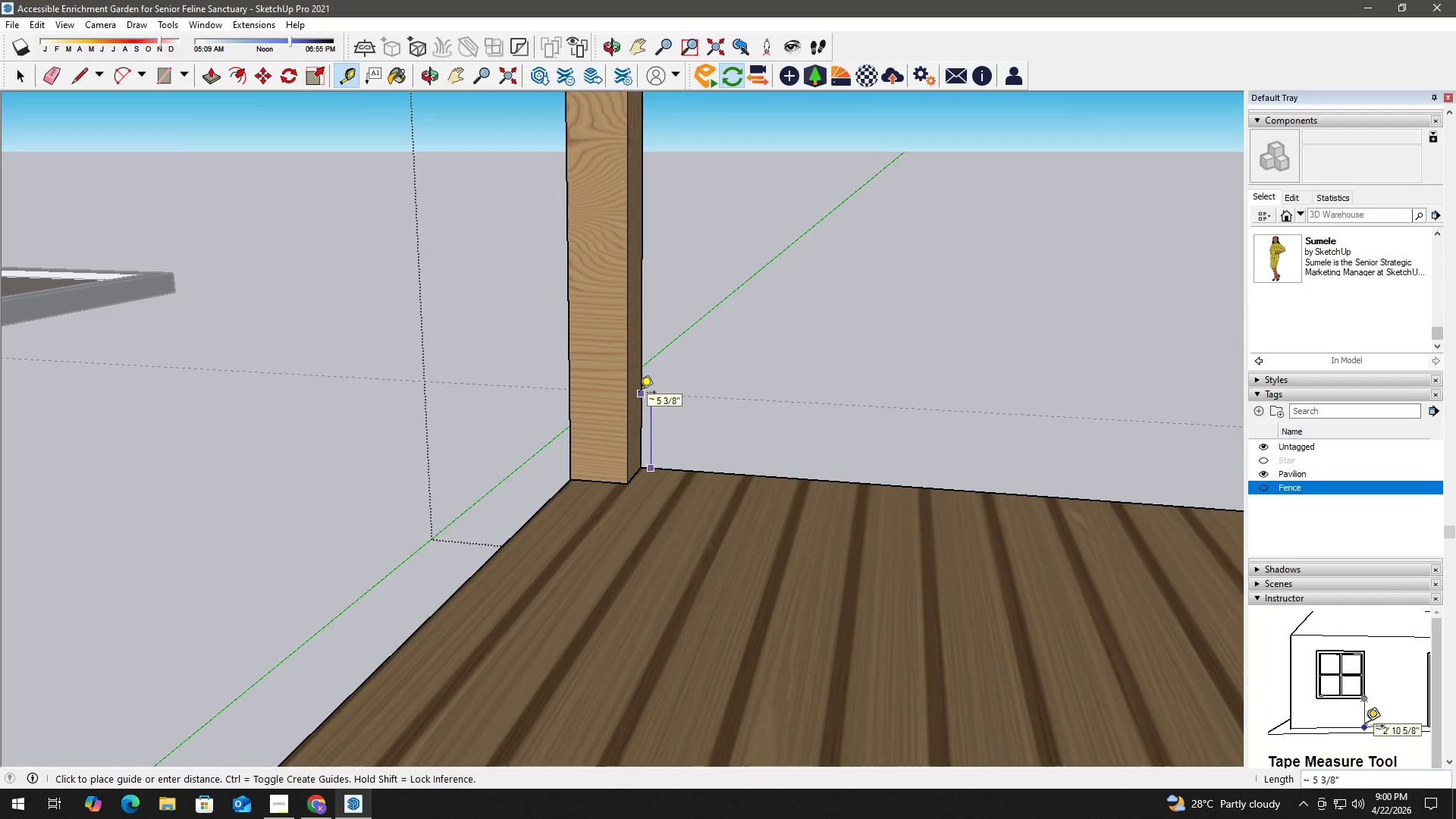 
key(Numpad1)
 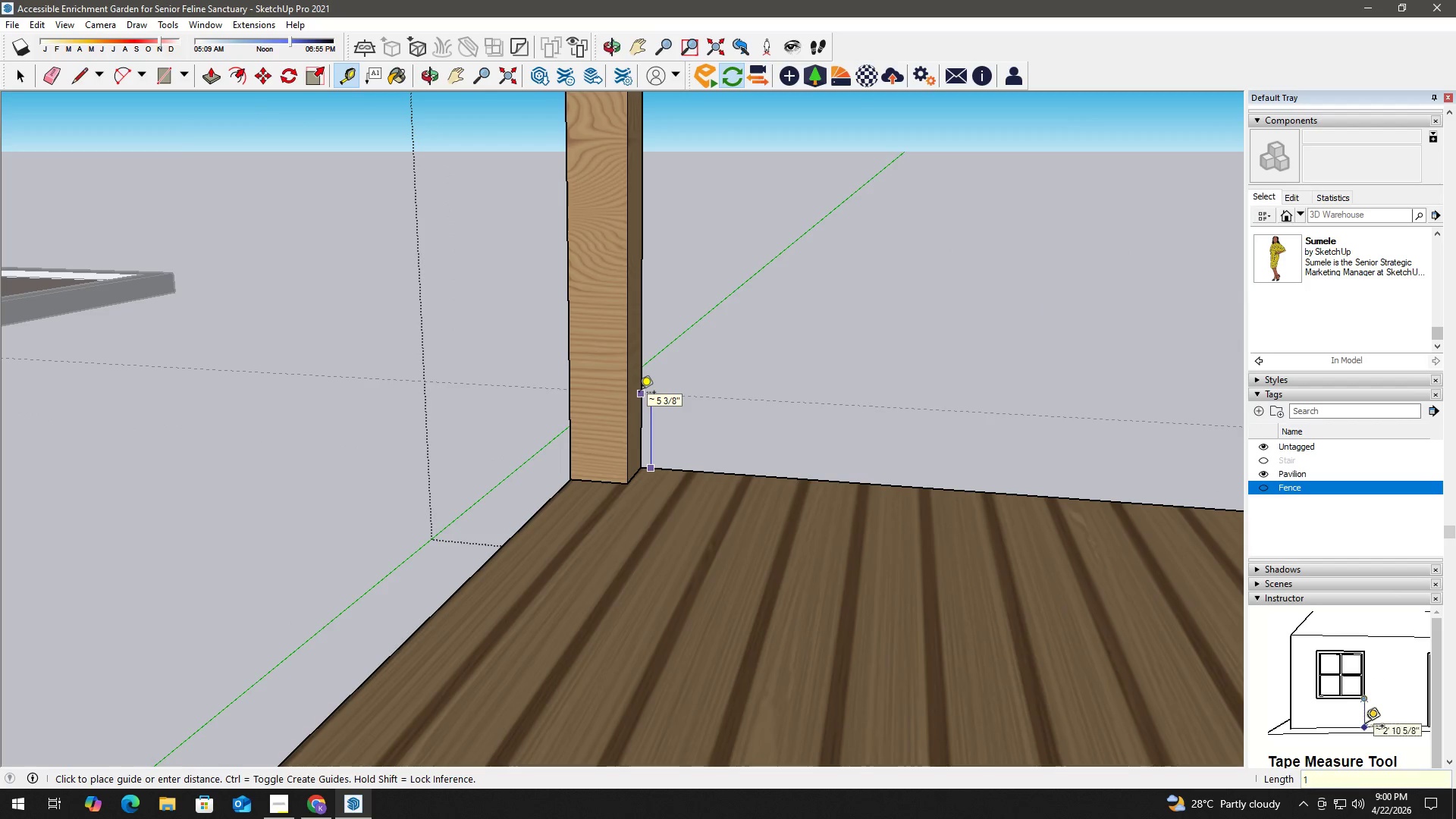 
key(Numpad0)
 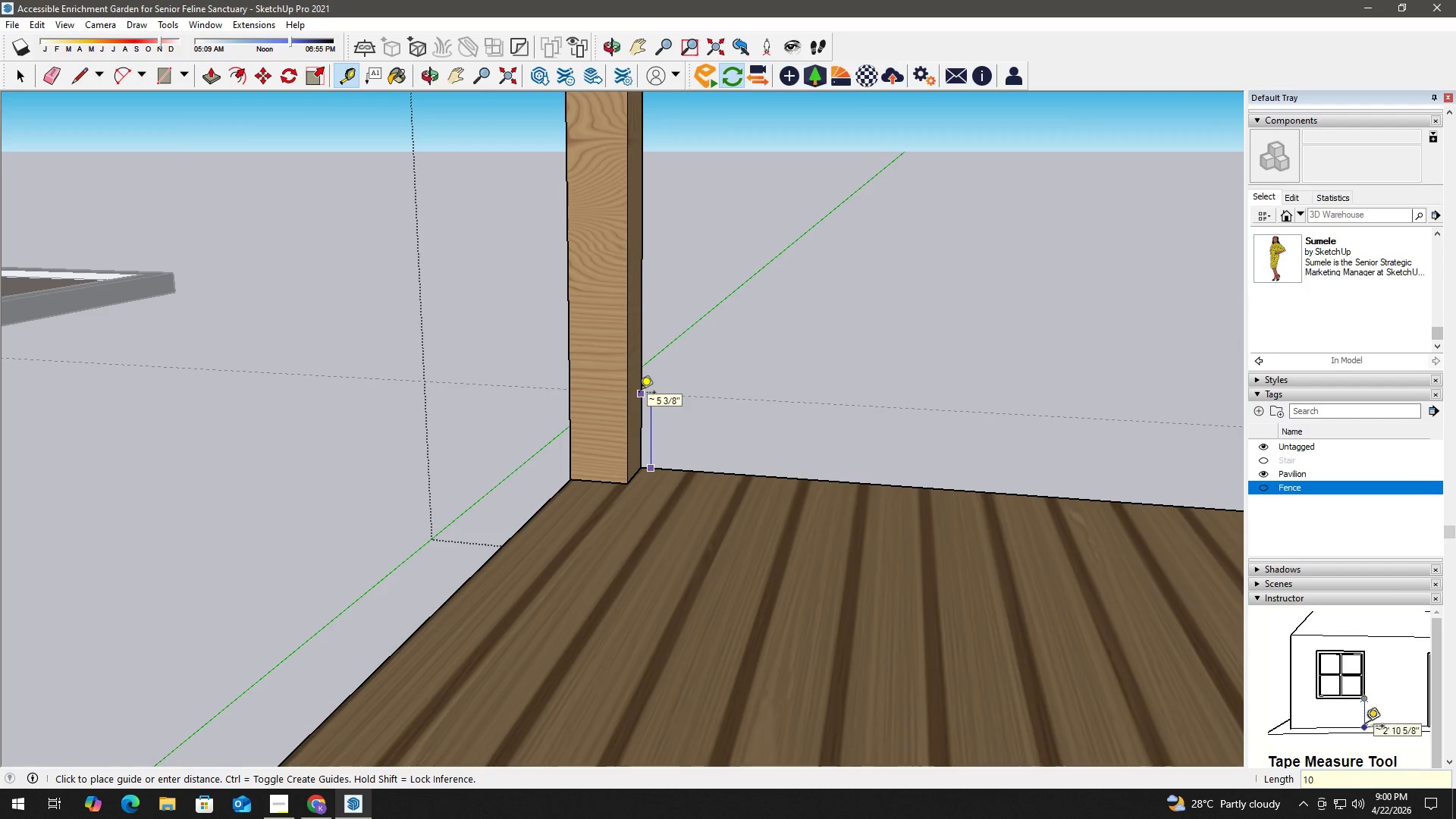 
key(NumpadEnter)
 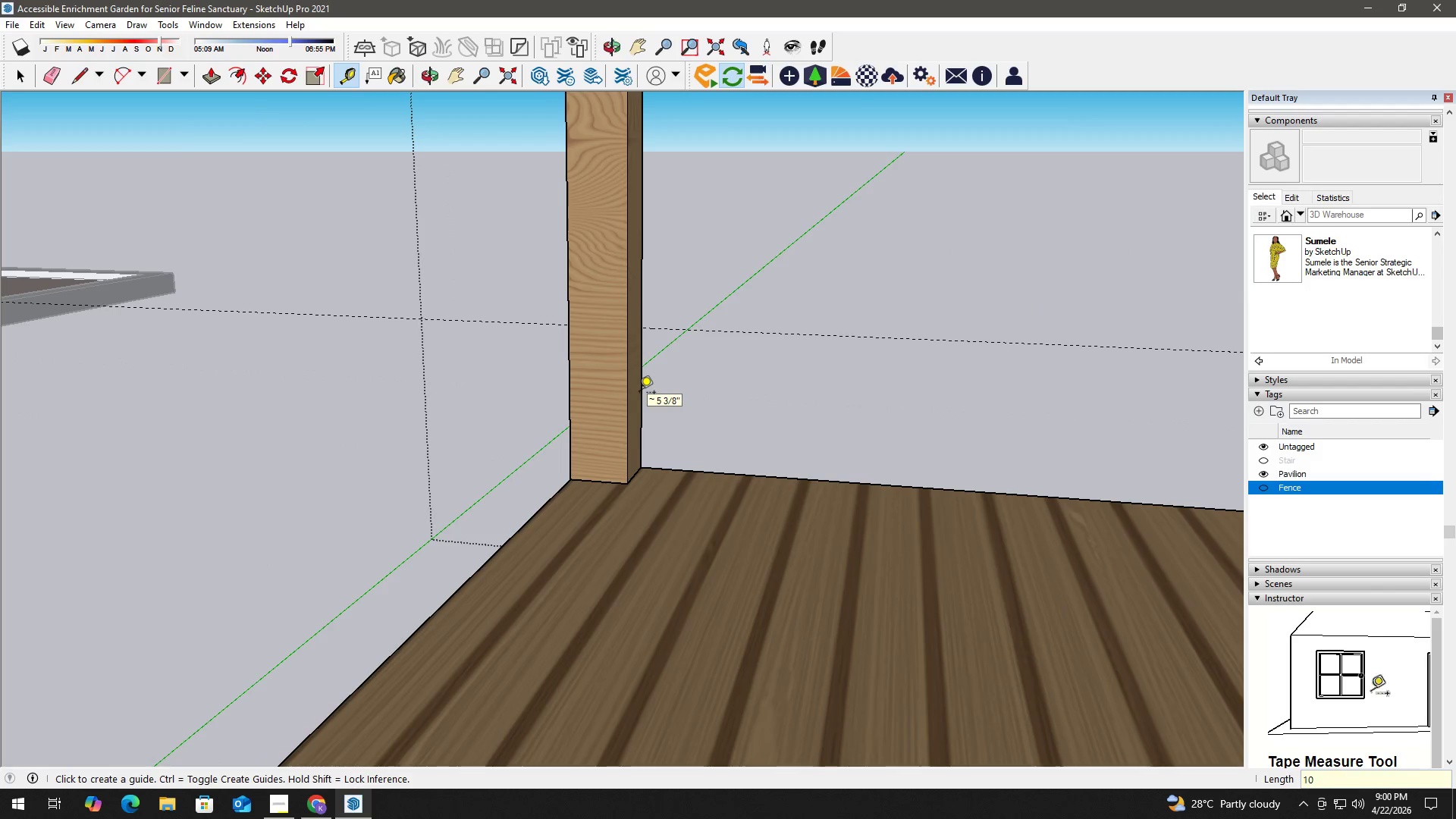 
key(Space)
 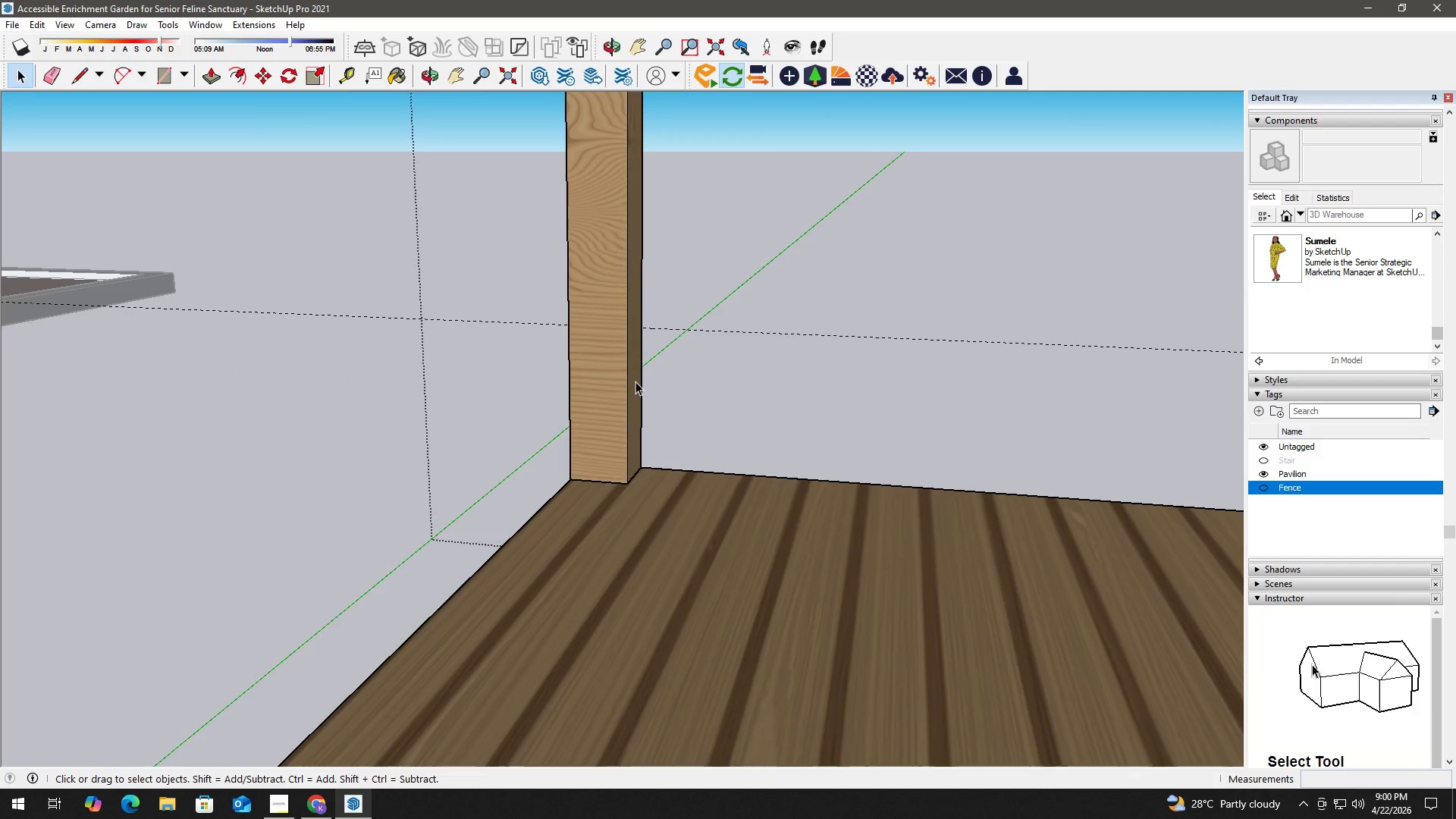 
scroll: coordinate [639, 391], scroll_direction: down, amount: 4.0
 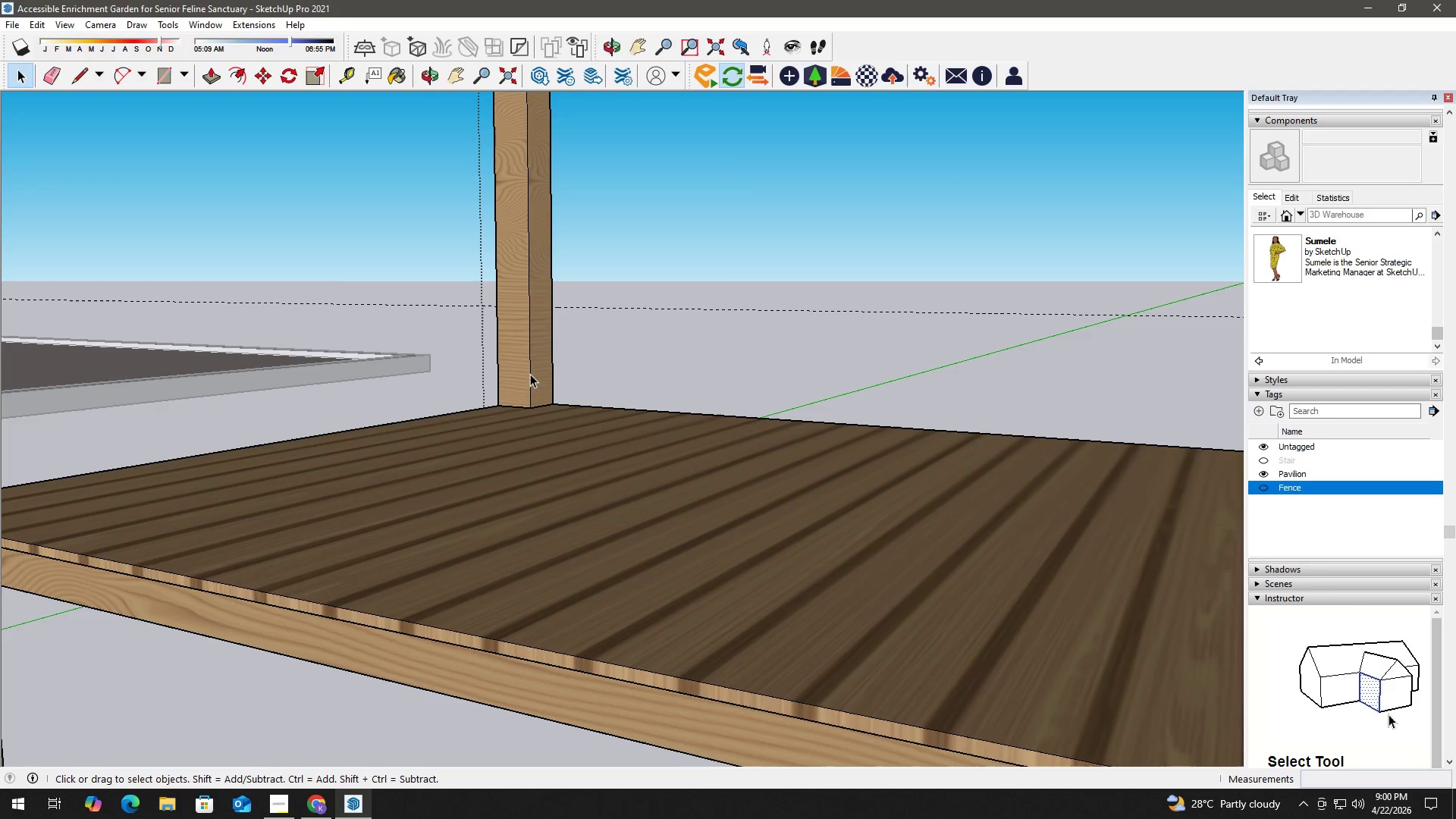 
wait(29.73)
 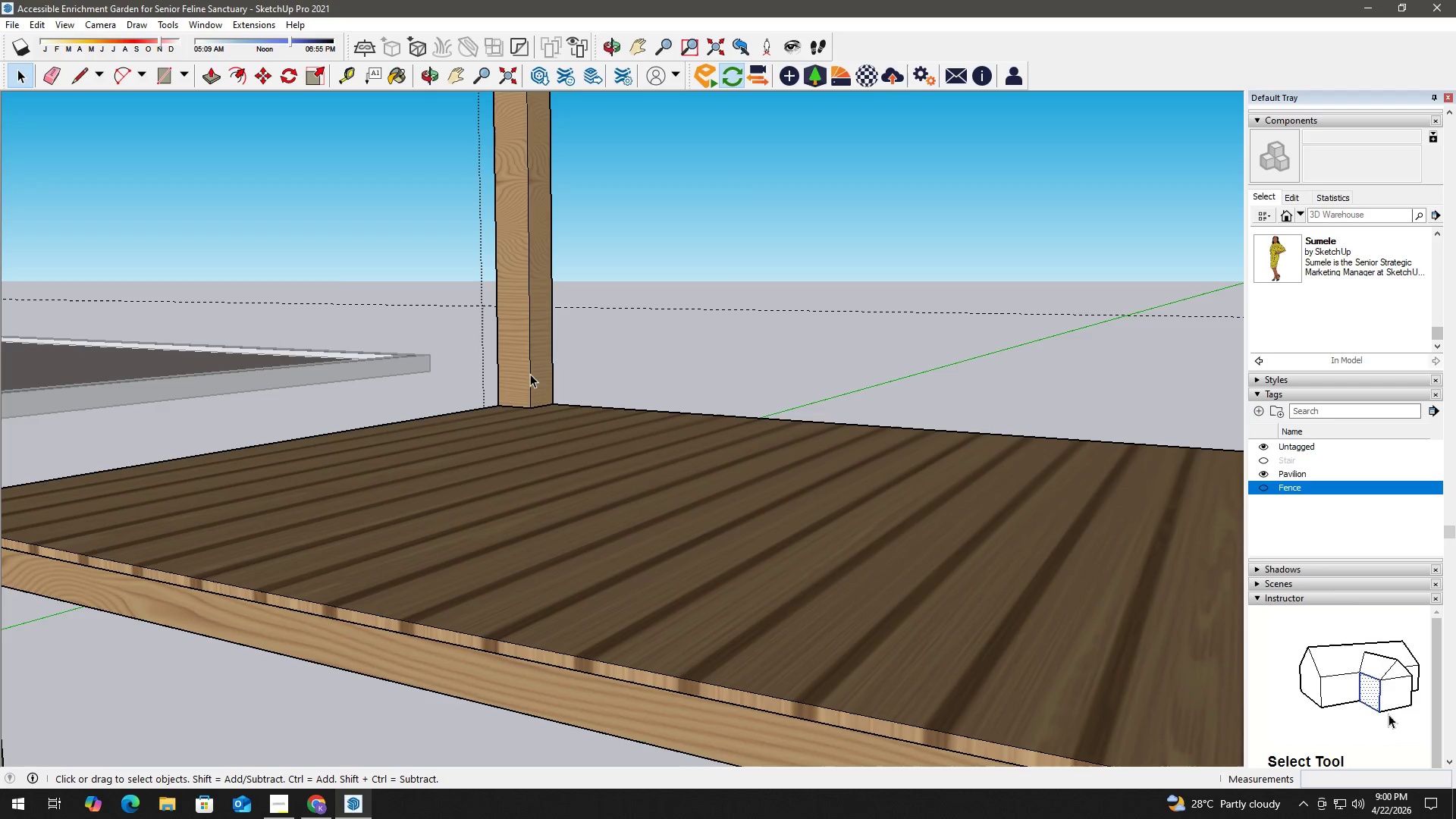 
type( et)
 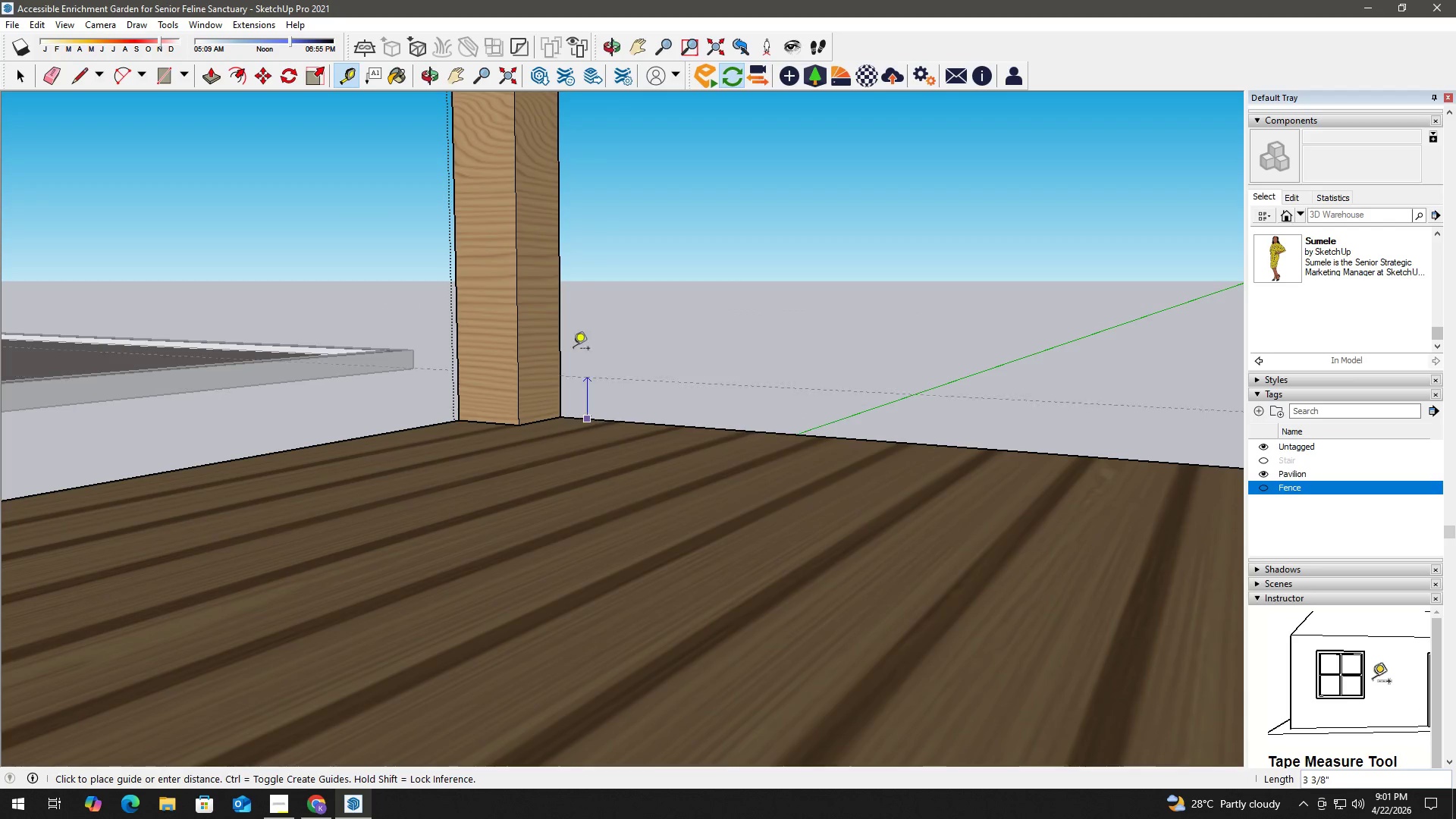 
left_click_drag(start_coordinate=[633, 307], to_coordinate=[630, 284])
 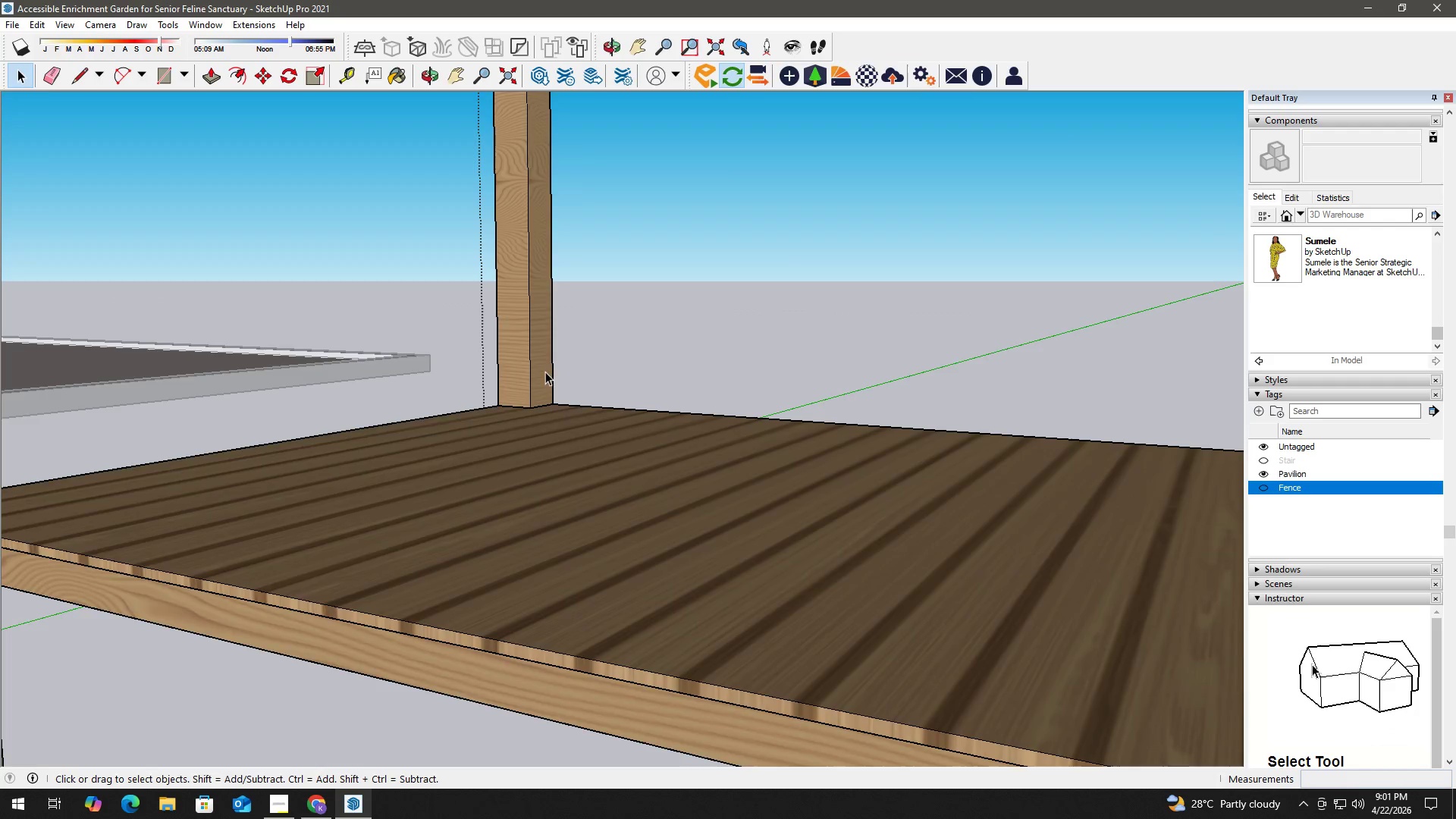 
left_click([588, 416])
 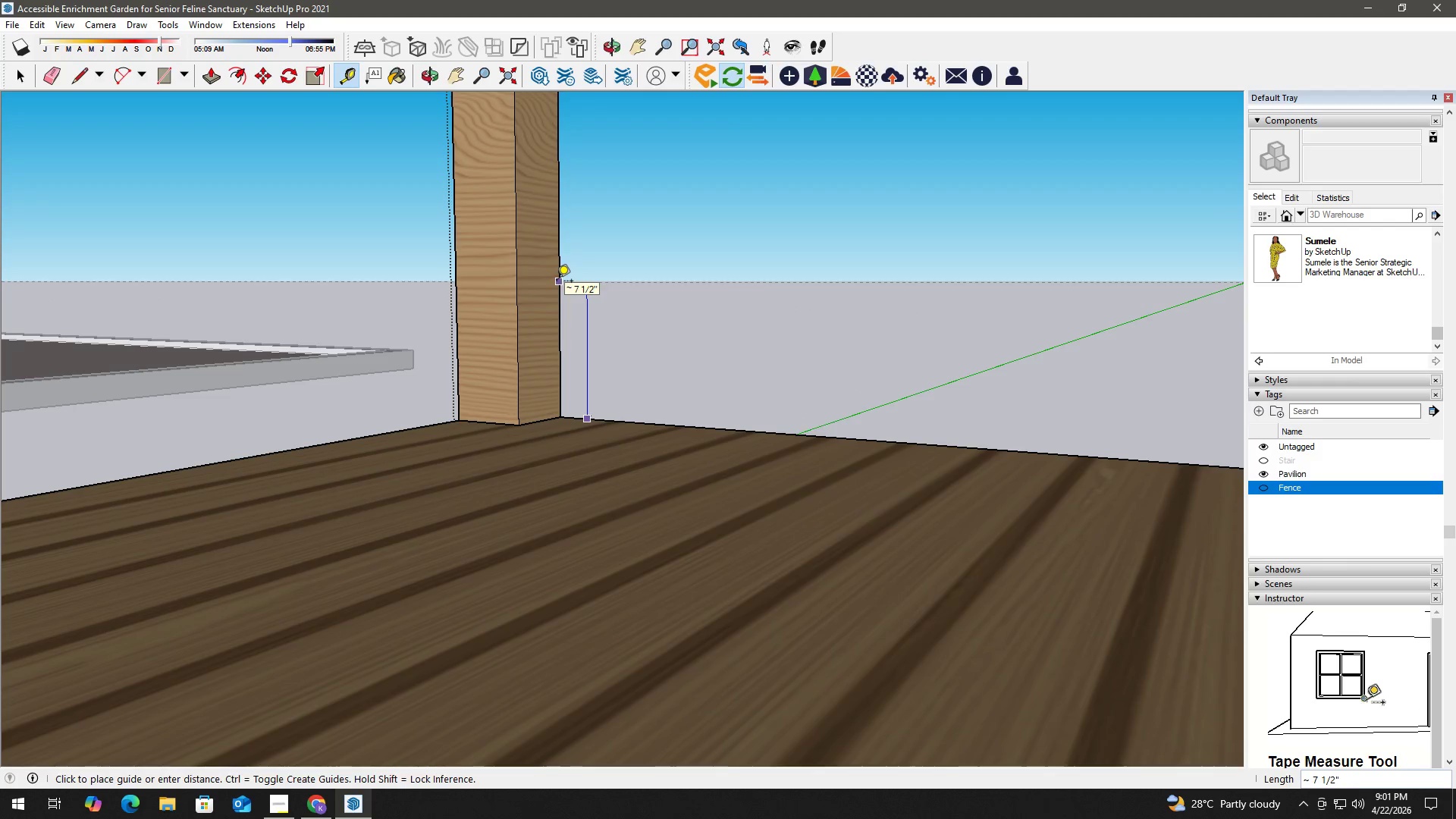 
scroll: coordinate [550, 402], scroll_direction: up, amount: 6.0
 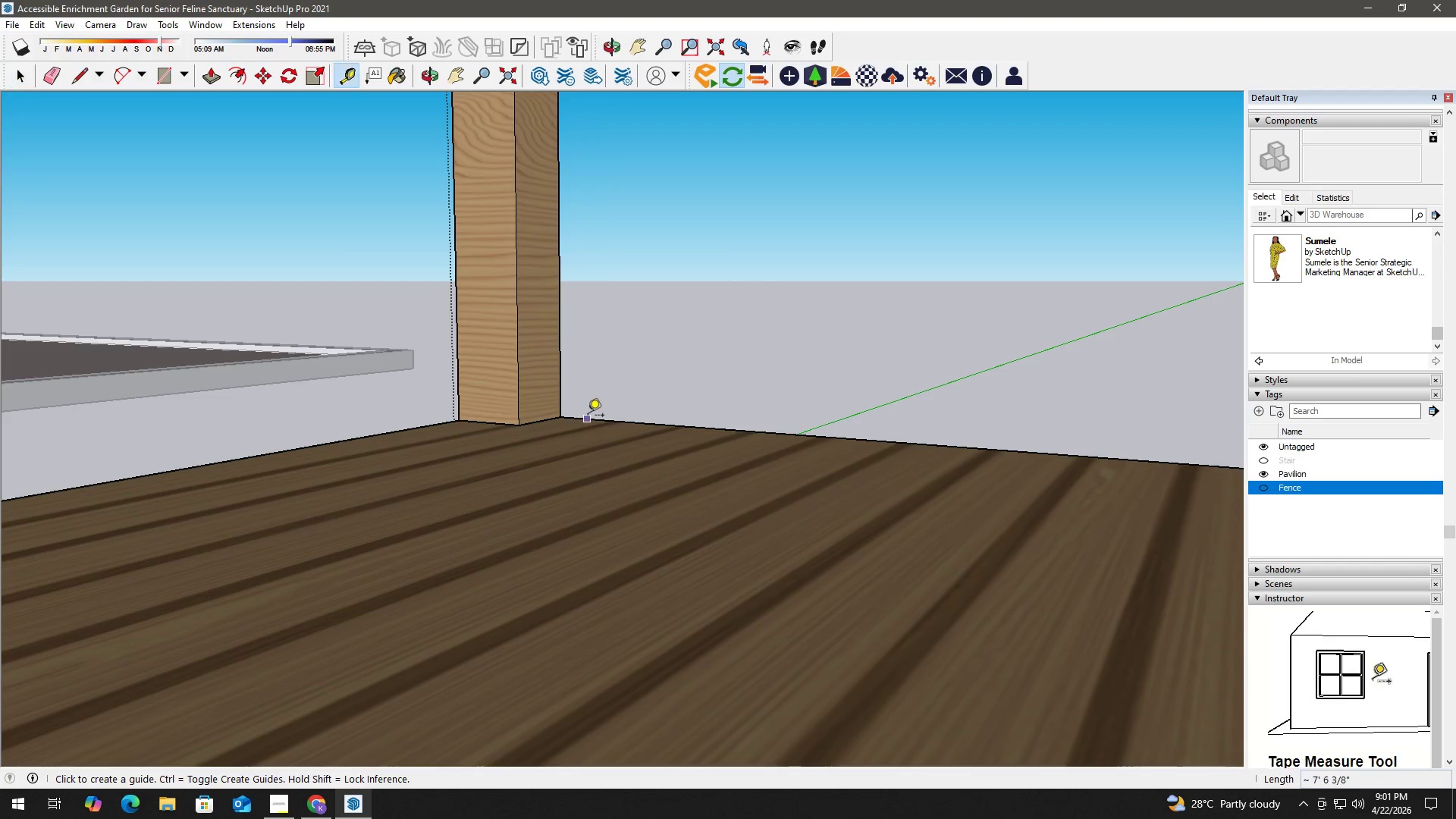 
key(Numpad1)
 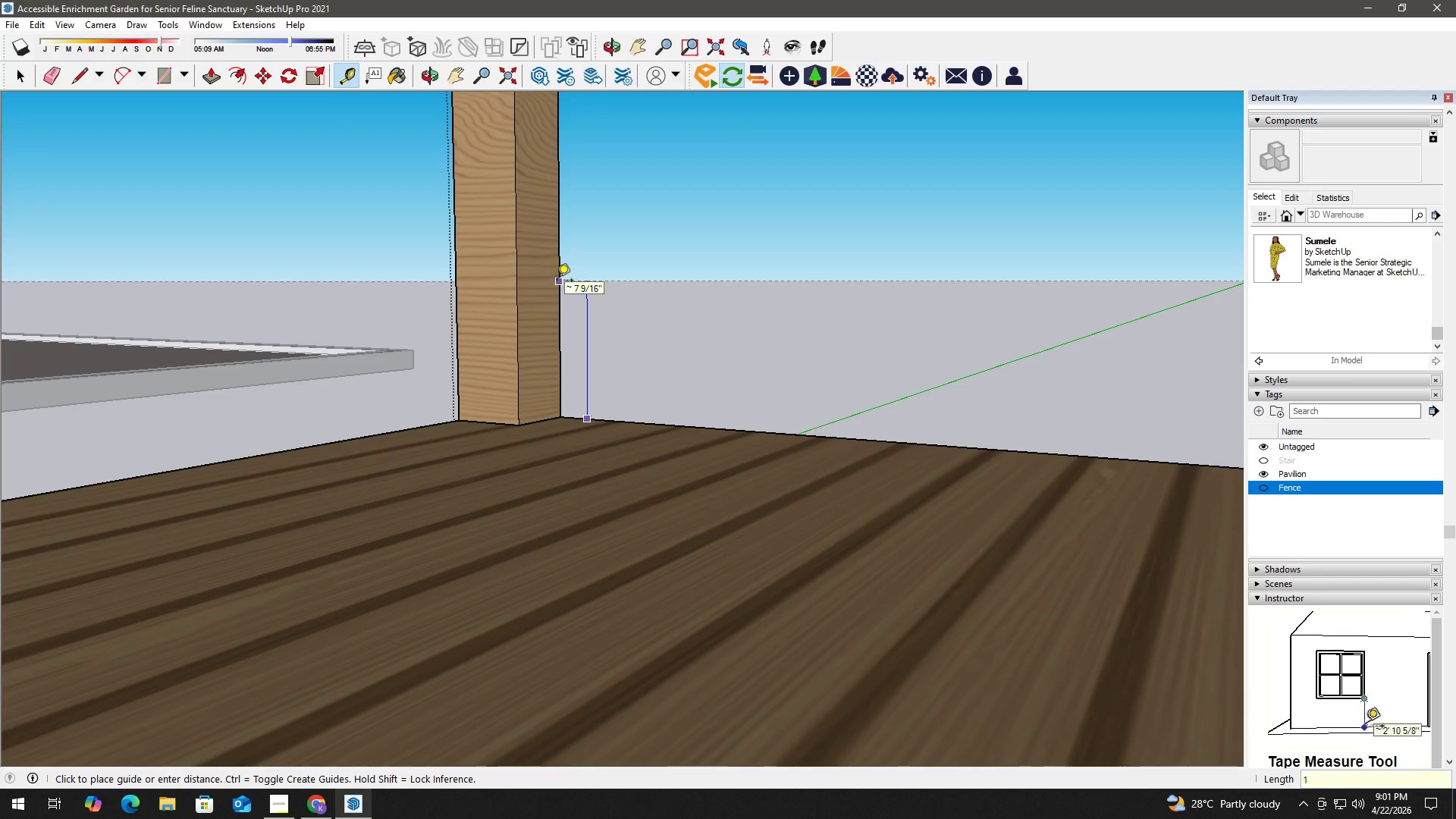 
key(Numpad2)
 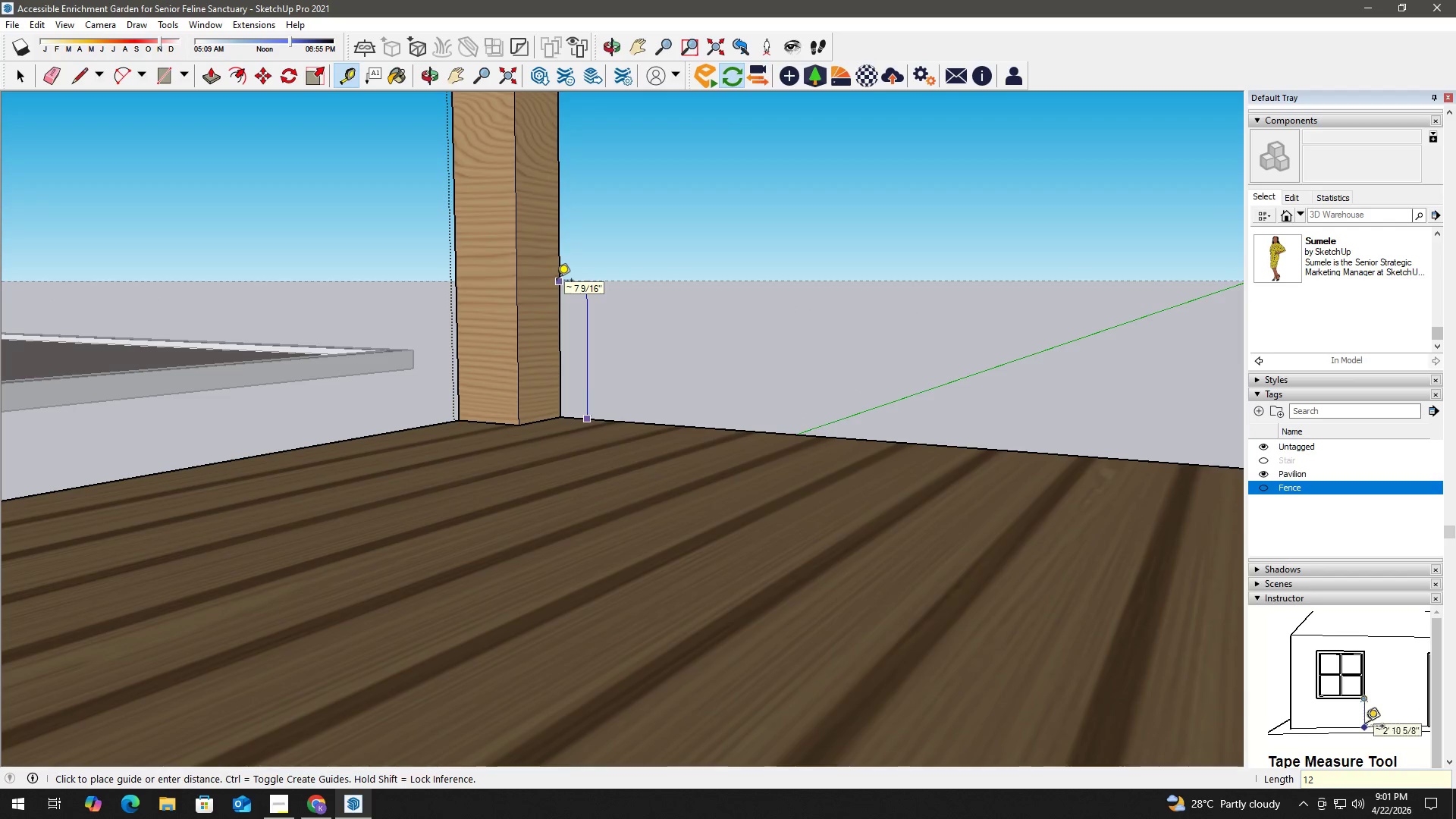 
key(NumpadEnter)
 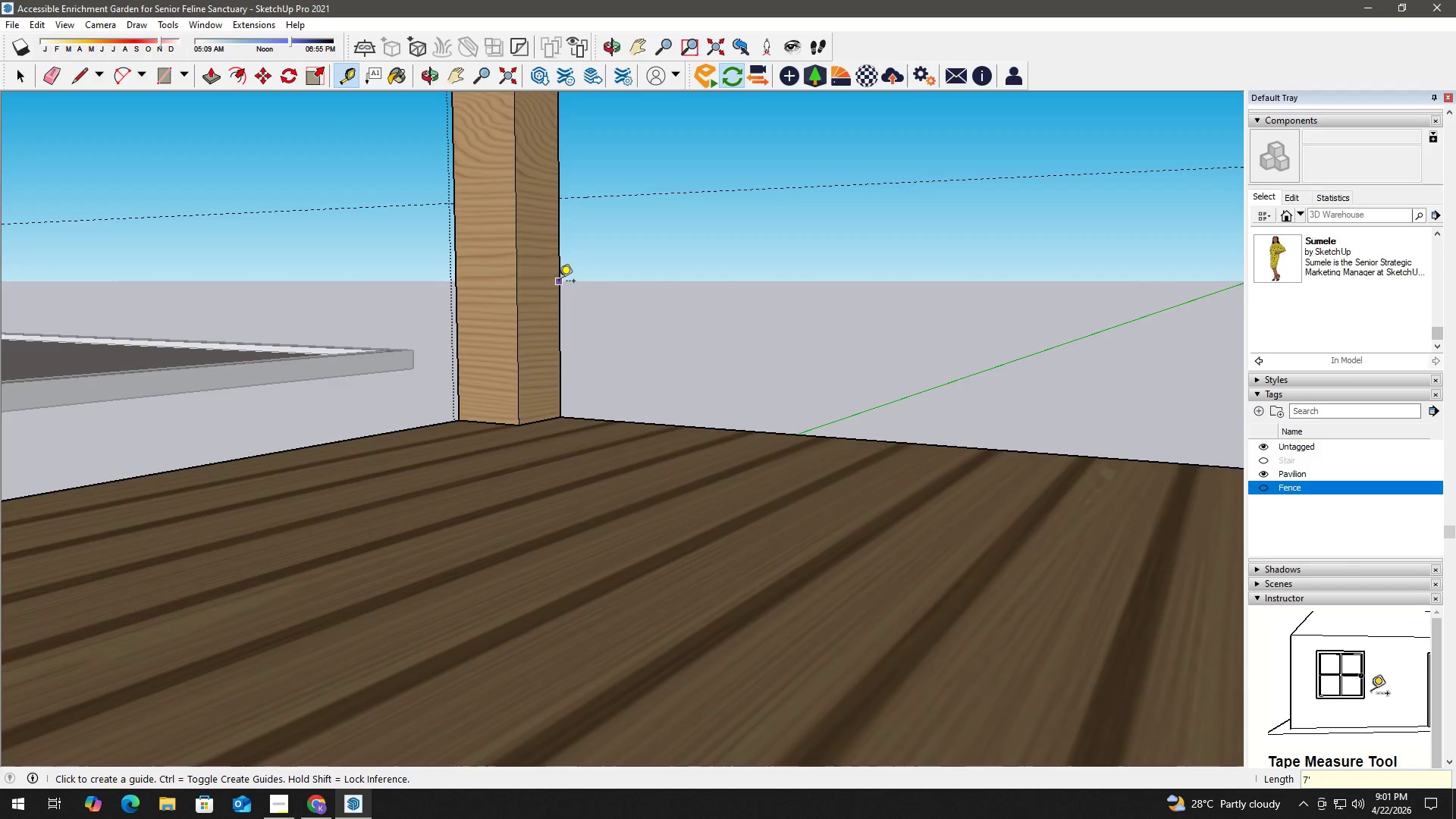 
key(Space)
 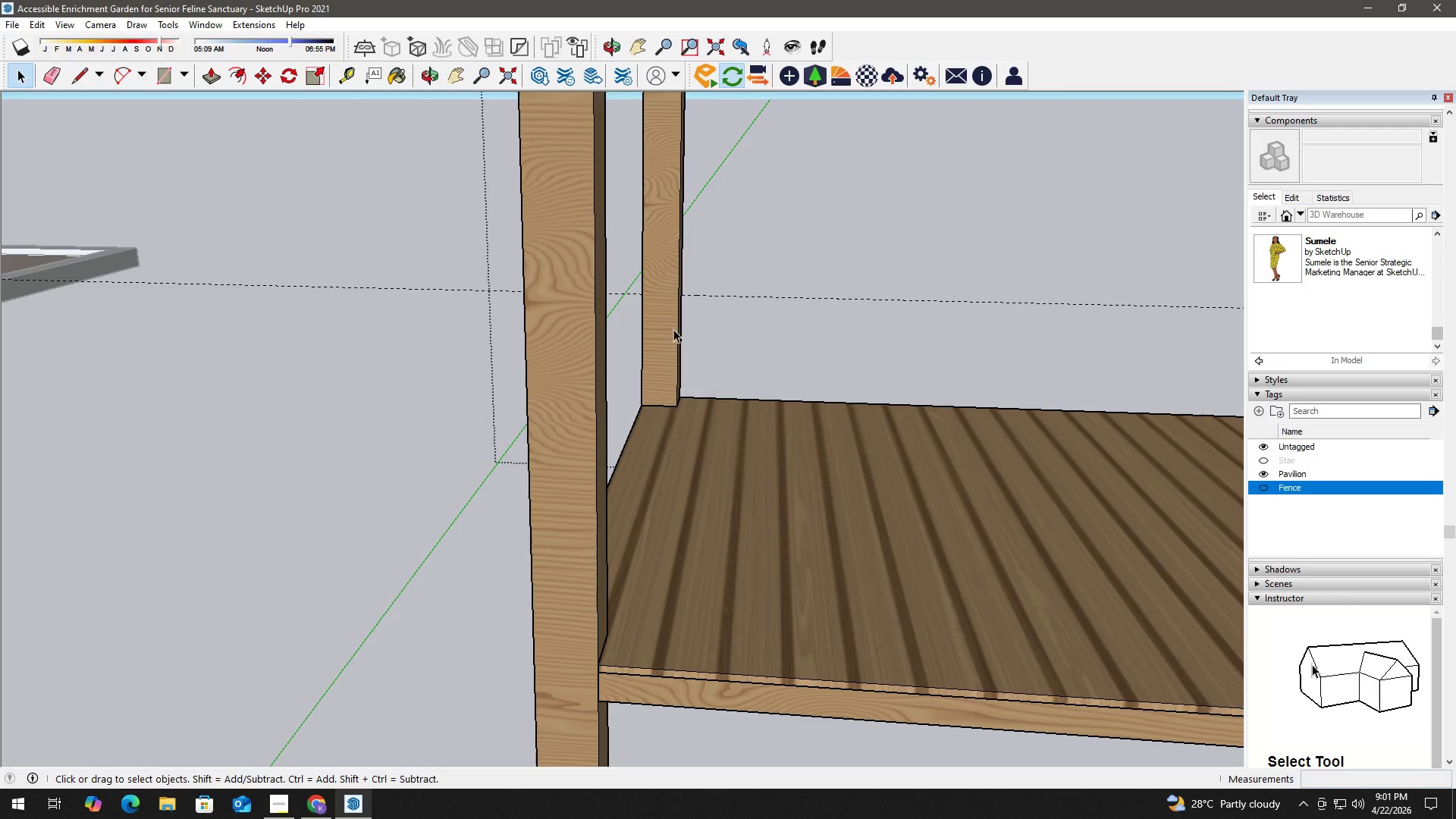 
scroll: coordinate [559, 280], scroll_direction: down, amount: 8.0
 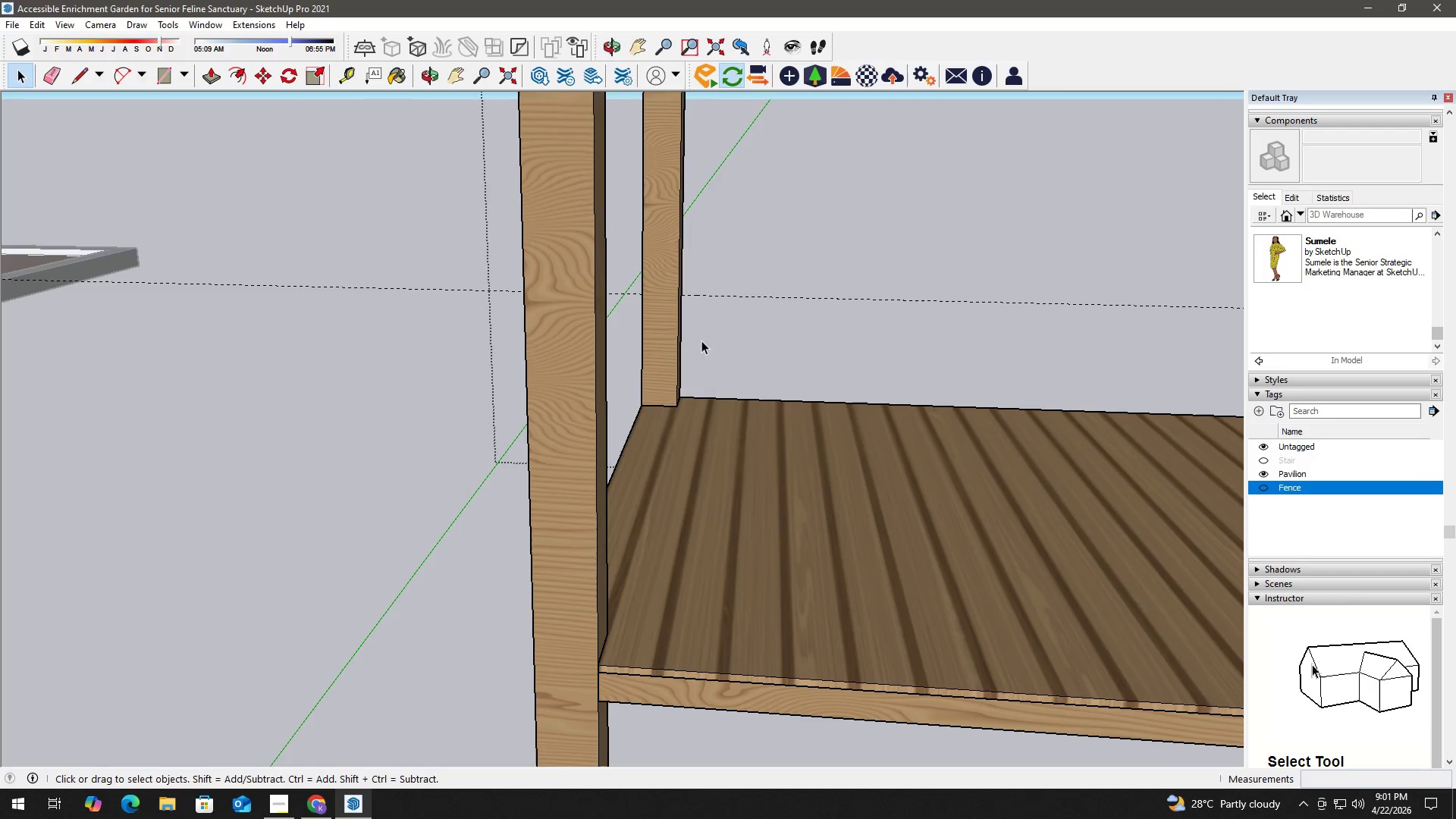 
scroll: coordinate [684, 311], scroll_direction: up, amount: 3.0
 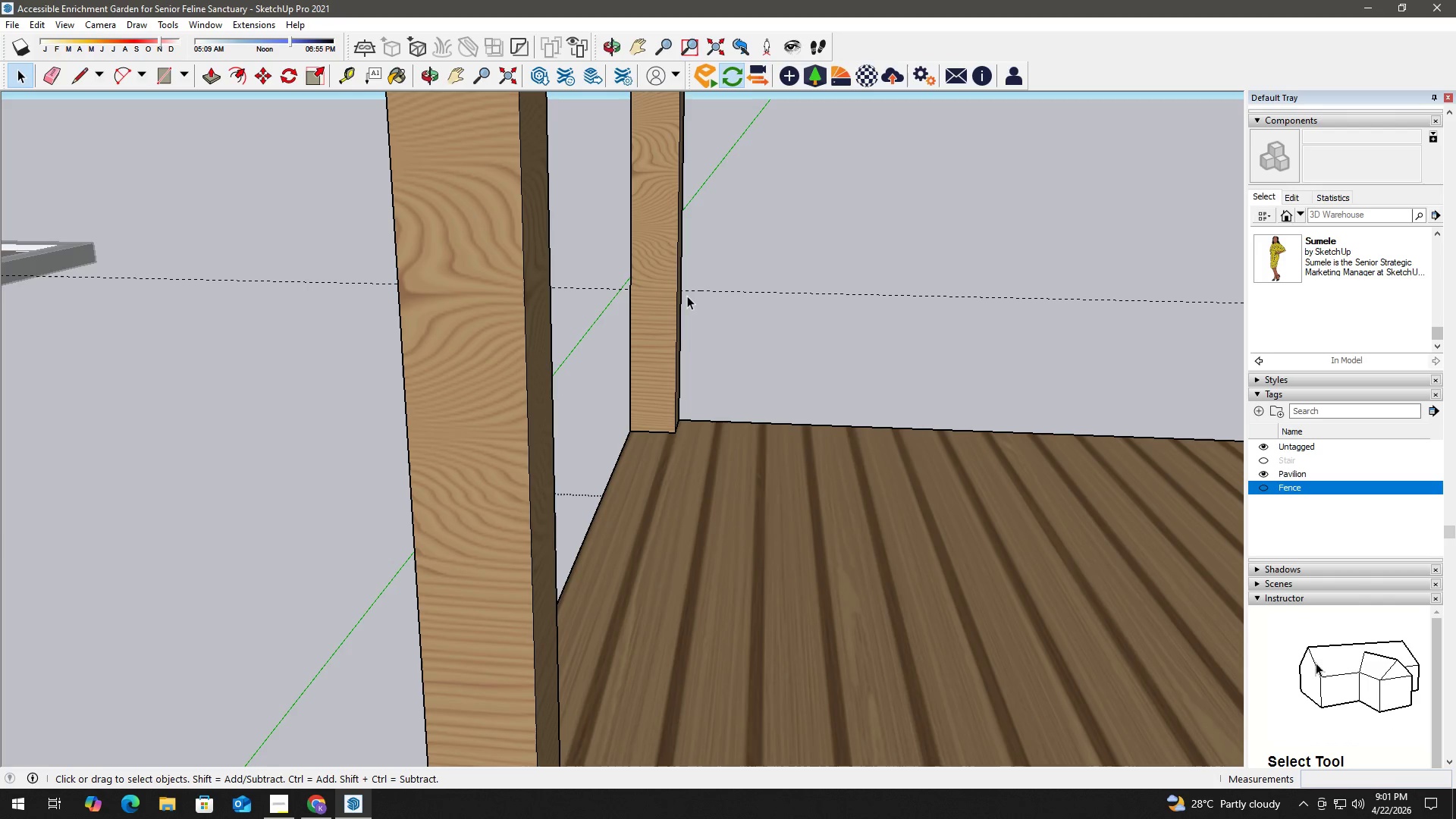 
wait(20.87)
 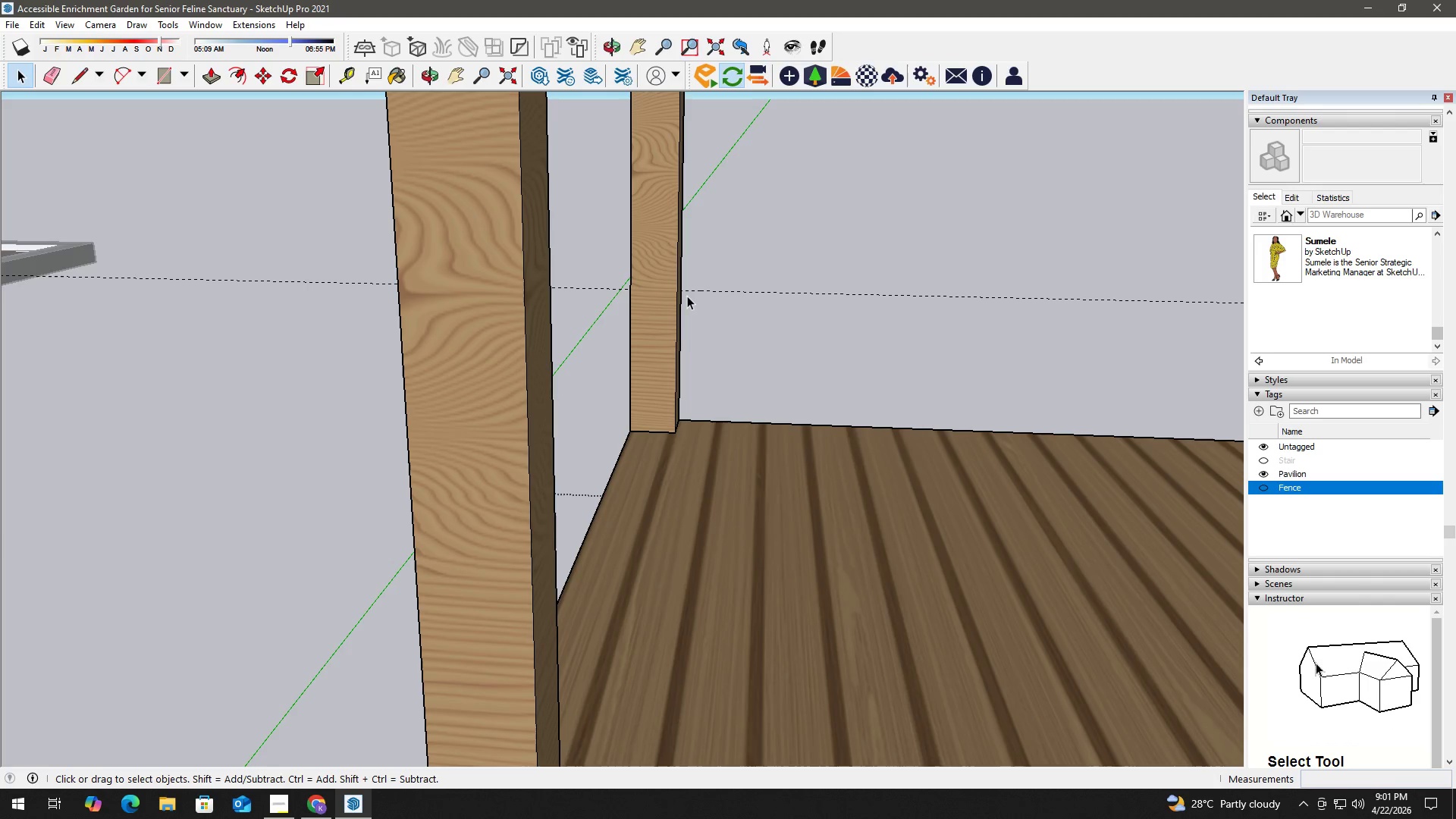 
key(Space)
 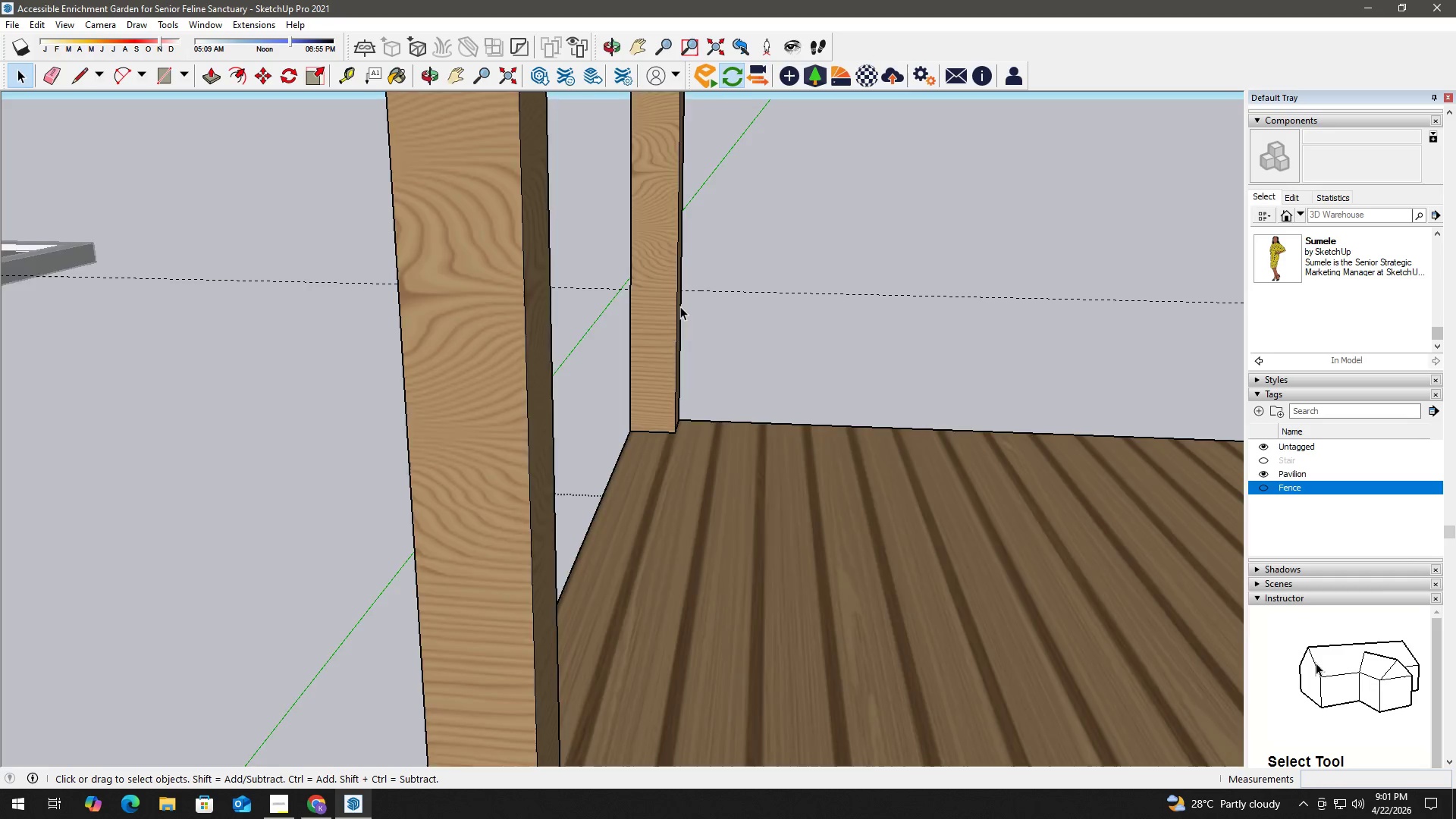 
scroll: coordinate [679, 308], scroll_direction: down, amount: 5.0
 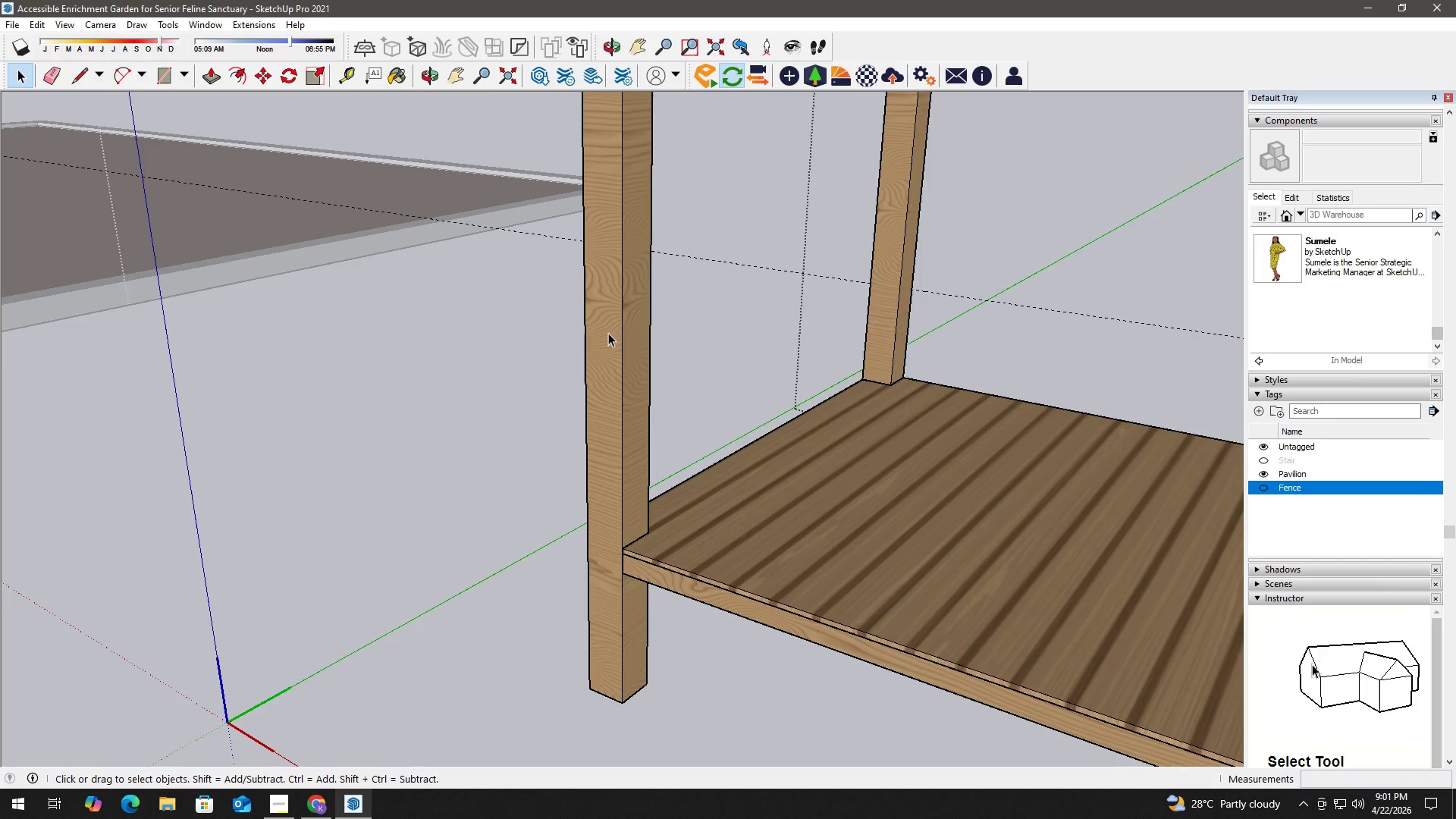 
scroll: coordinate [767, 324], scroll_direction: up, amount: 2.0
 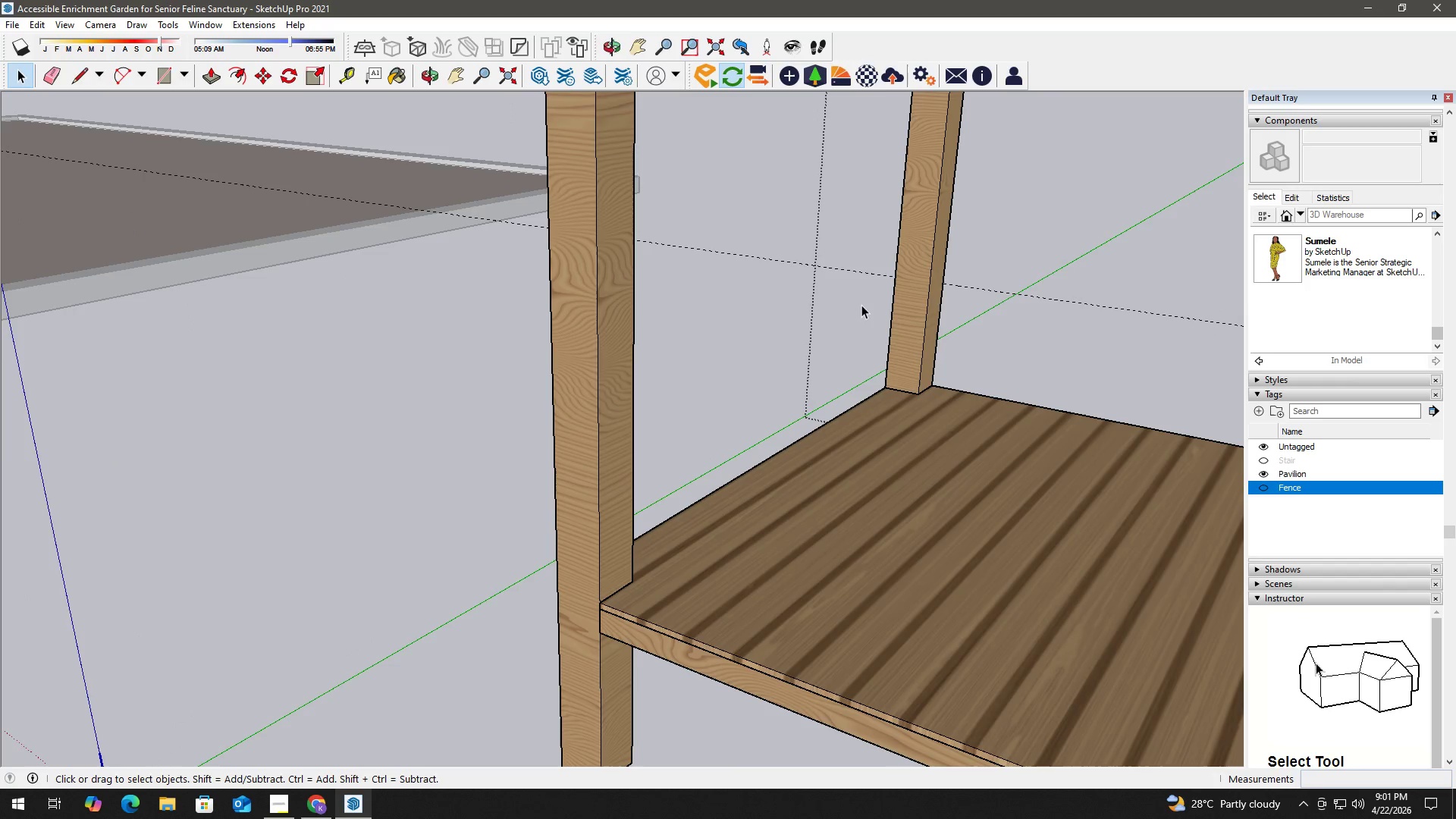 
key(H)
 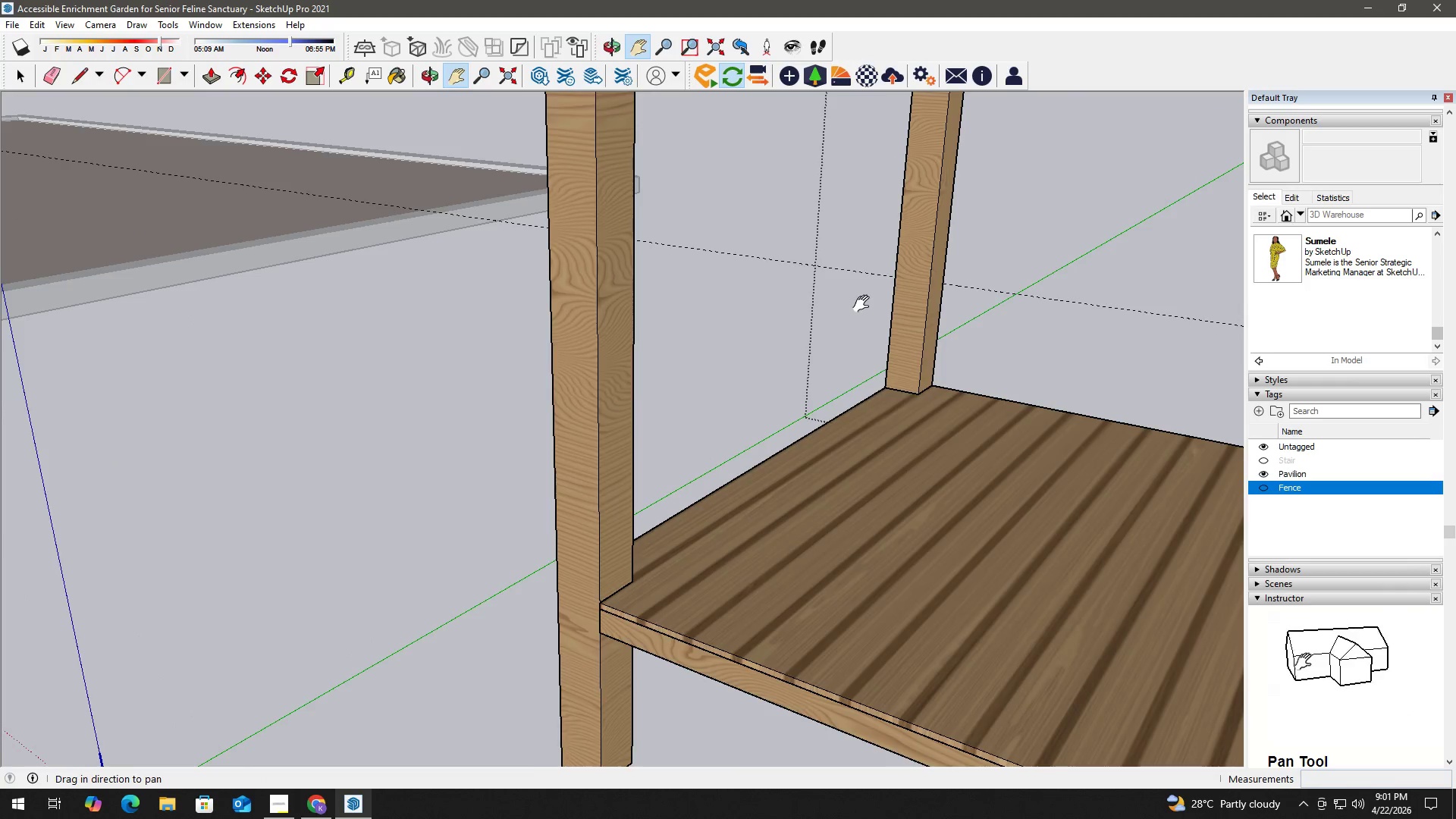 
left_click_drag(start_coordinate=[864, 304], to_coordinate=[592, 332])
 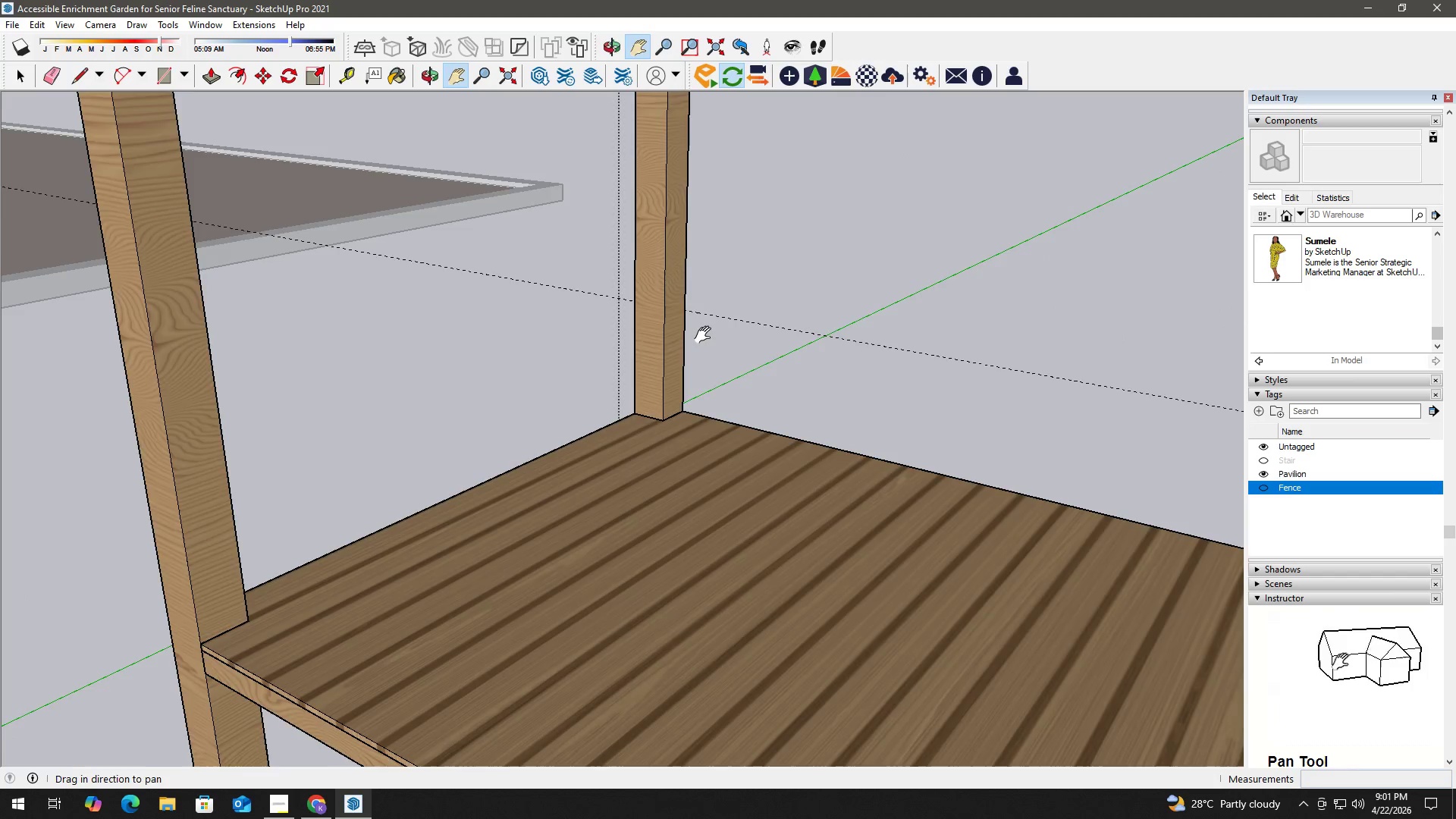 
key(Space)
 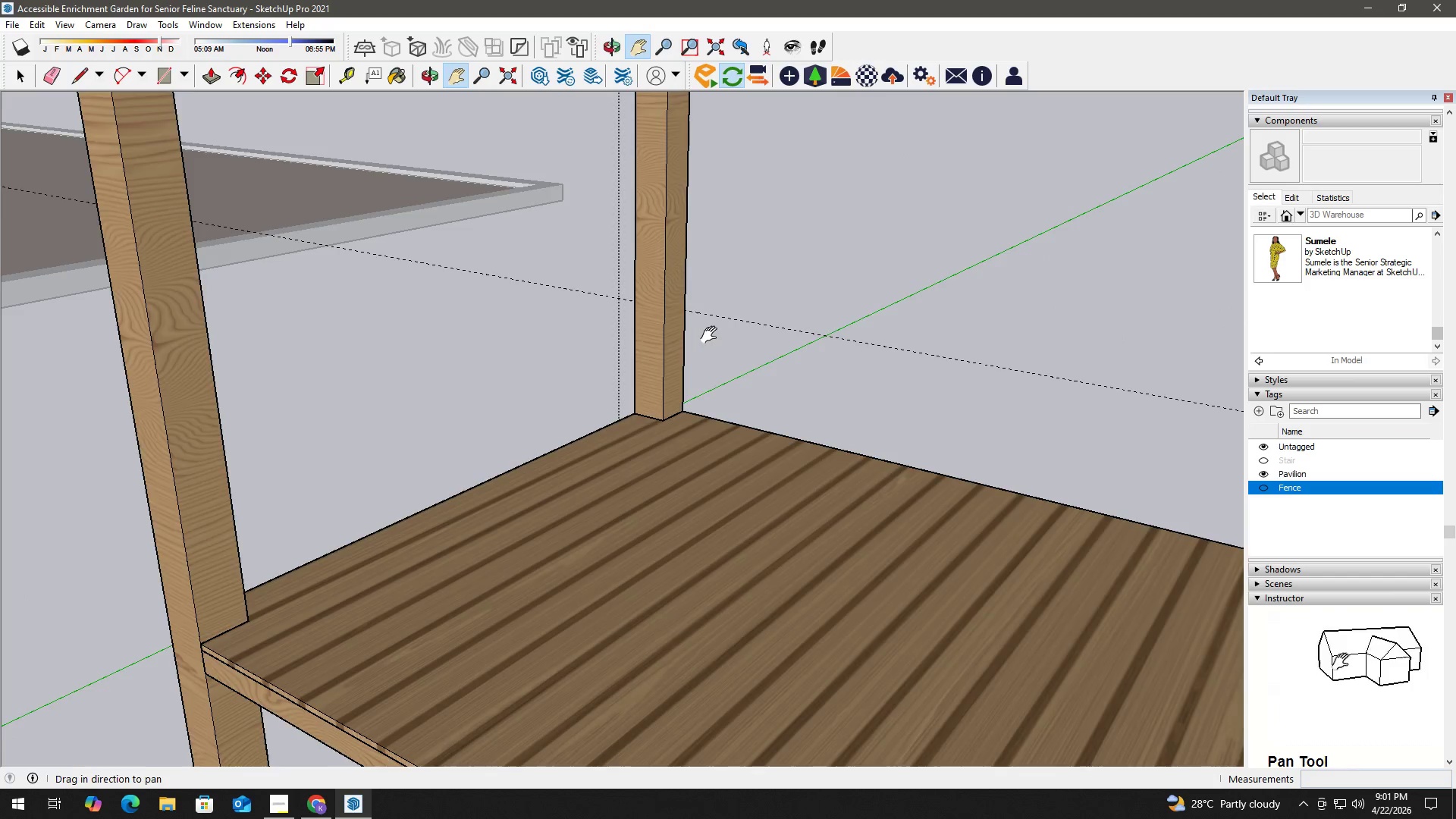 
scroll: coordinate [416, 305], scroll_direction: up, amount: 12.0
 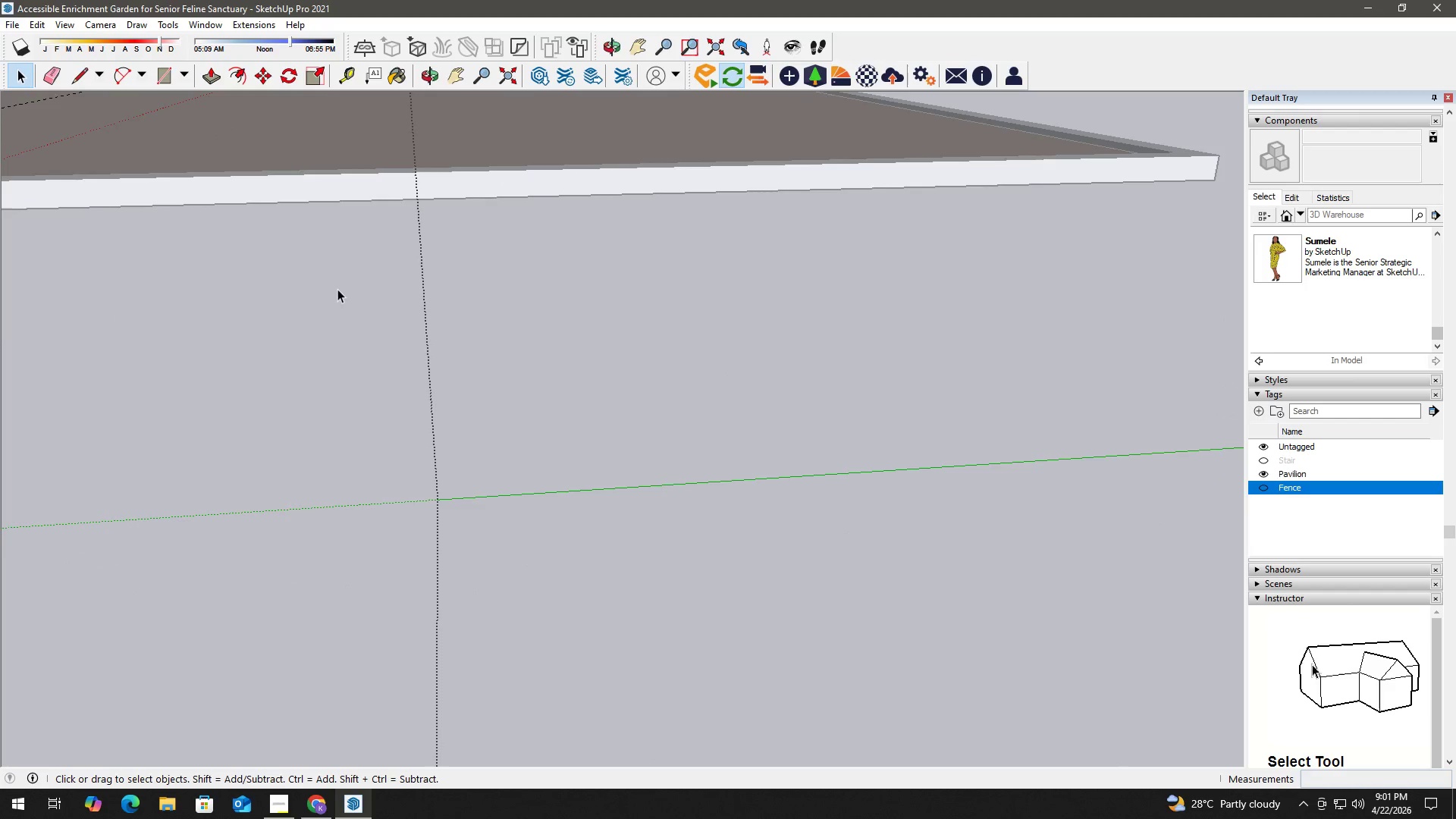 
type(hr)
 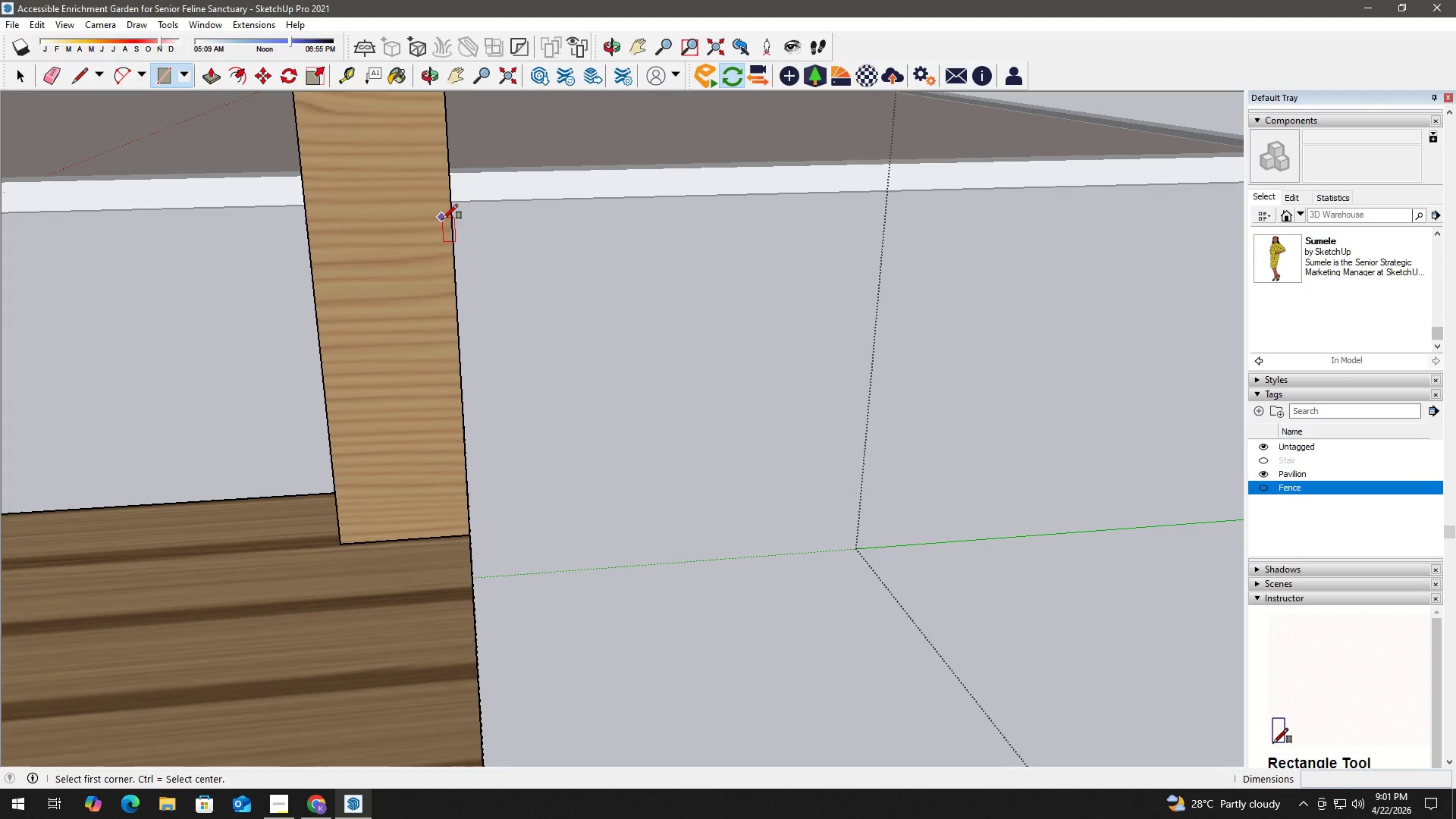 
left_click_drag(start_coordinate=[312, 295], to_coordinate=[496, 301])
 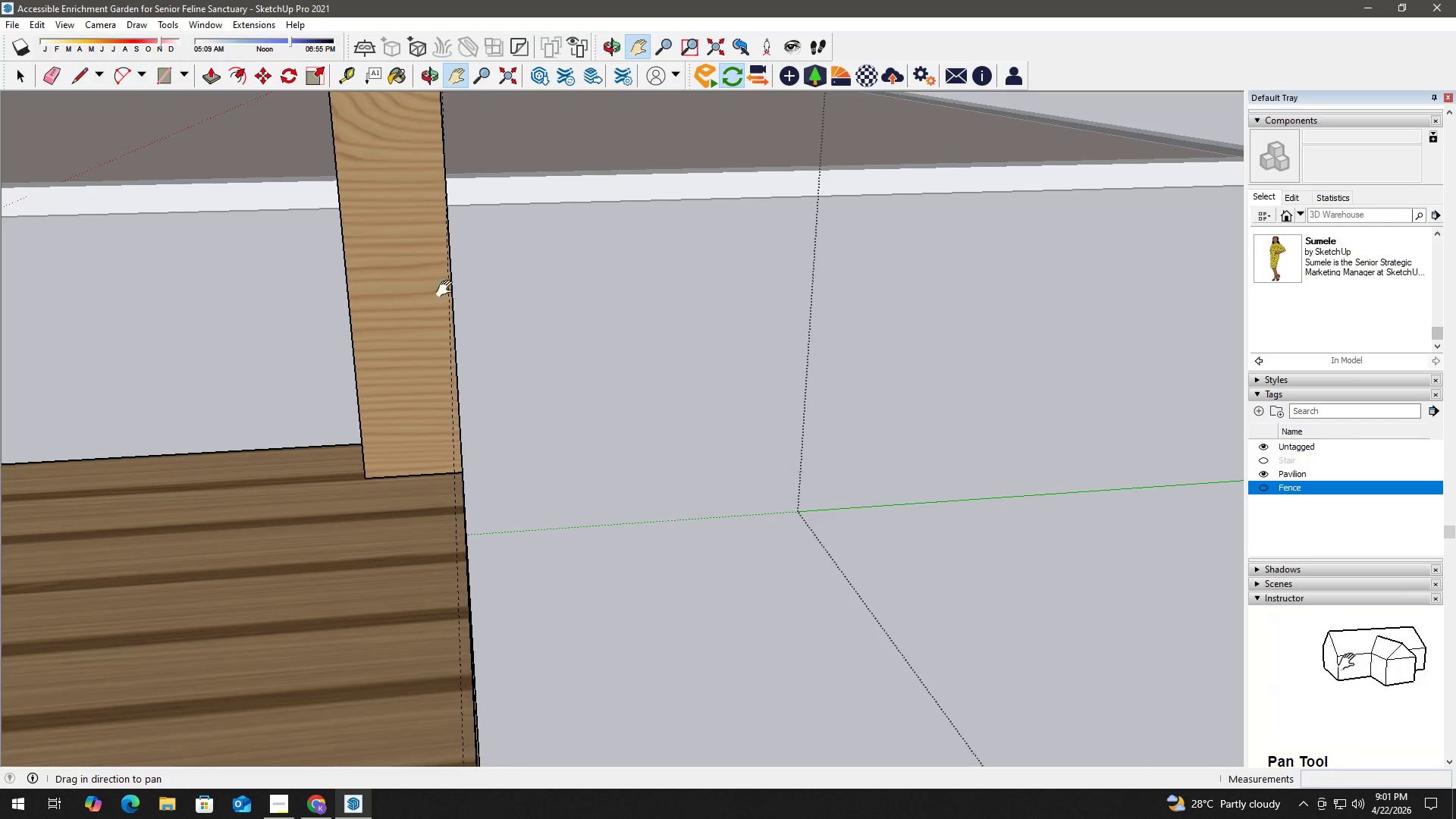 
scroll: coordinate [438, 278], scroll_direction: up, amount: 3.0
 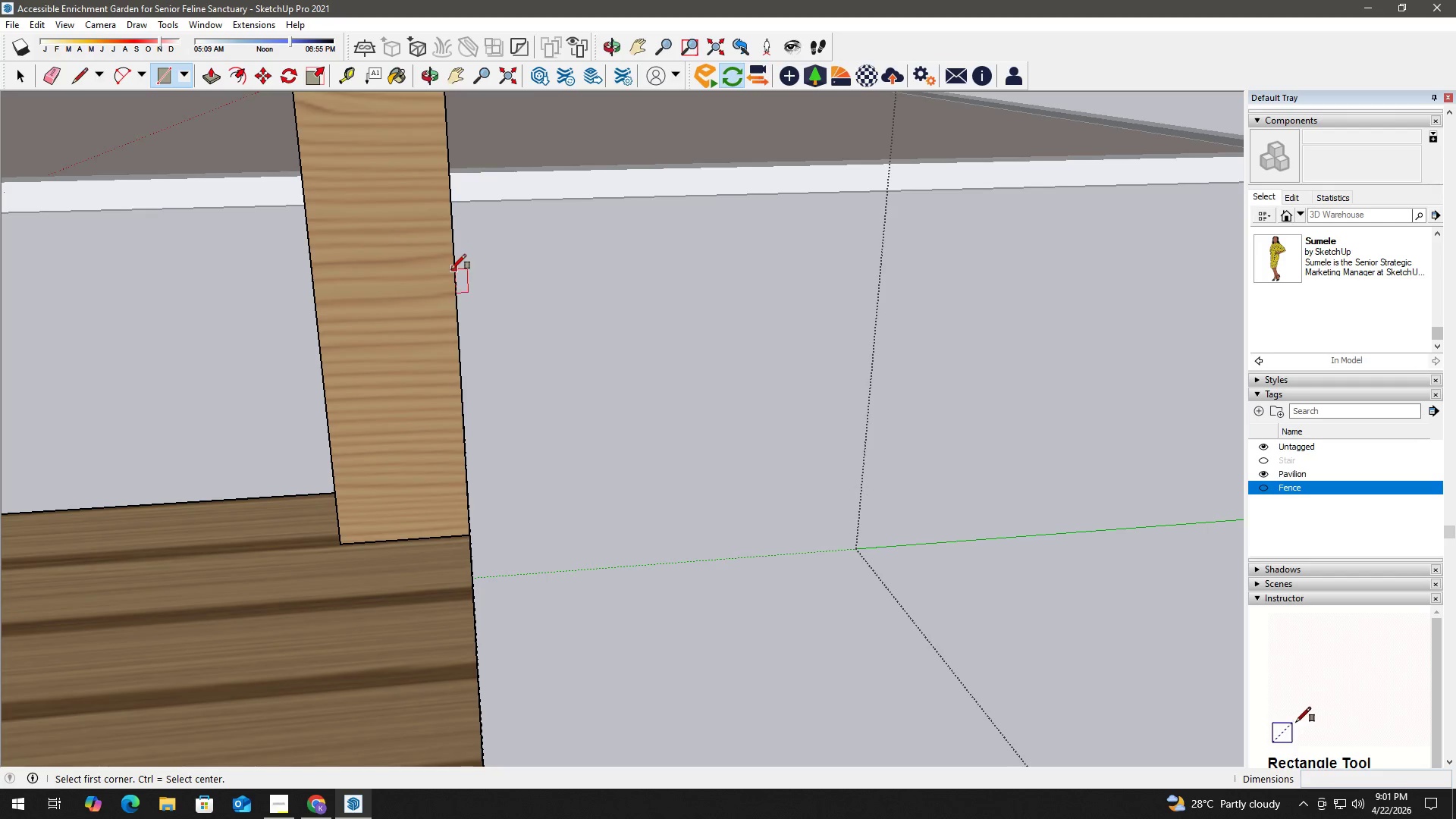 
key(Space)
 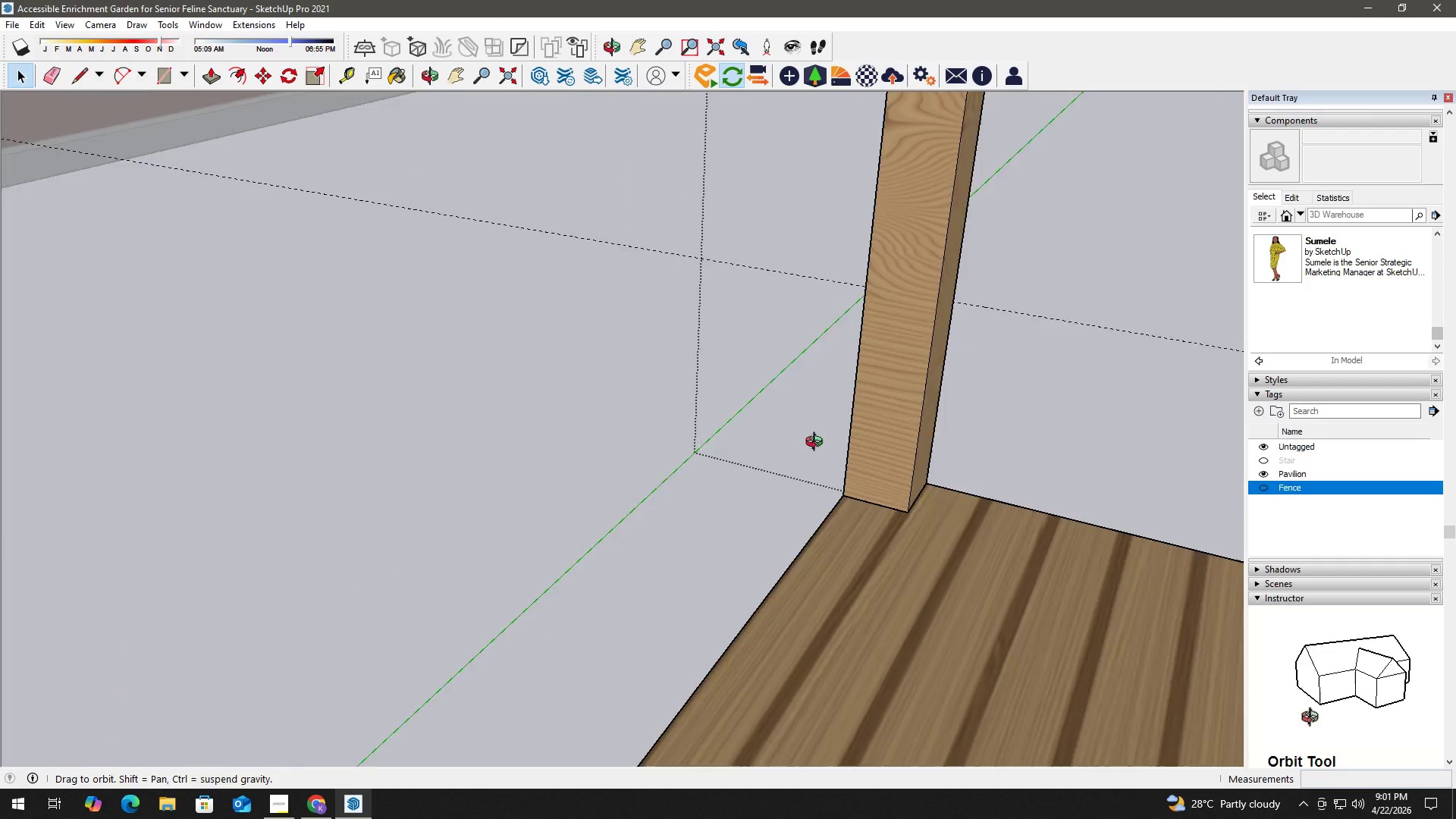 
scroll: coordinate [380, 375], scroll_direction: down, amount: 7.0
 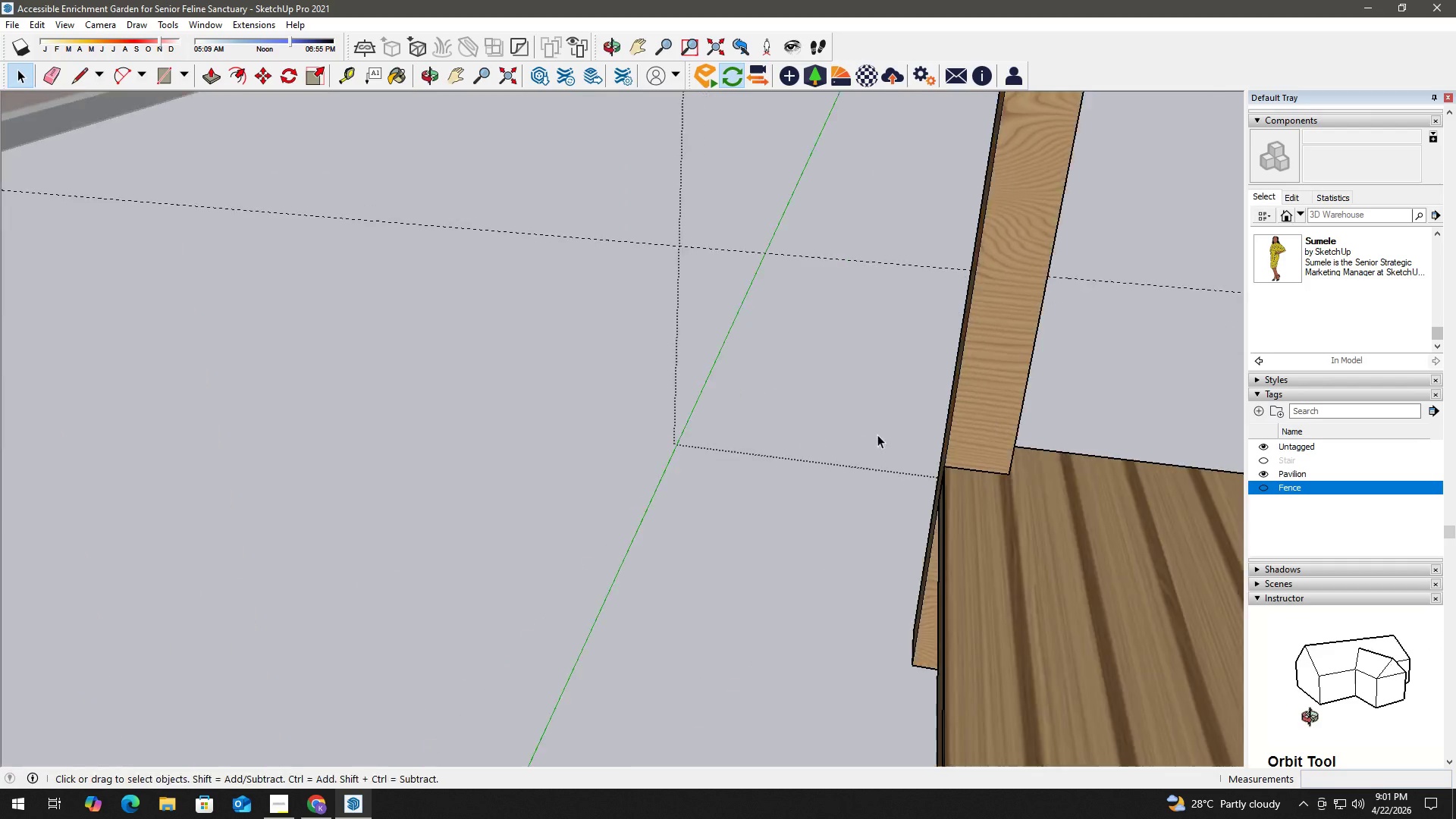 
key(H)
 